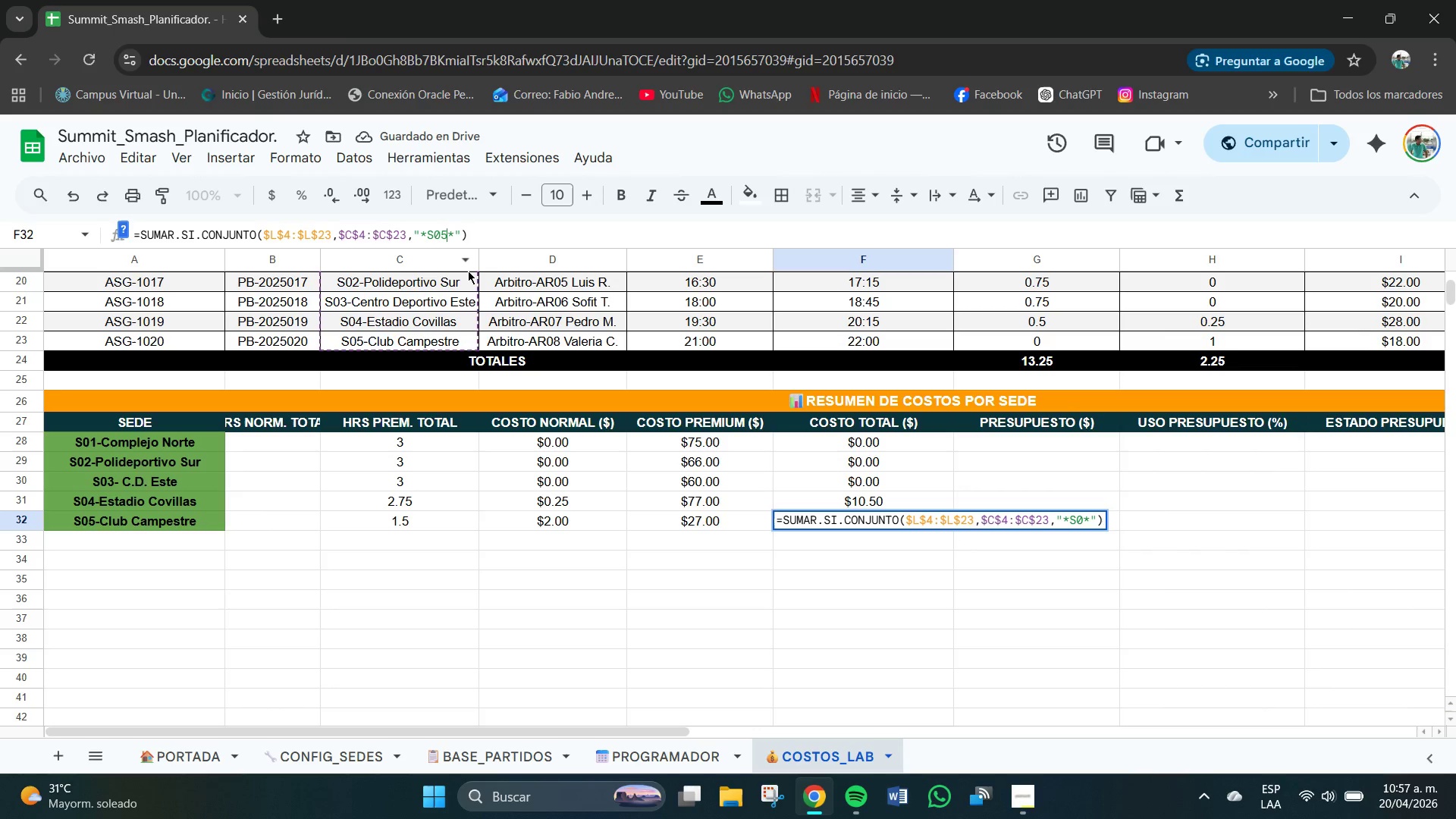 
key(Numpad5)
 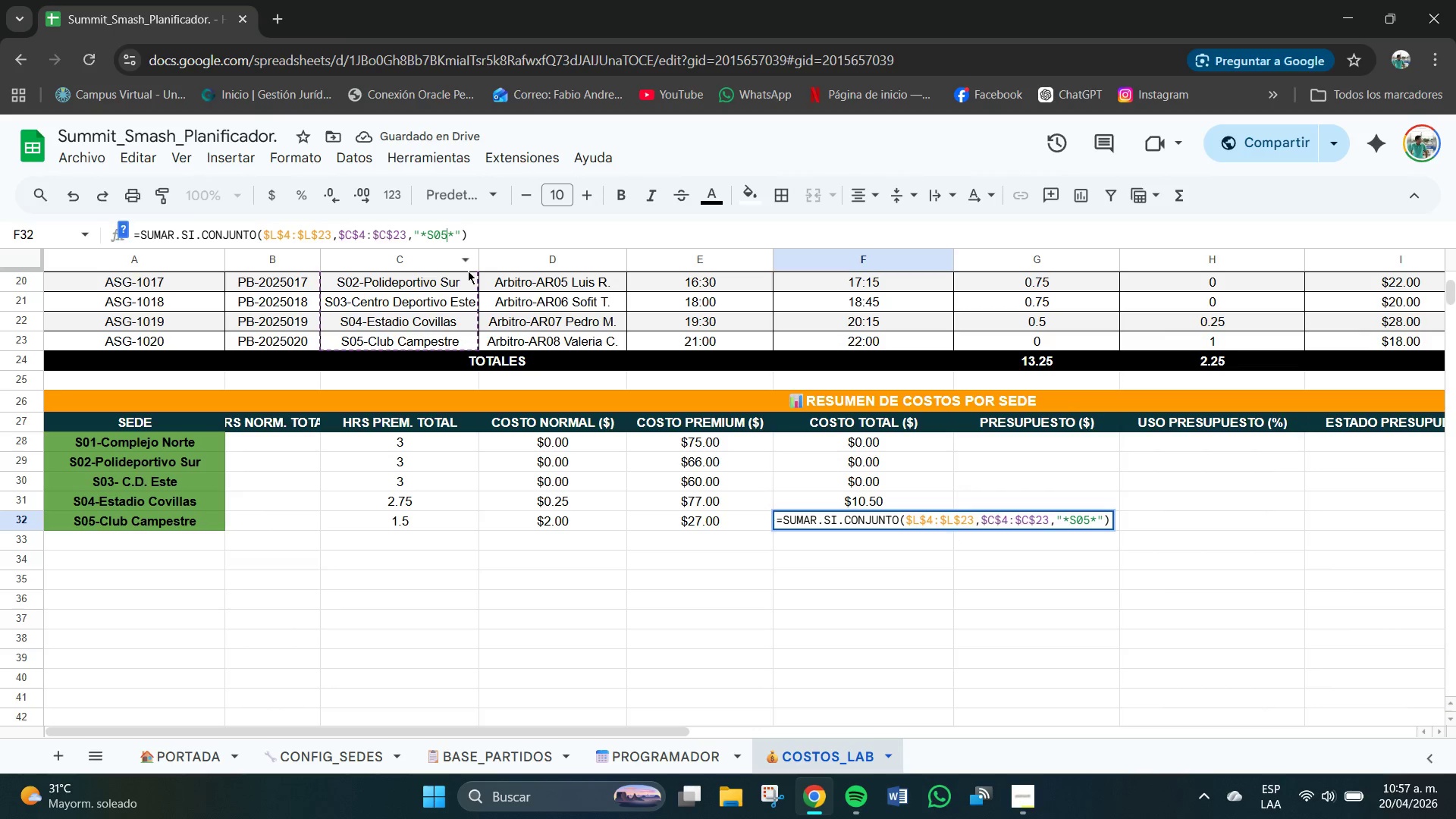 
key(NumpadEnter)
 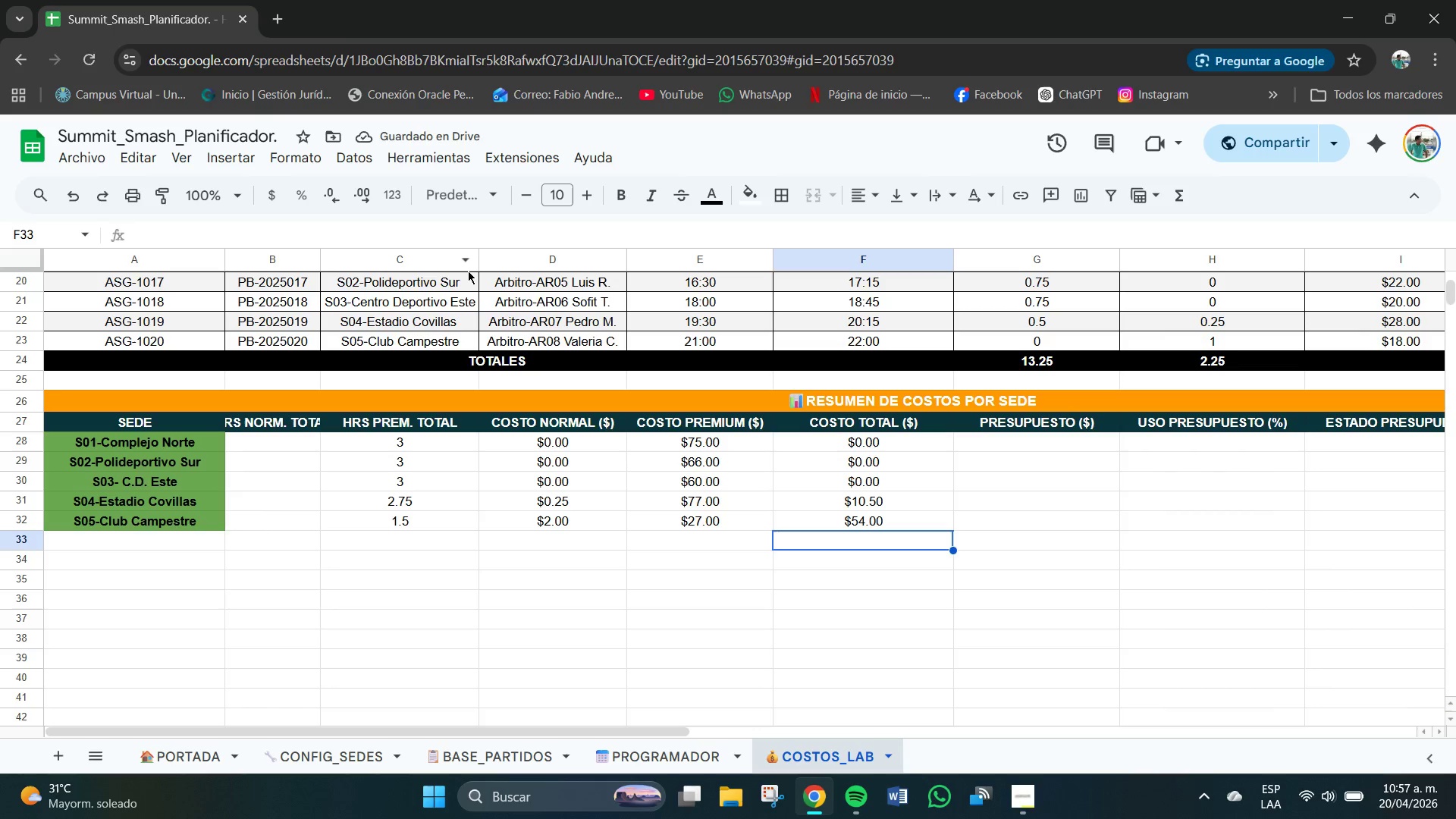 
wait(6.73)
 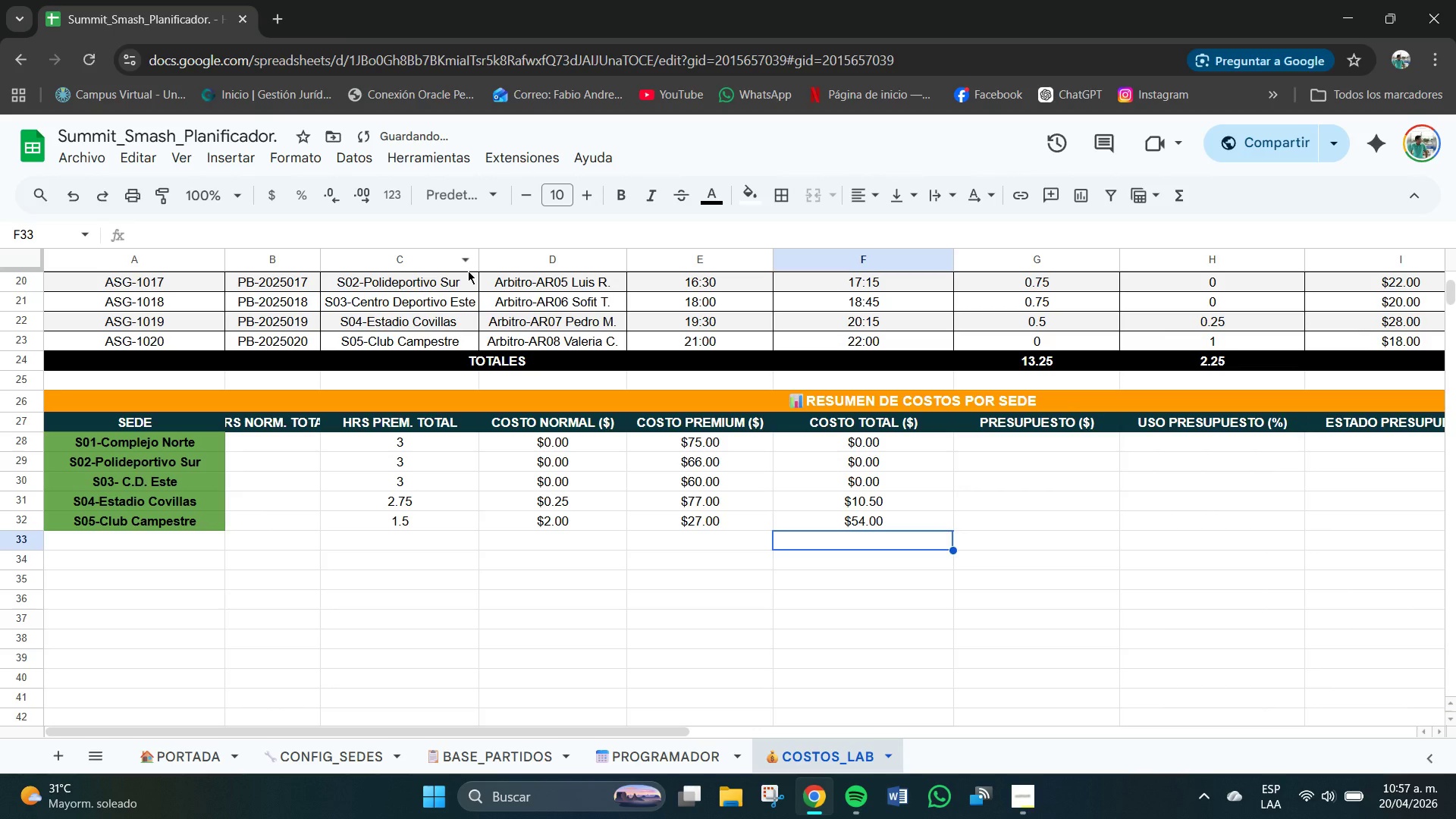 
left_click([896, 513])
 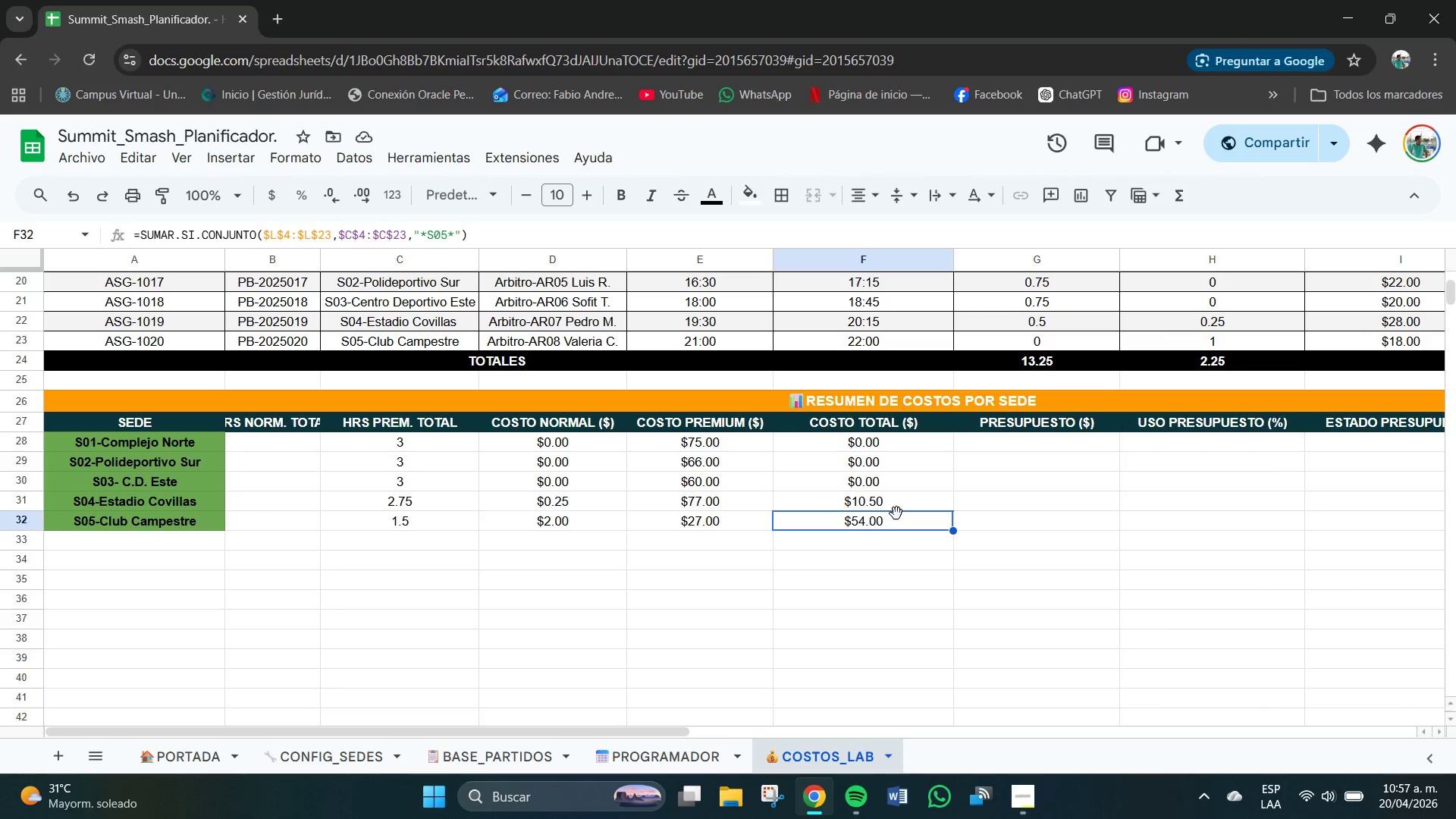 
key(Control+C)
 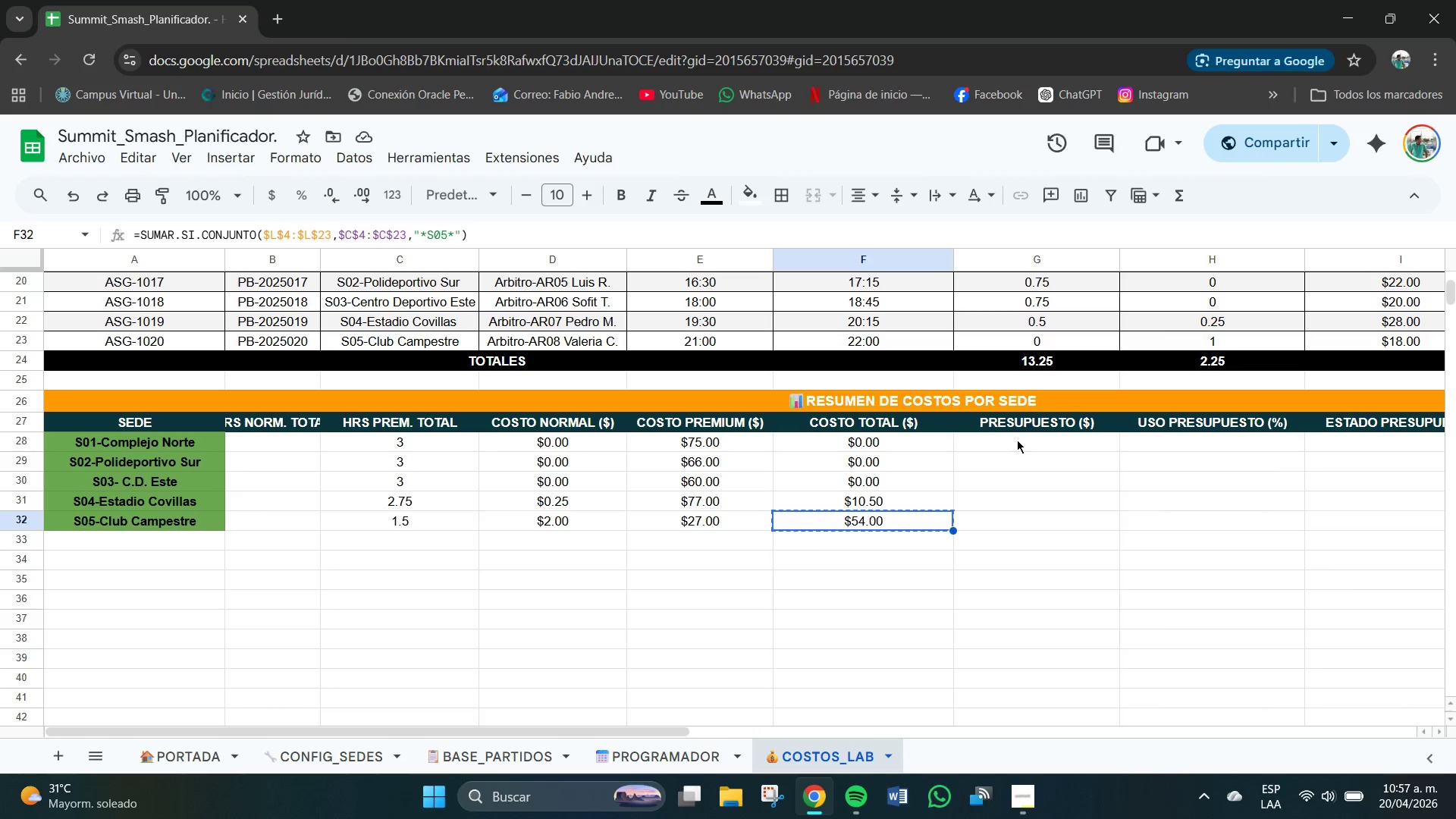 
key(Control+V)
 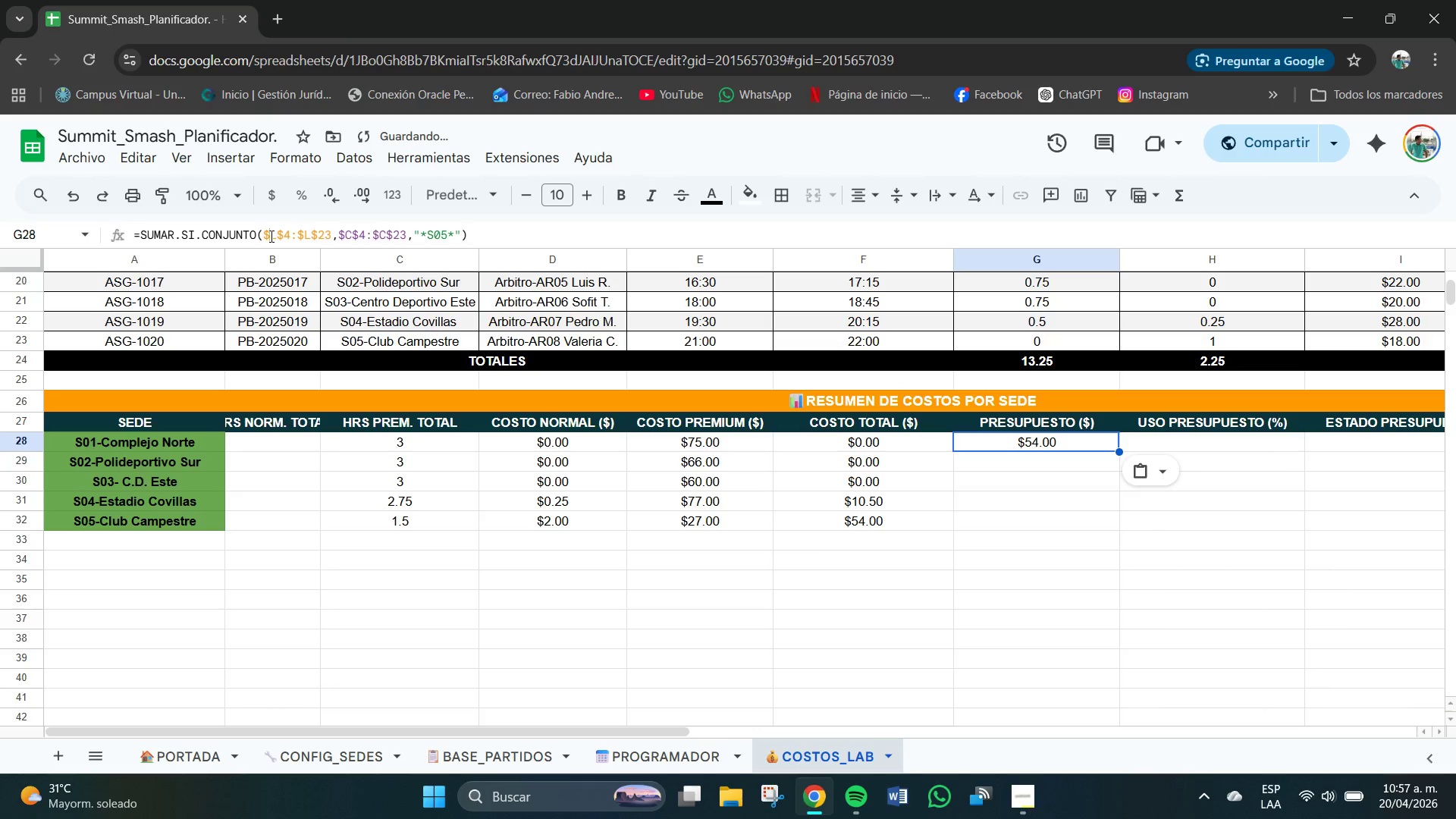 
double_click([281, 238])
 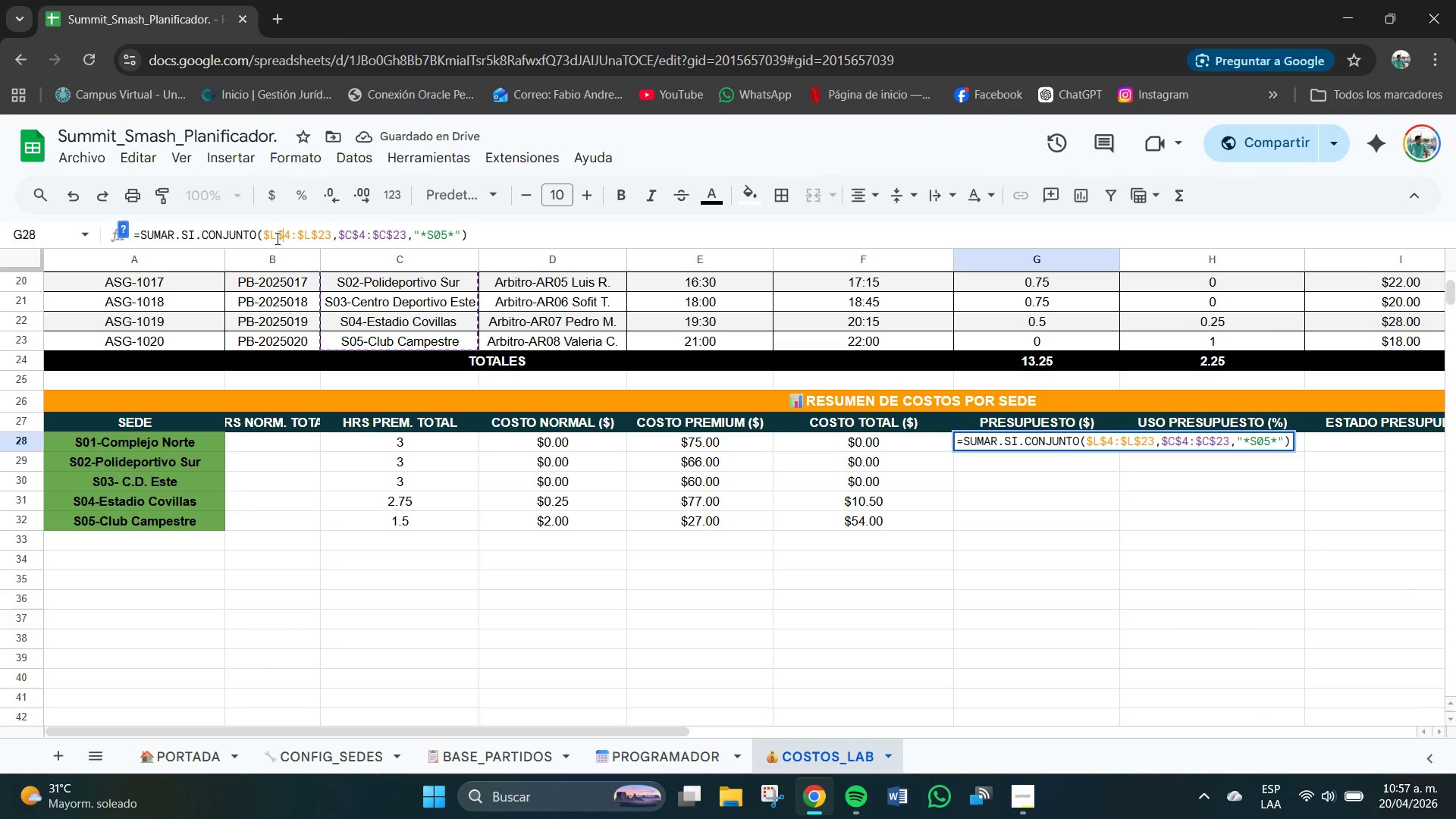 
left_click([278, 239])
 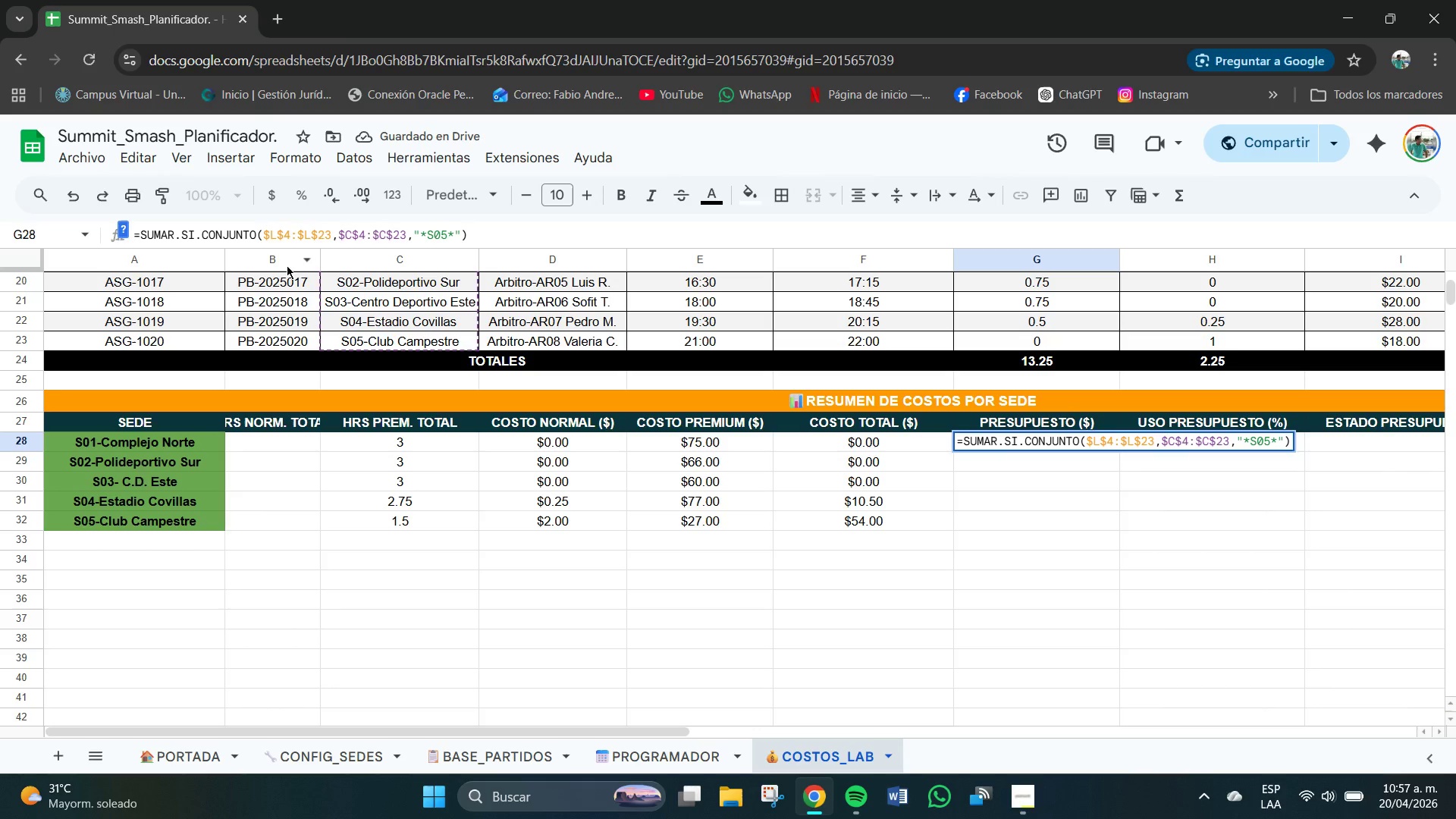 
key(Backspace)
 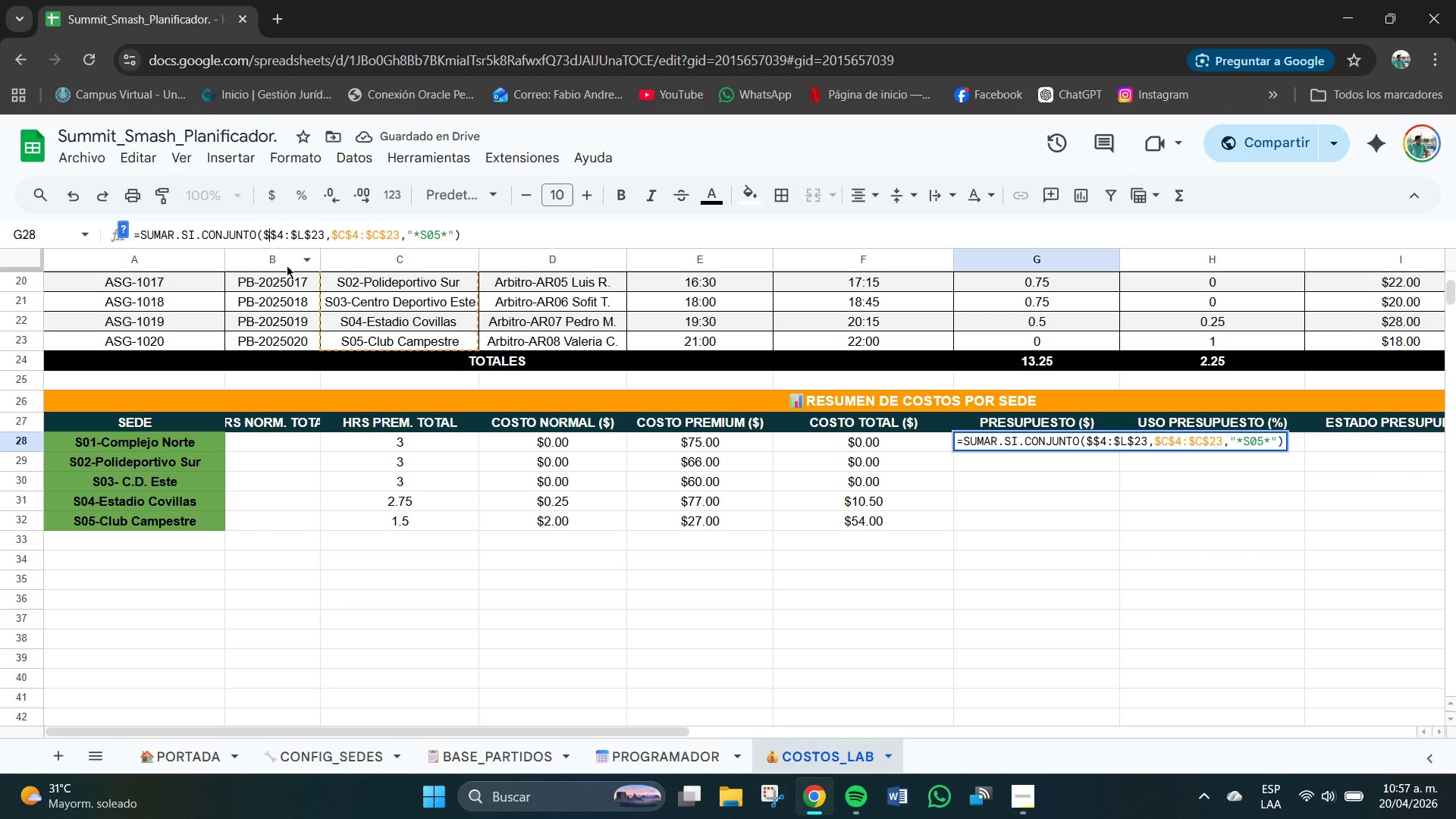 
key(CapsLock)
 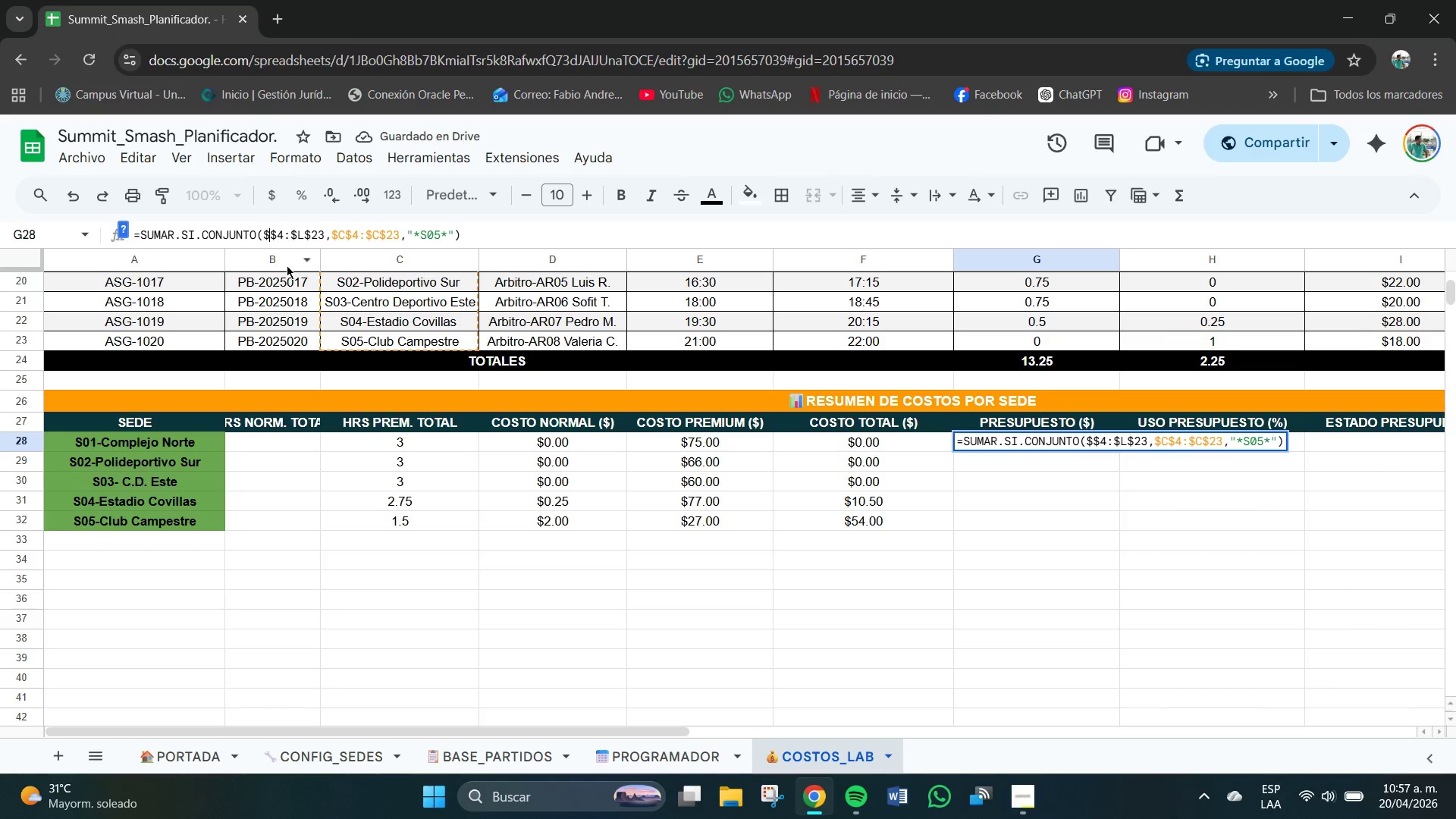 
key(CapsLock)
 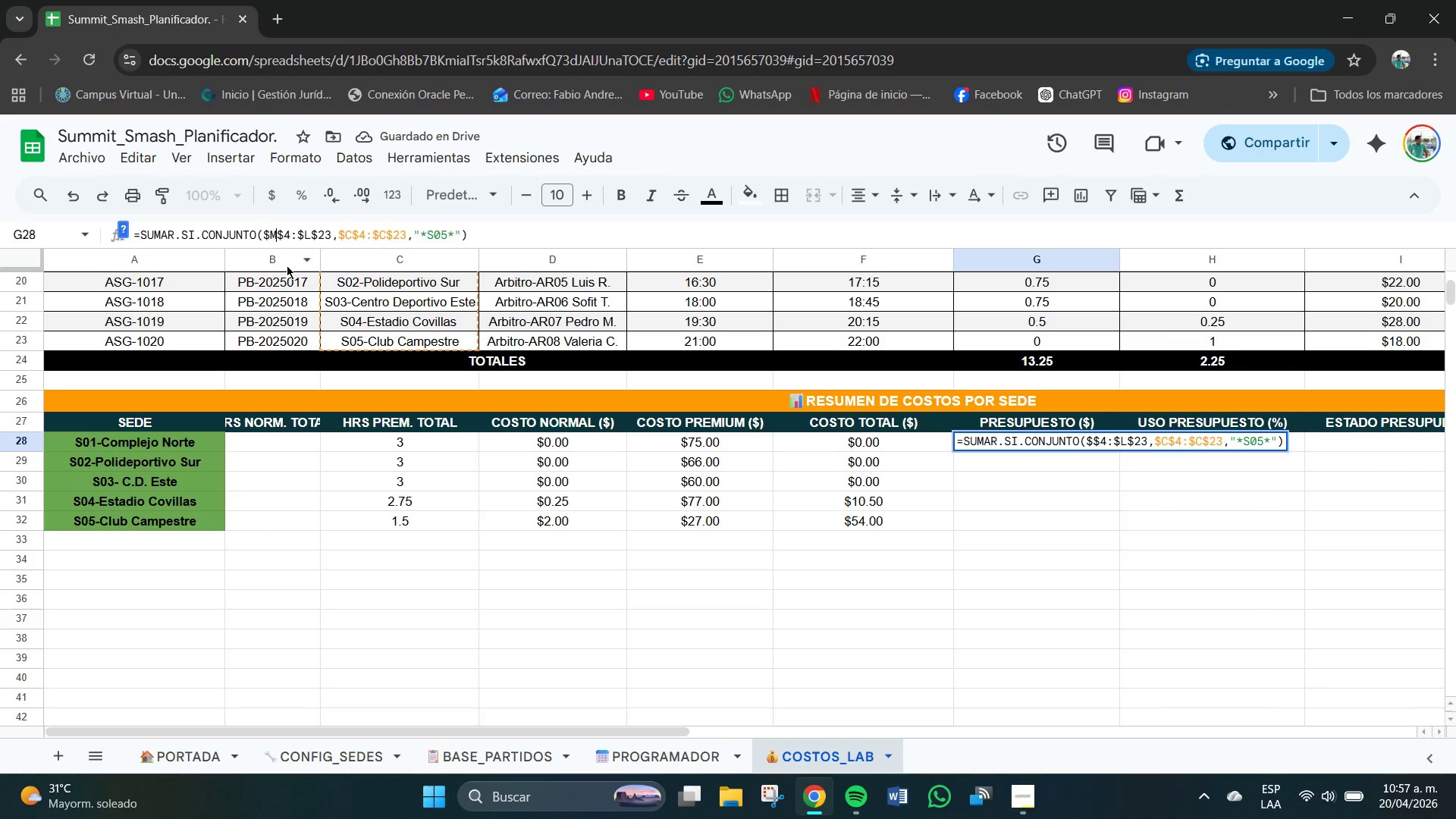 
key(M)
 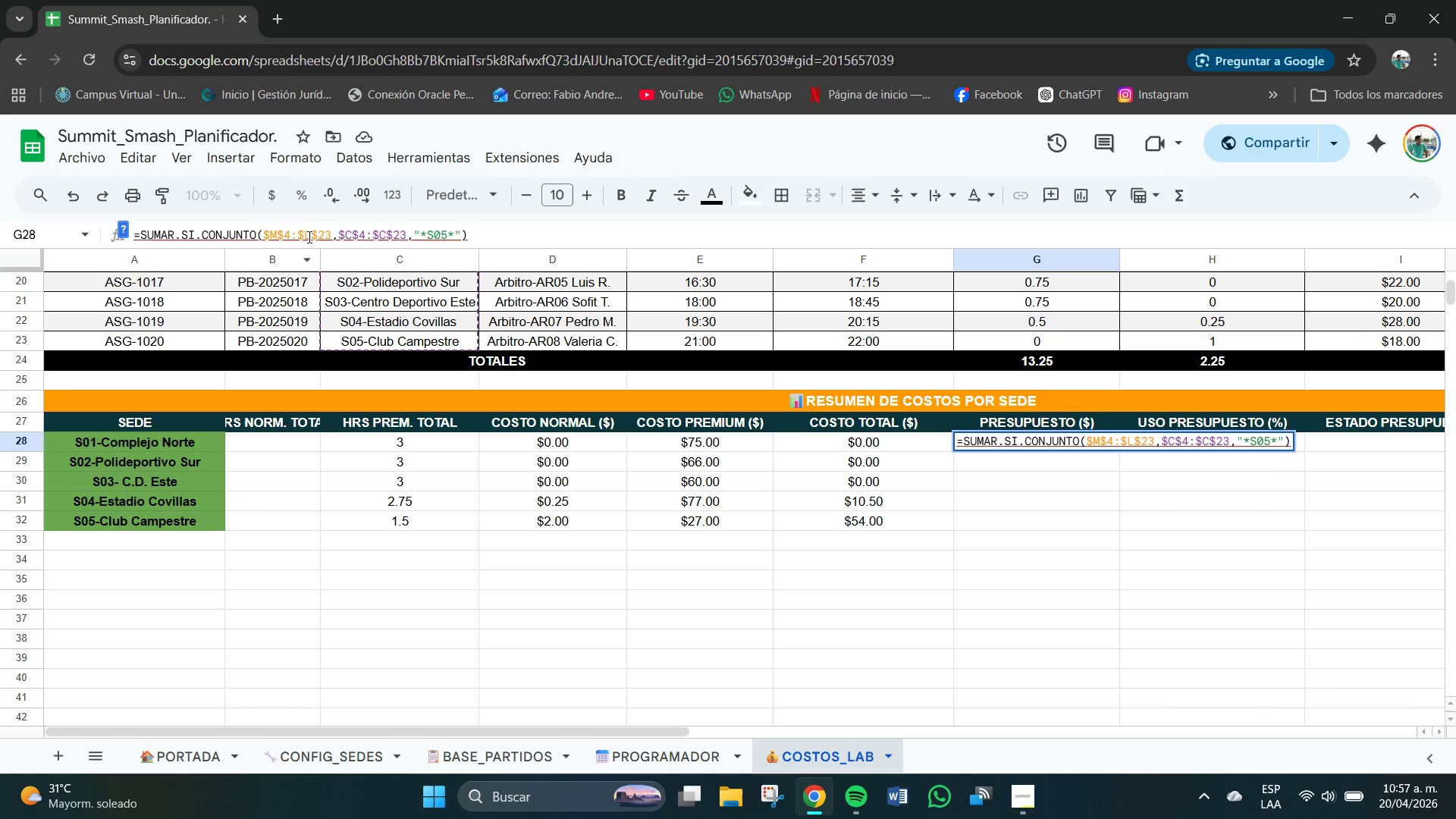 
left_click([309, 237])
 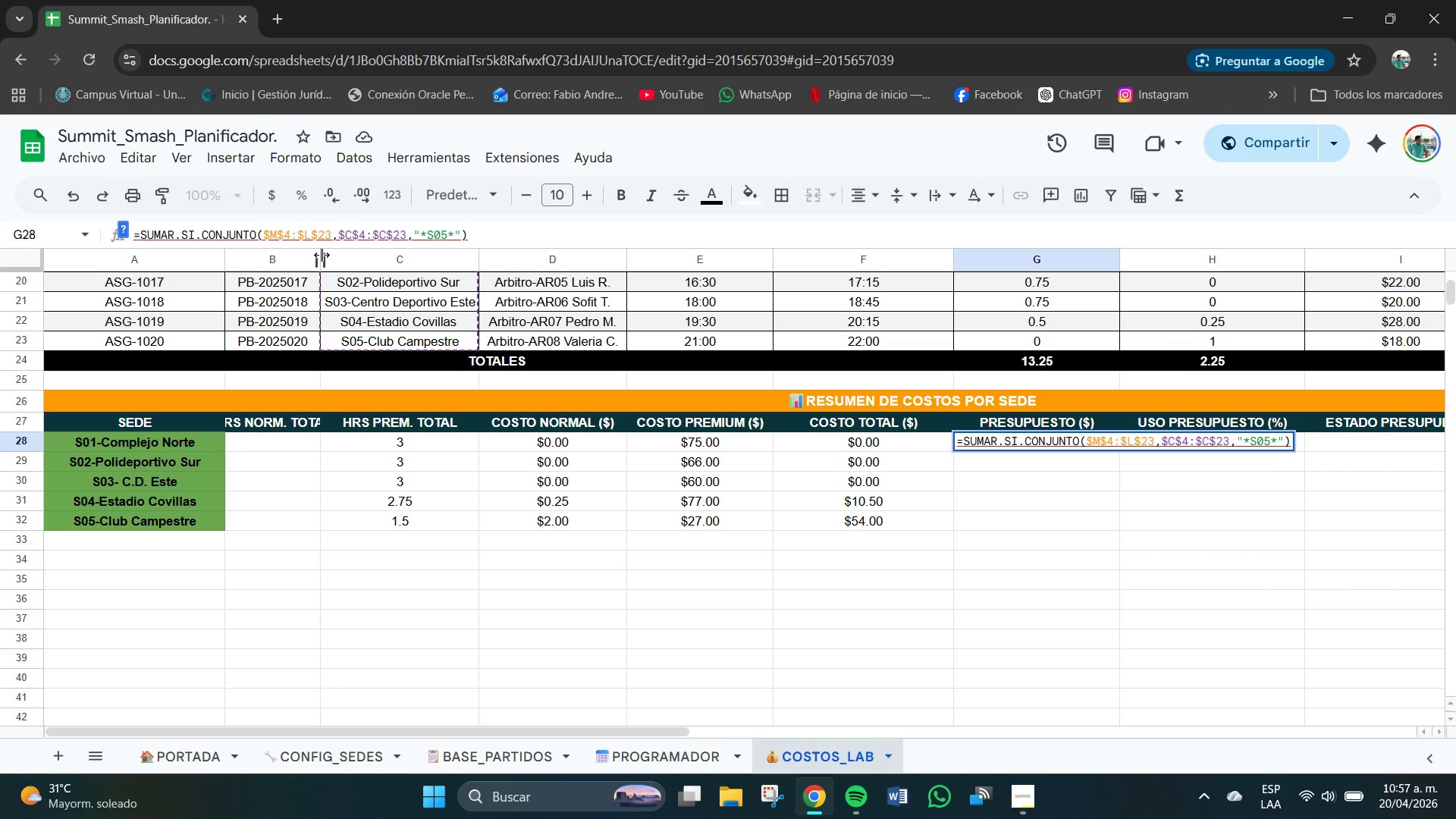 
key(Backspace)
 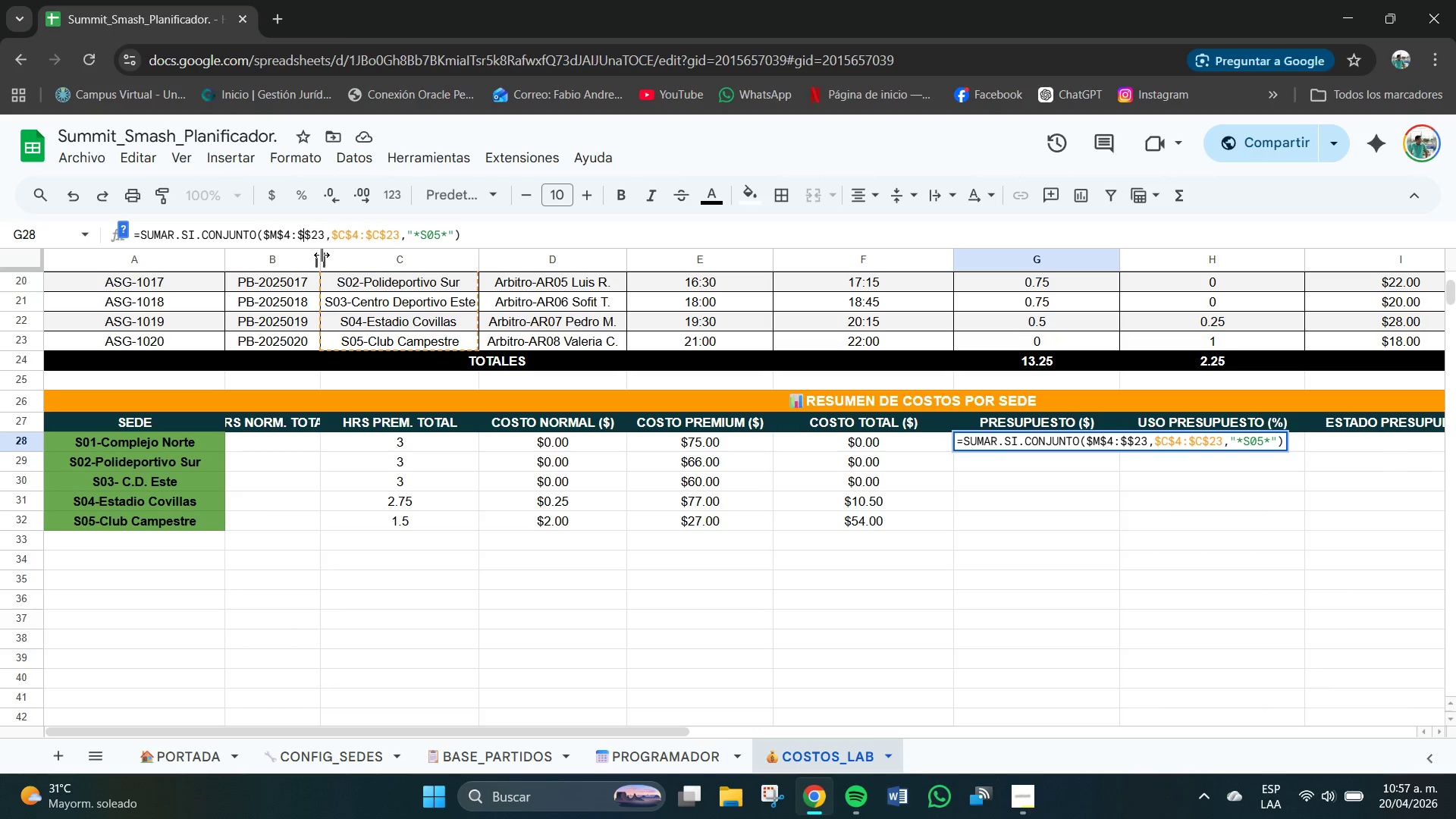 
key(M)
 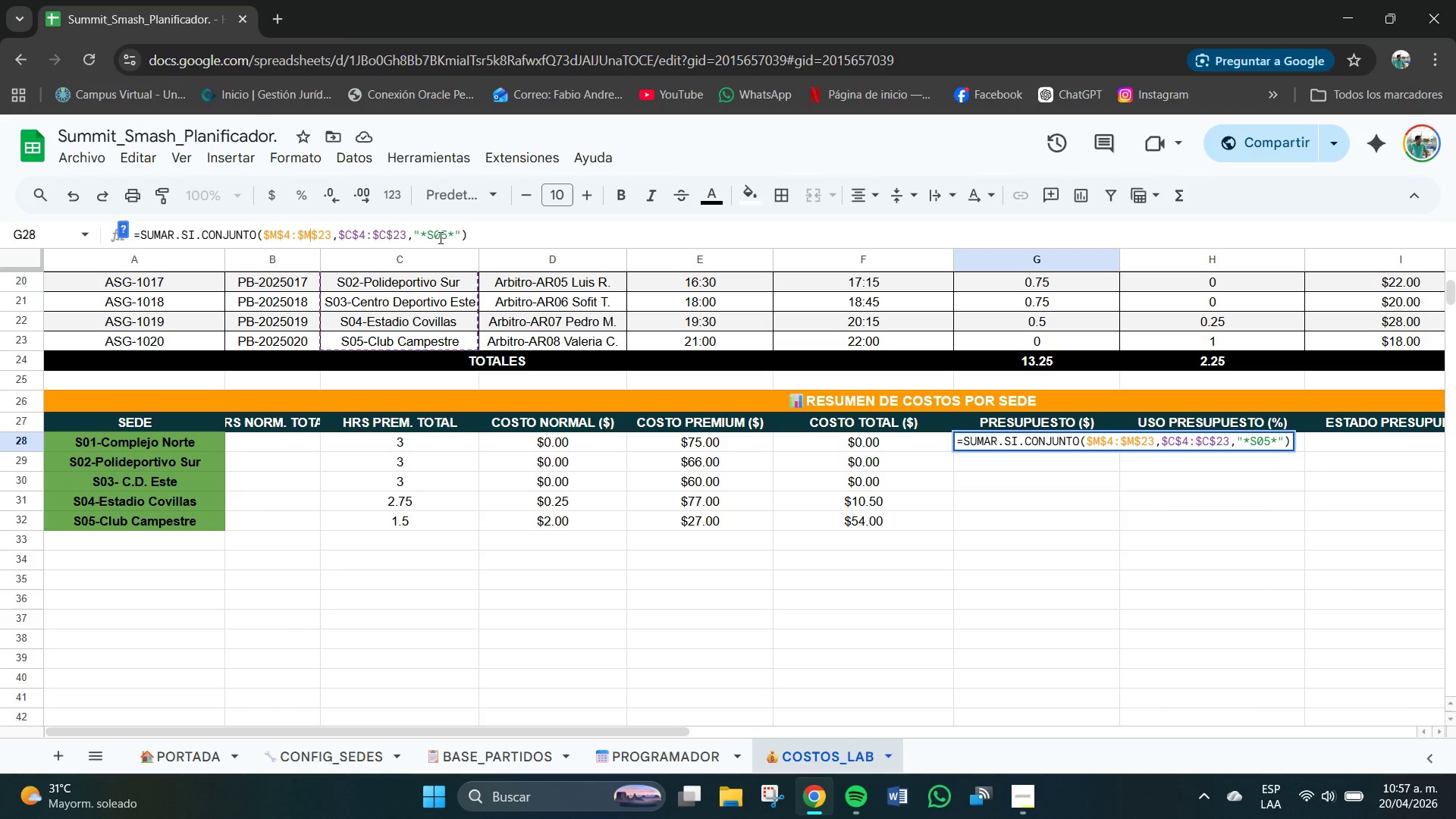 
left_click([447, 235])
 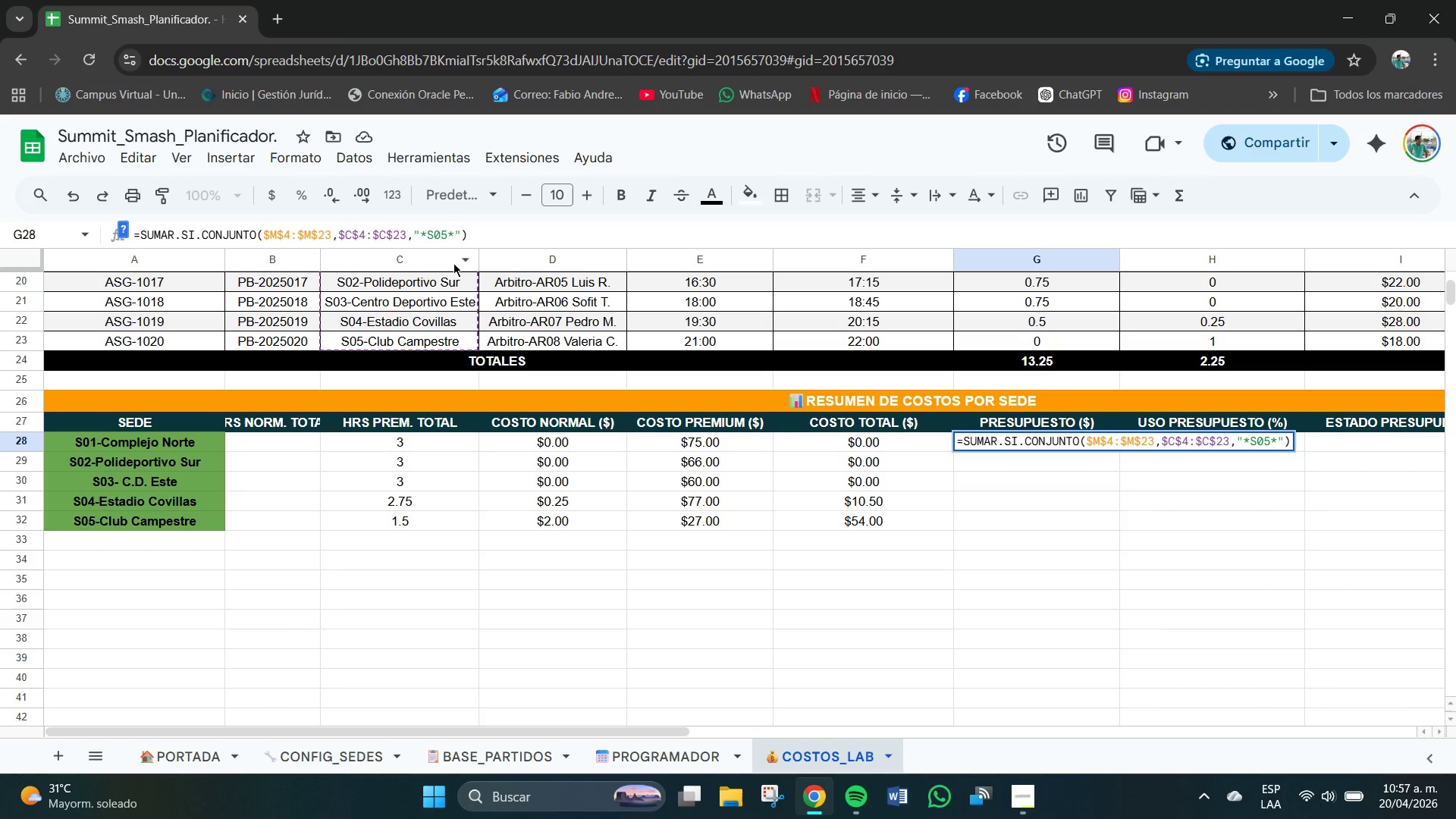 
key(Backspace)
 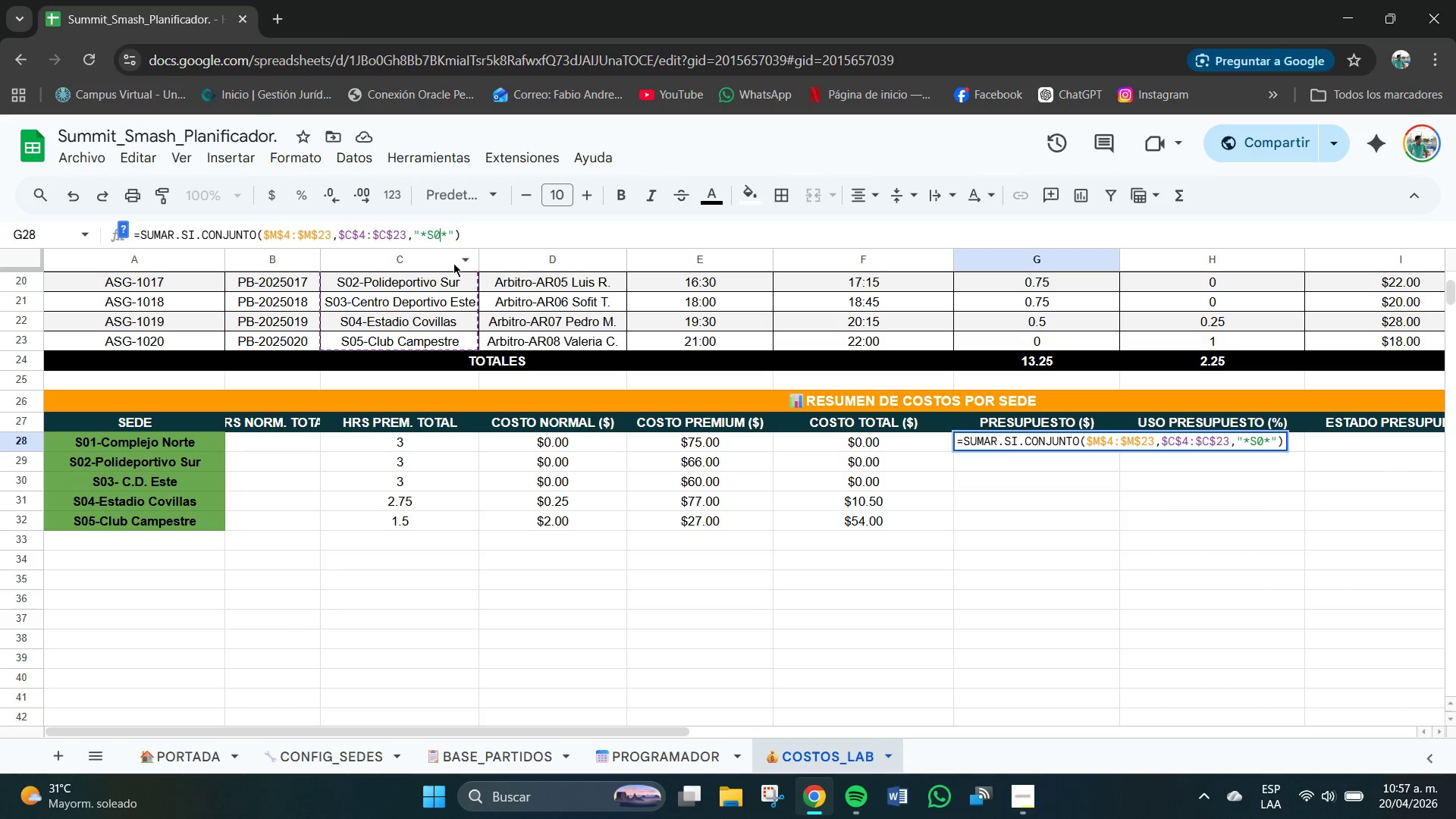 
key(Numpad1)
 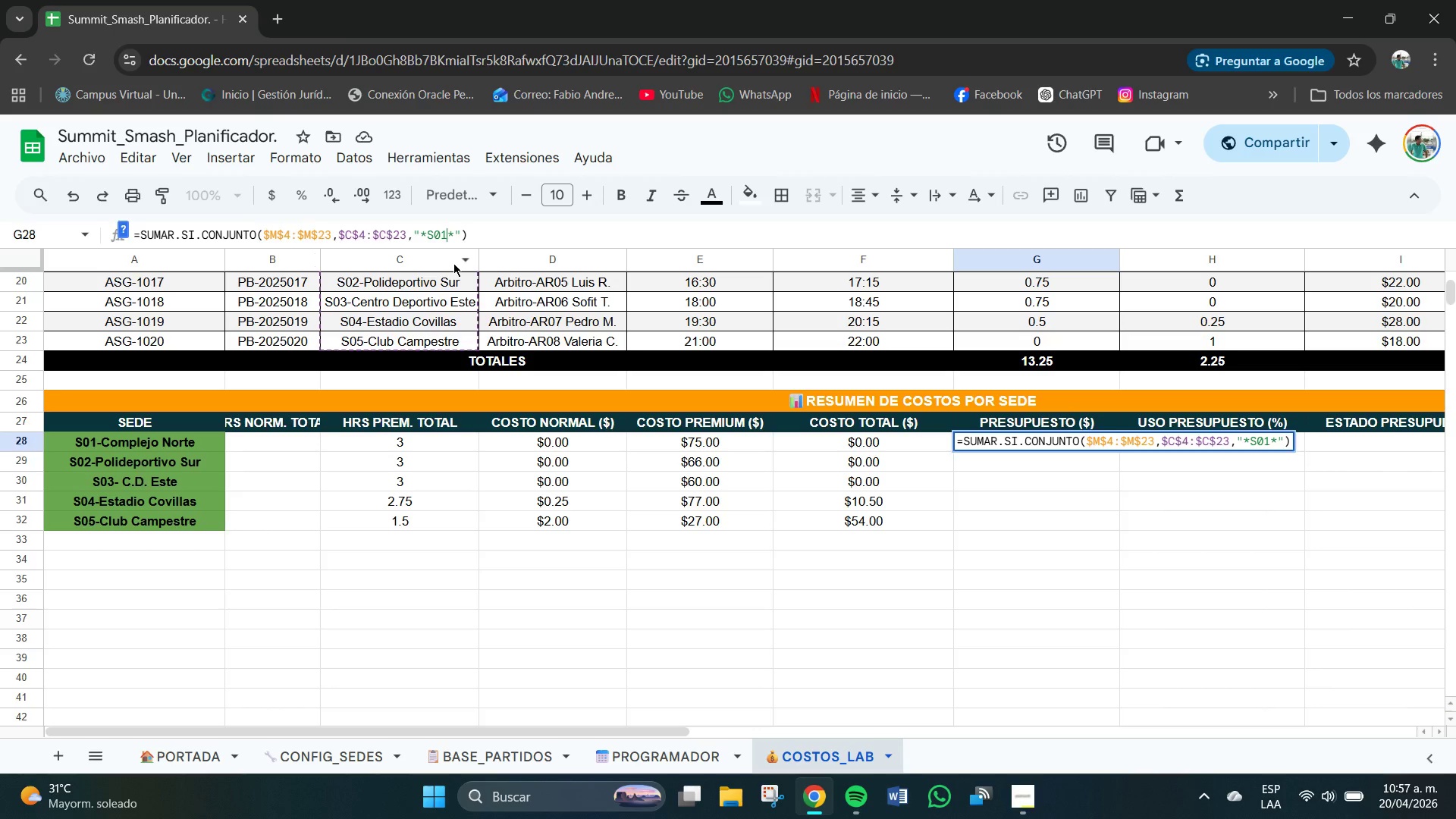 
key(NumpadEnter)
 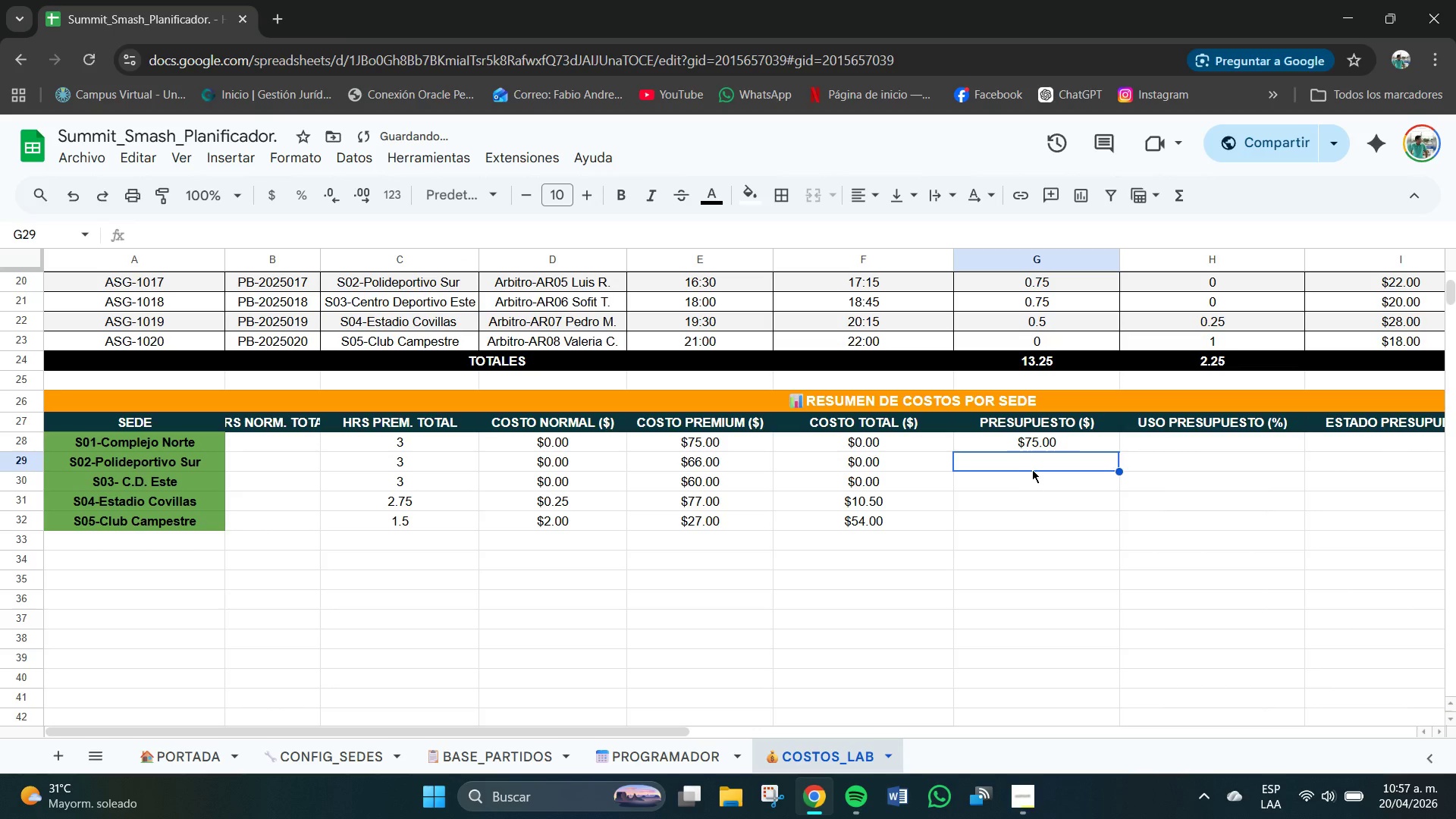 
left_click([1051, 446])
 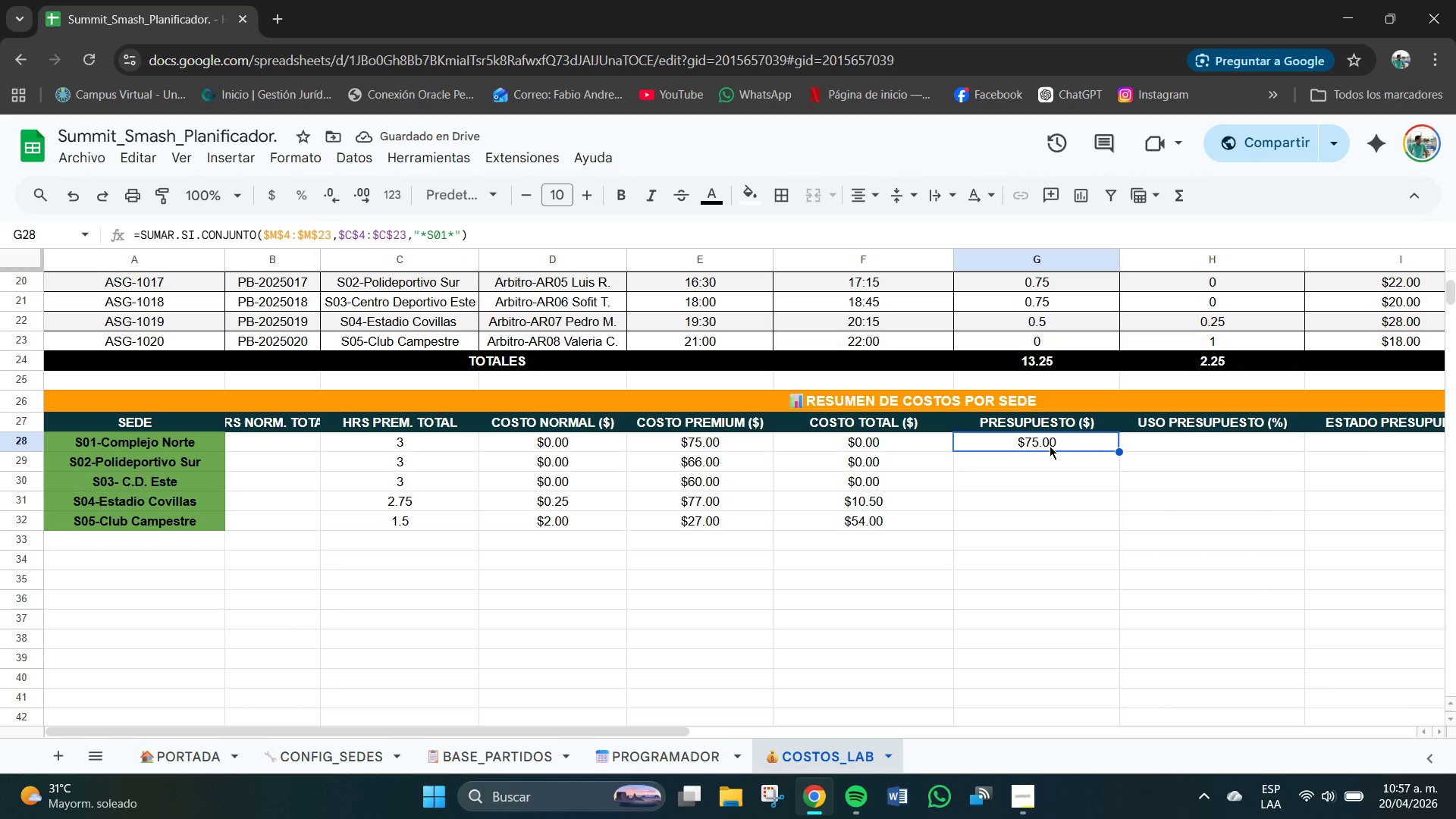 
key(Control+C)
 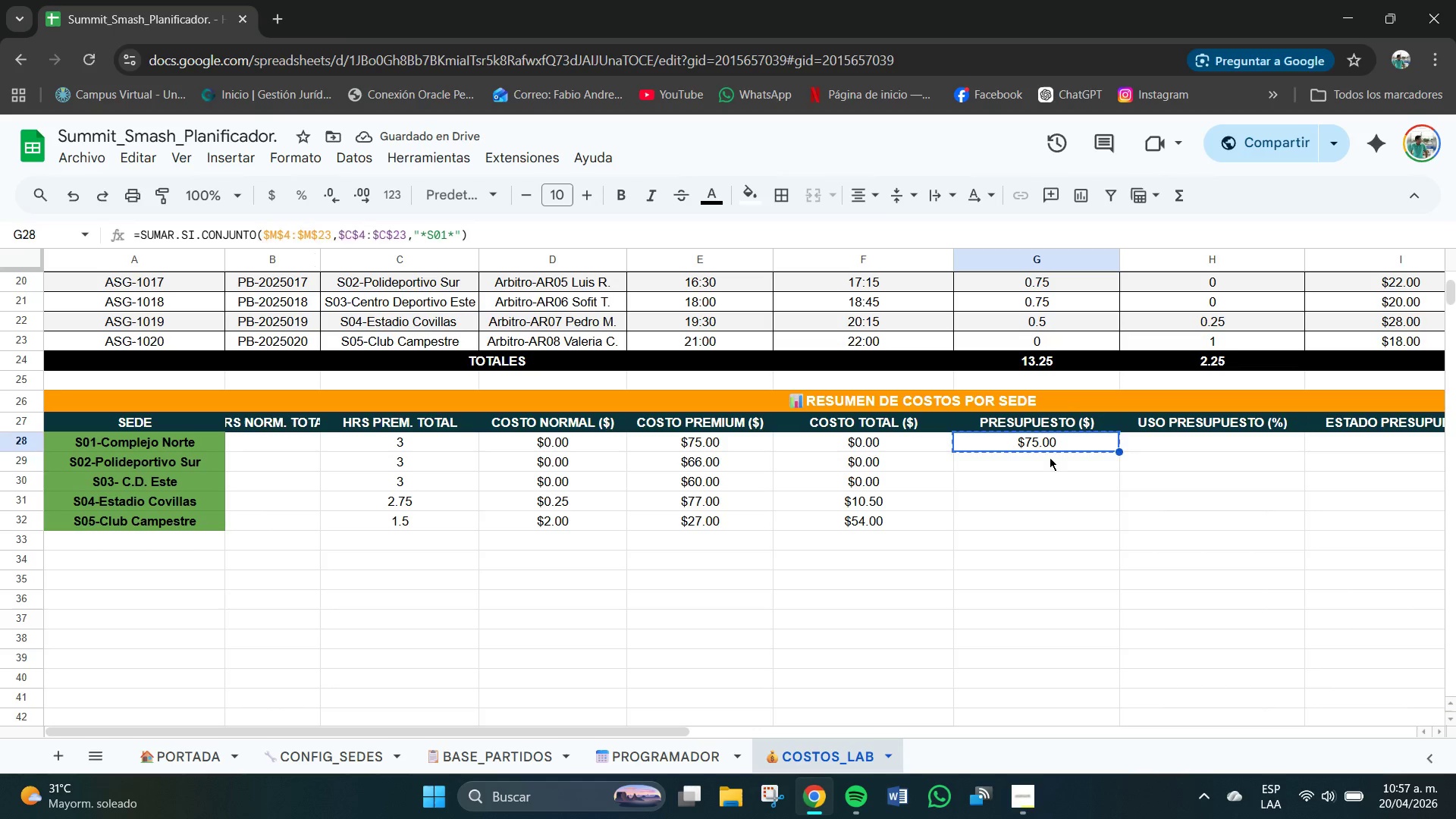 
left_click([1050, 457])
 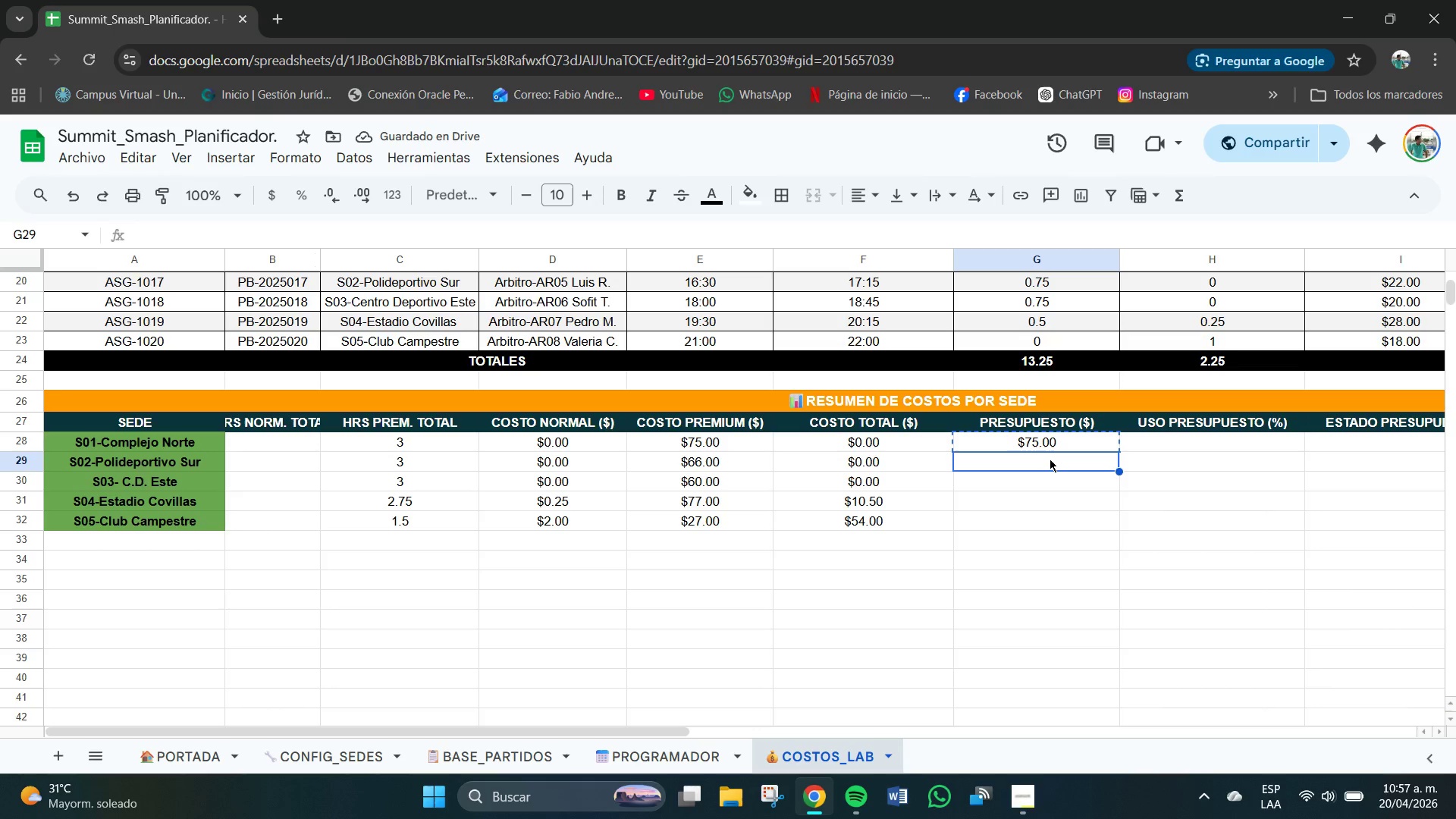 
key(Control+V)
 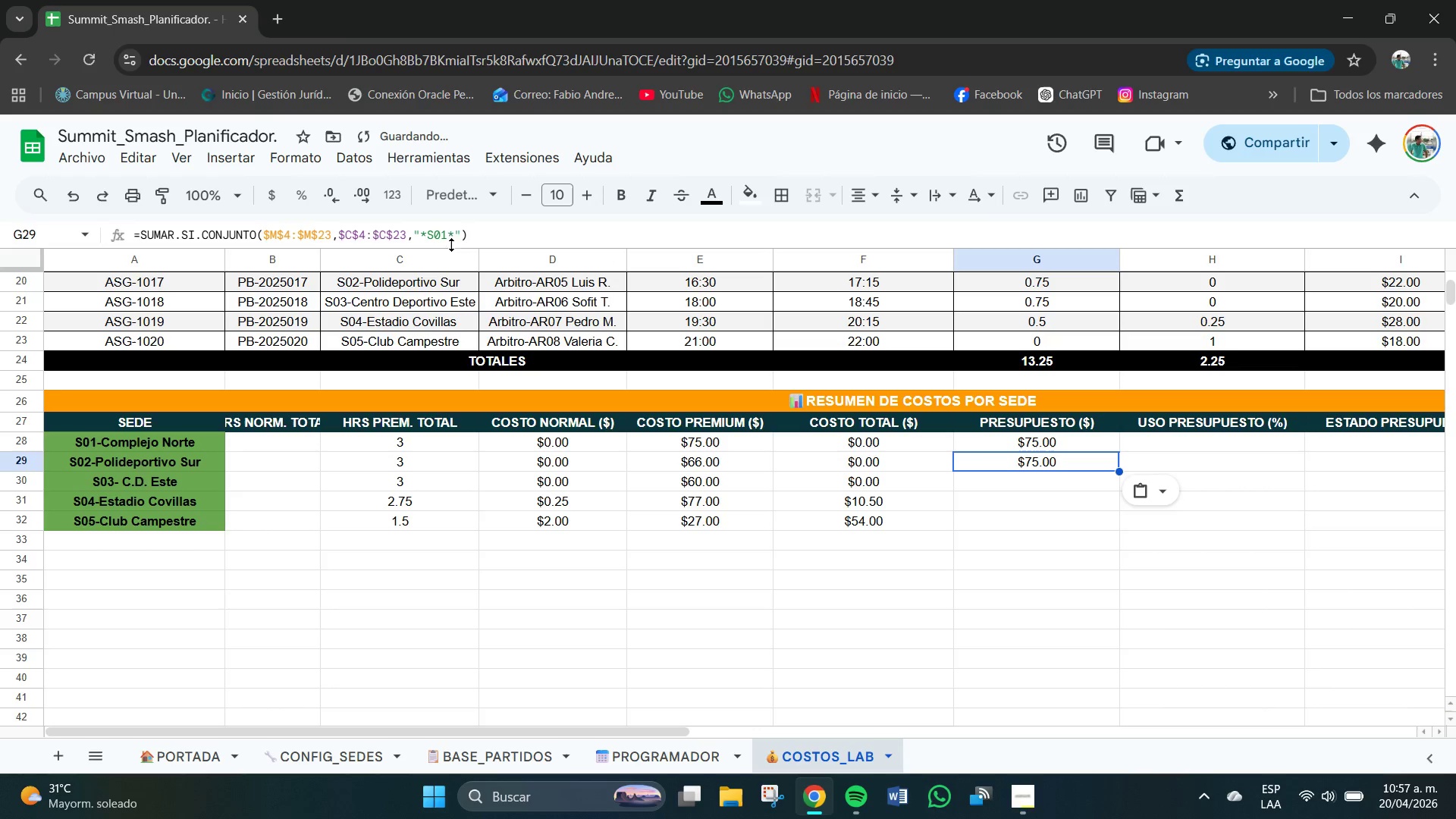 
left_click([446, 235])
 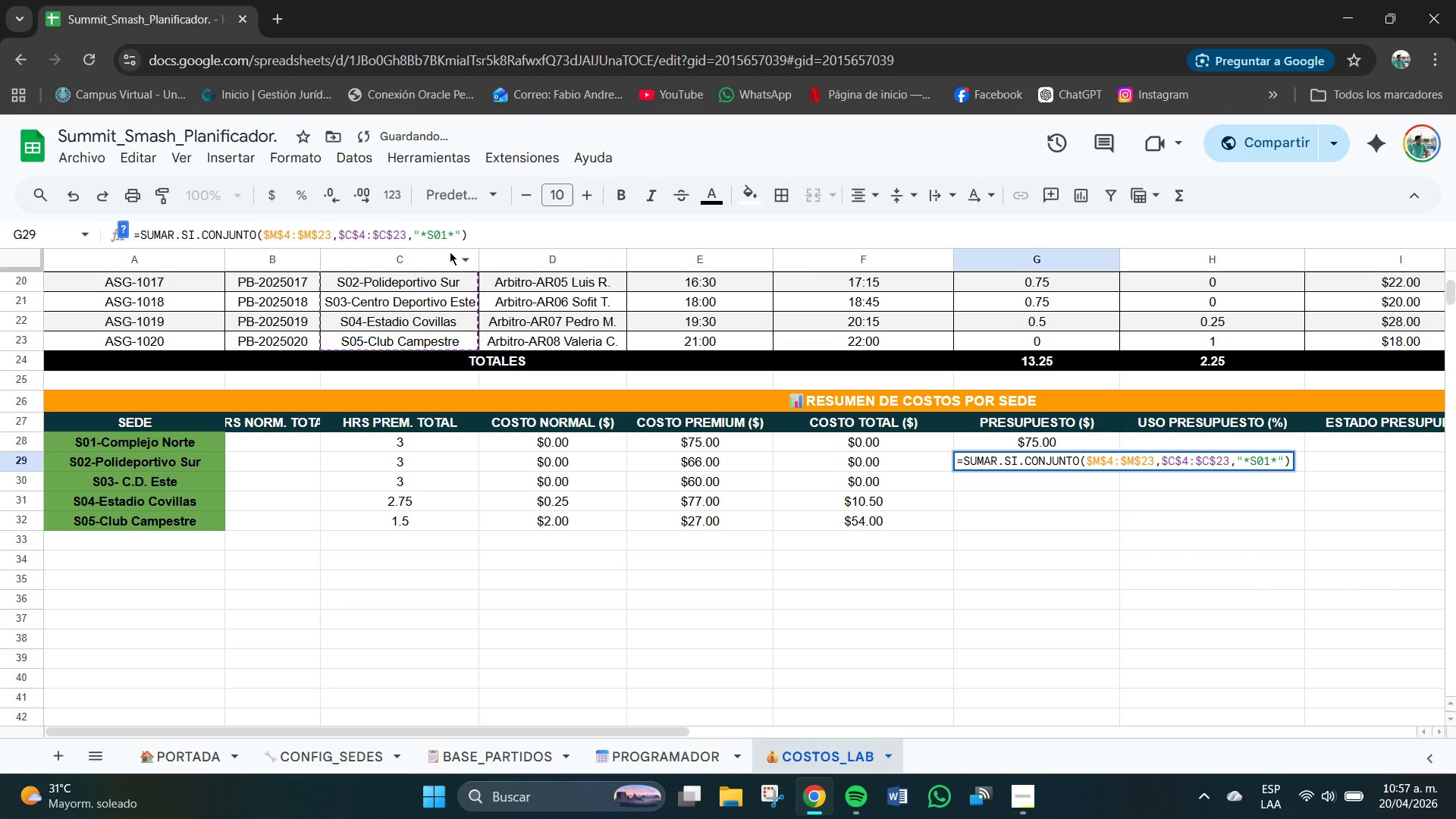 
key(Backspace)
 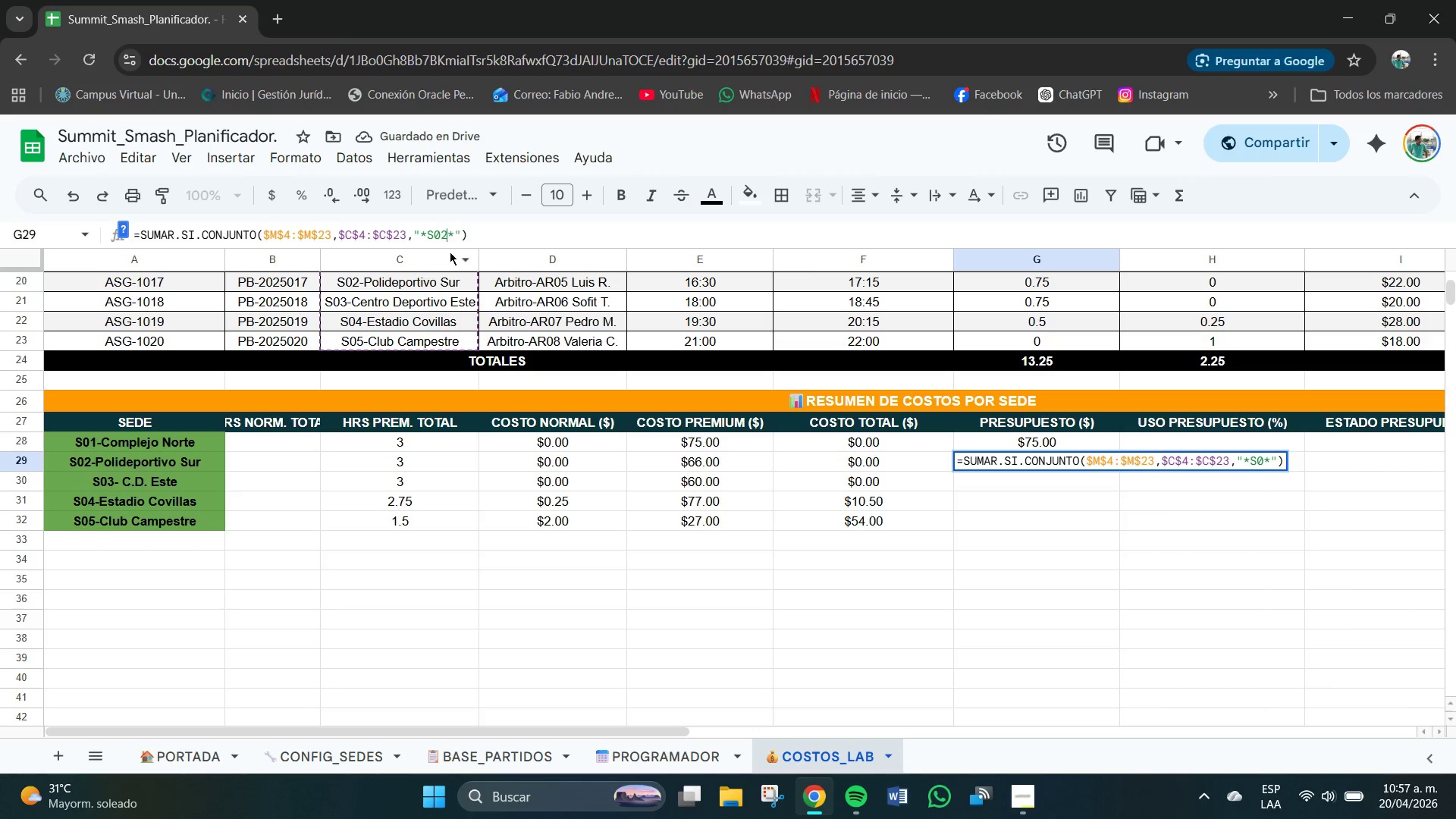 
key(Numpad2)
 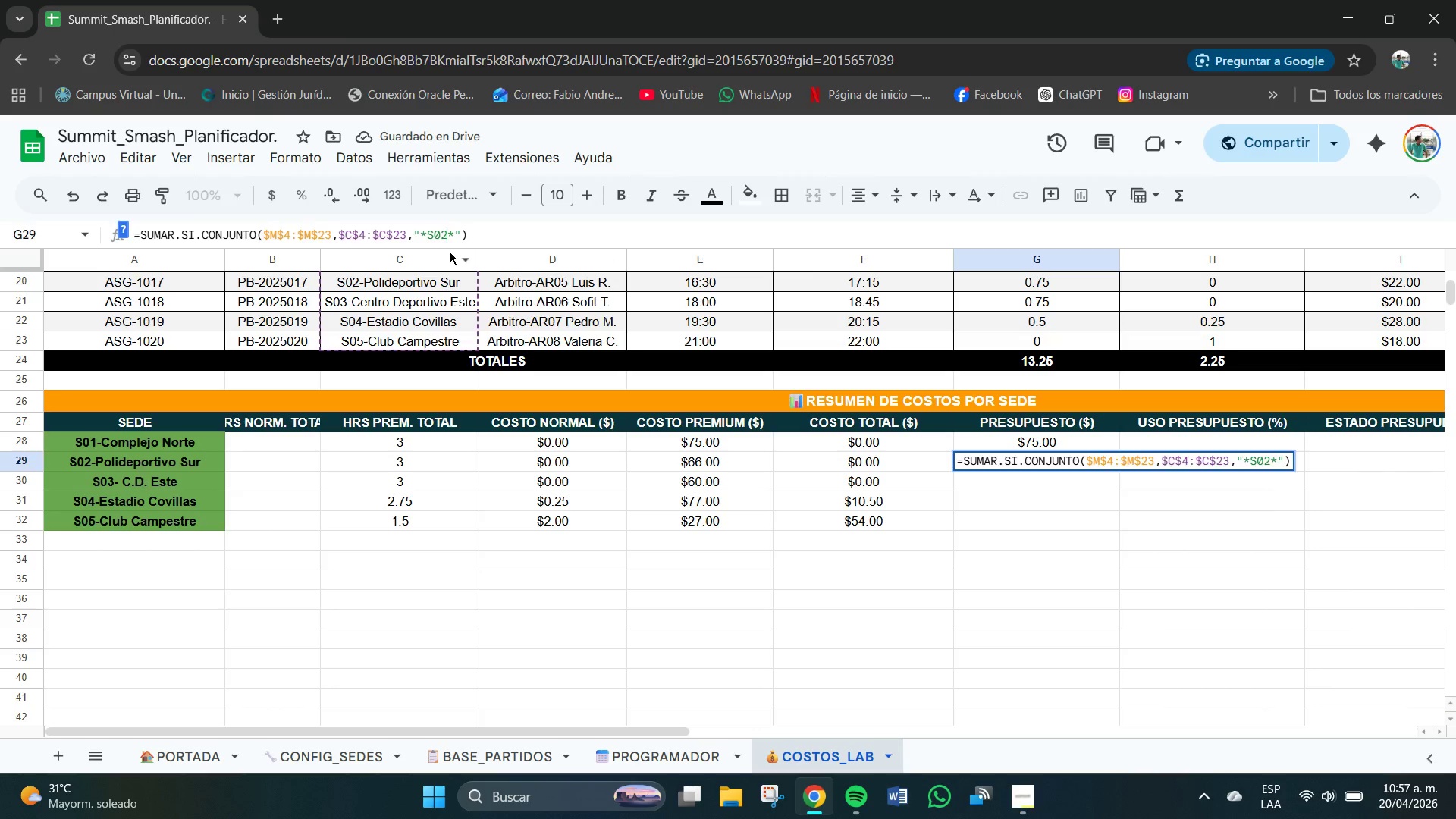 
key(NumpadEnter)
 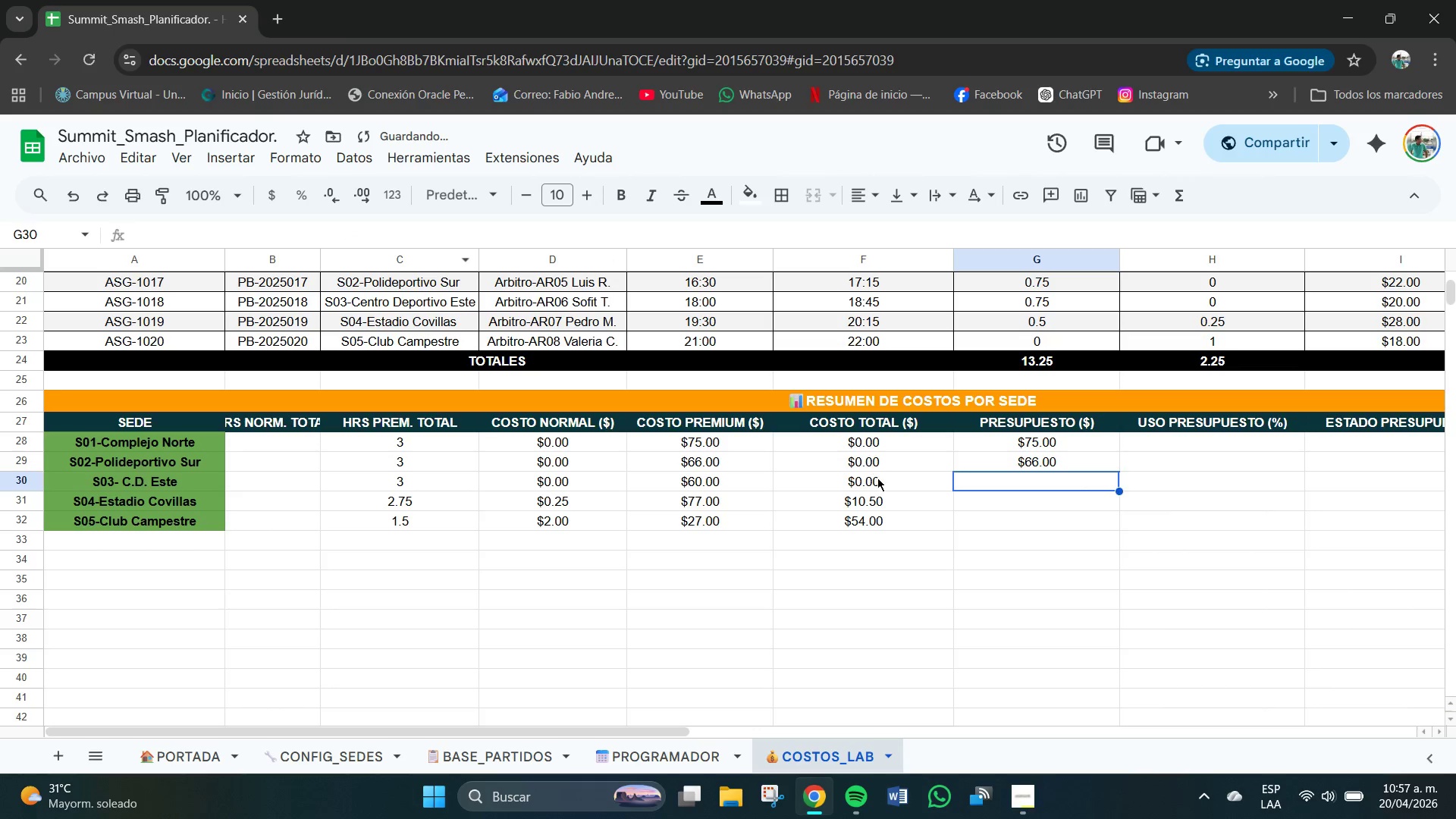 
key(Control+V)
 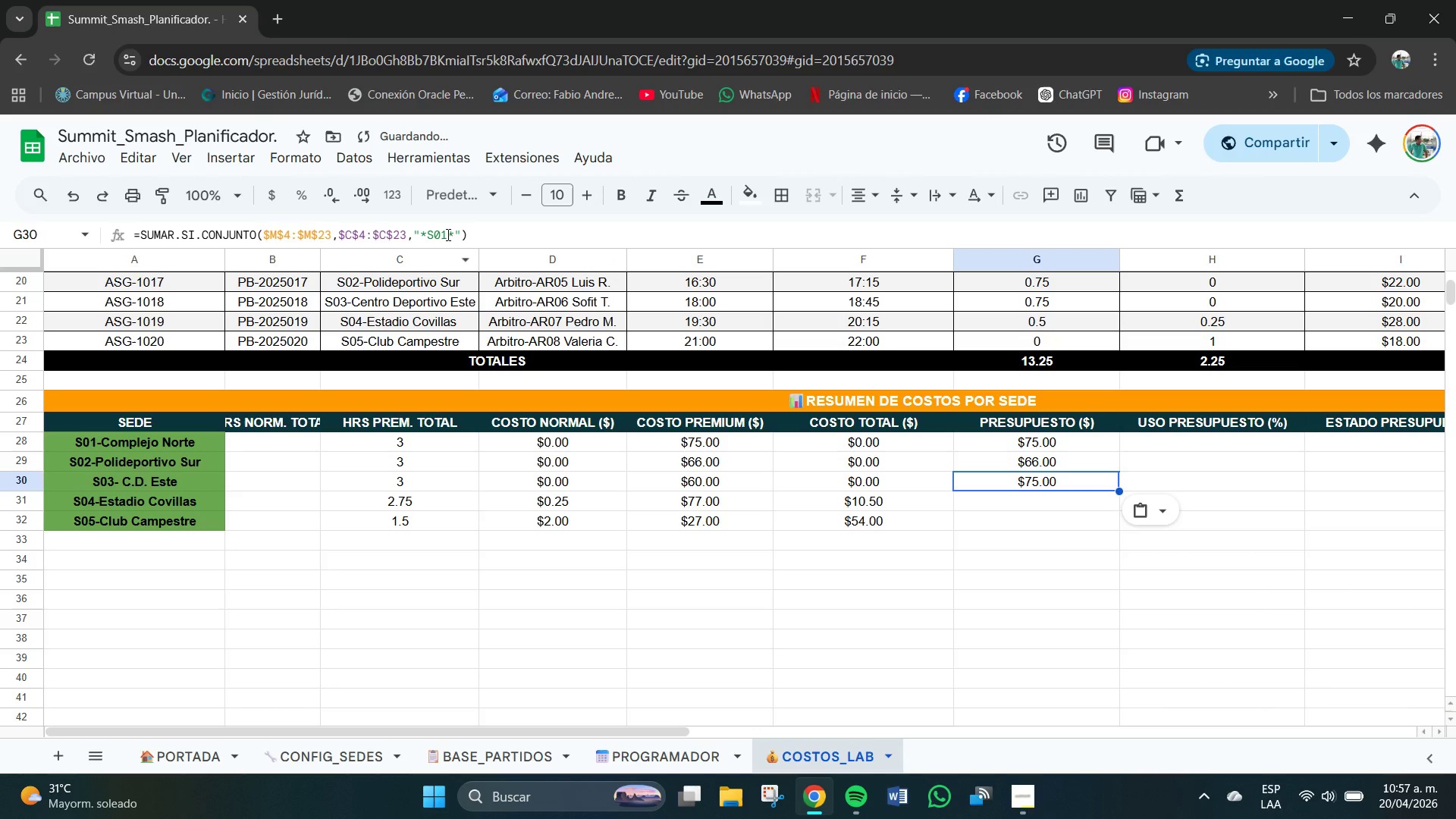 
double_click([446, 234])
 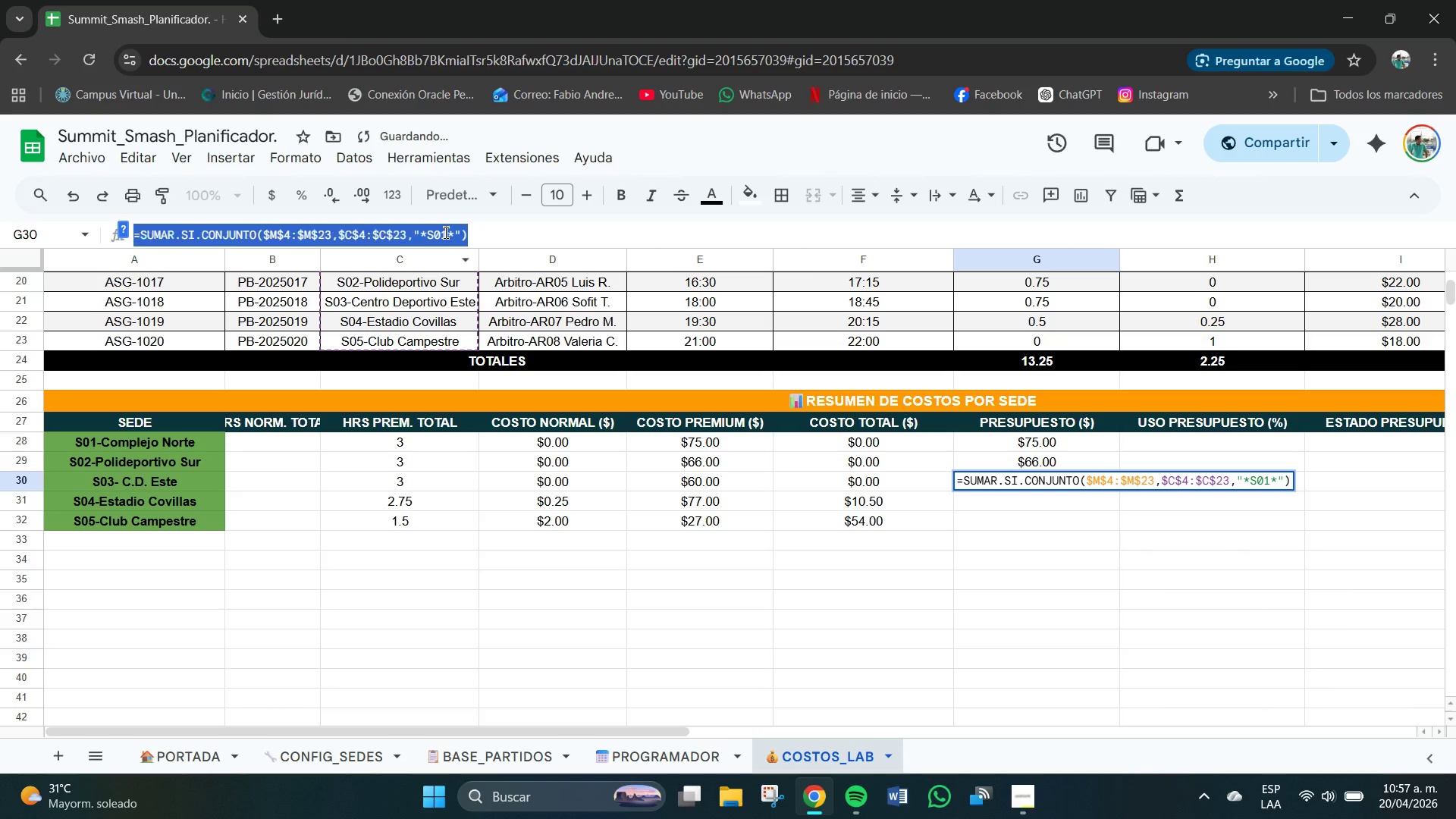 
triple_click([446, 233])
 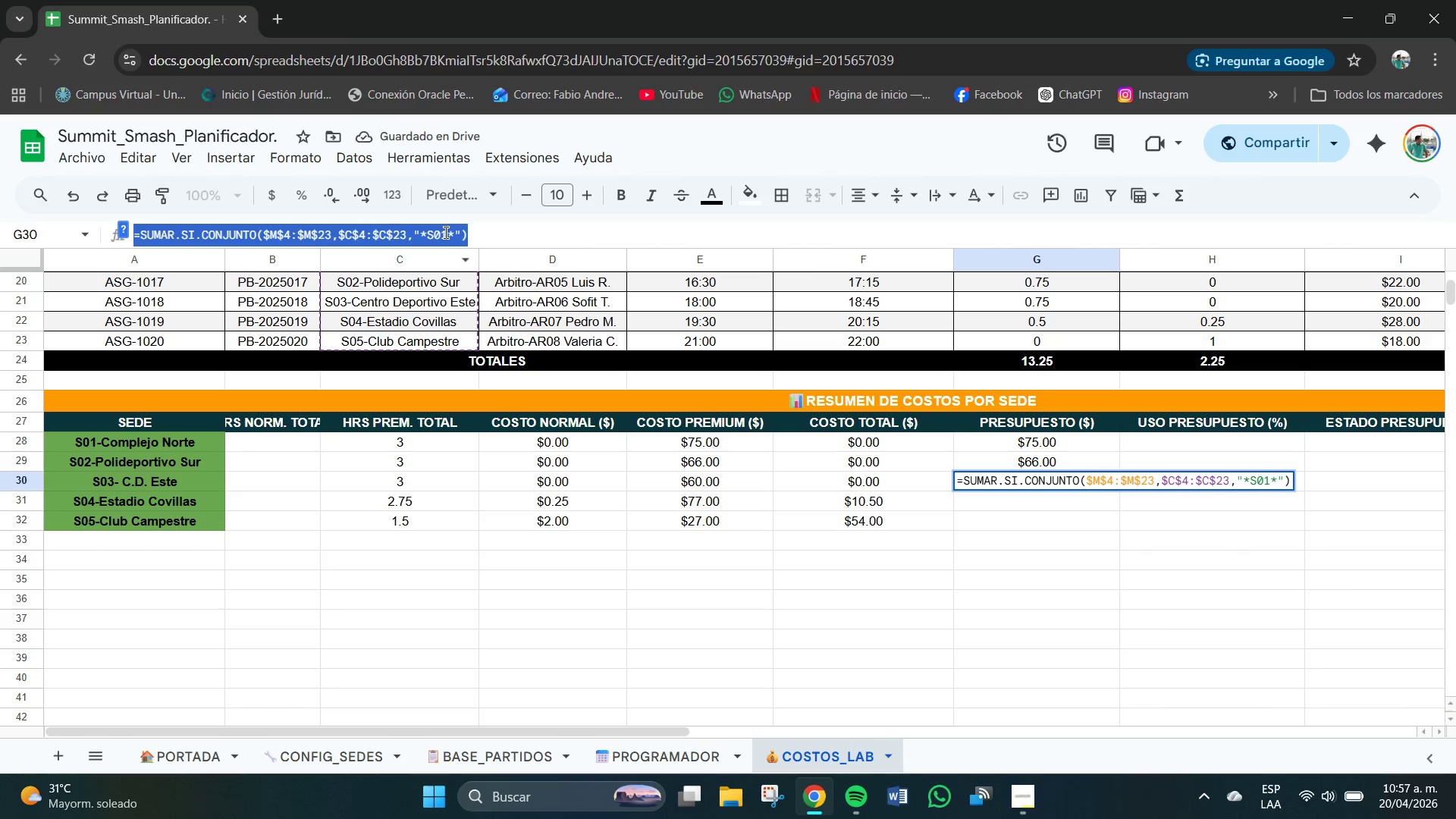 
triple_click([446, 233])
 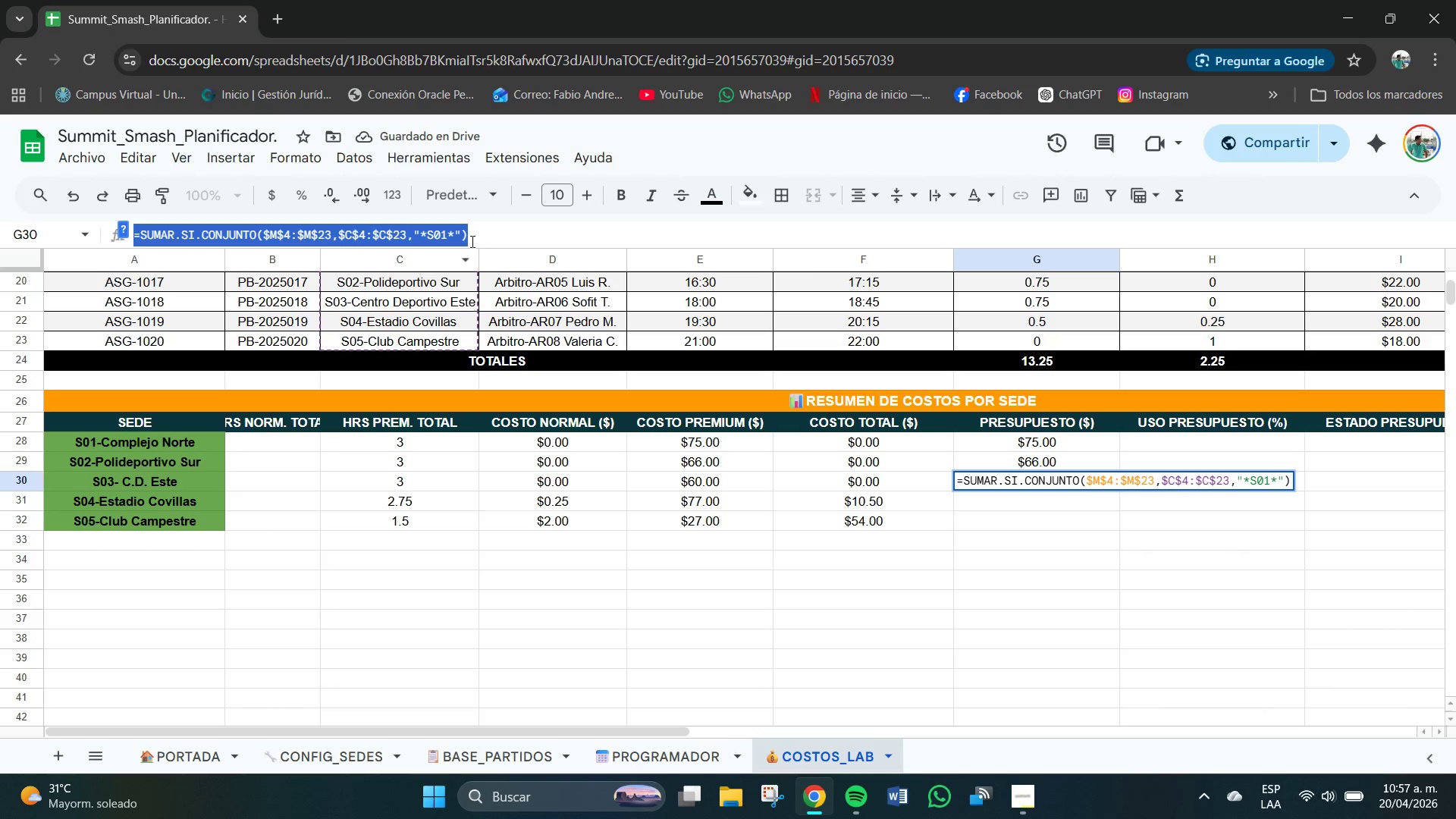 
triple_click([451, 234])
 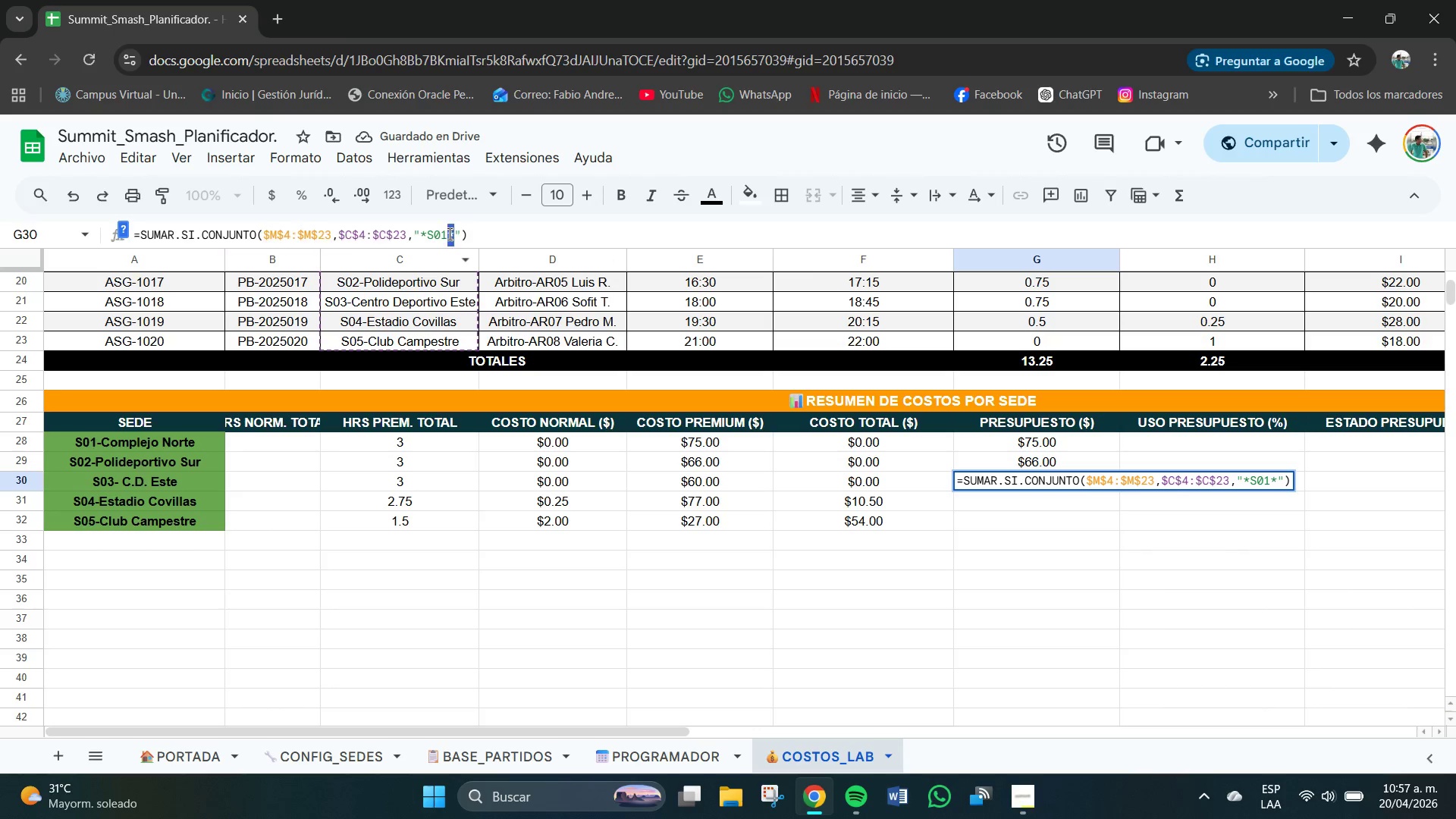 
triple_click([450, 234])
 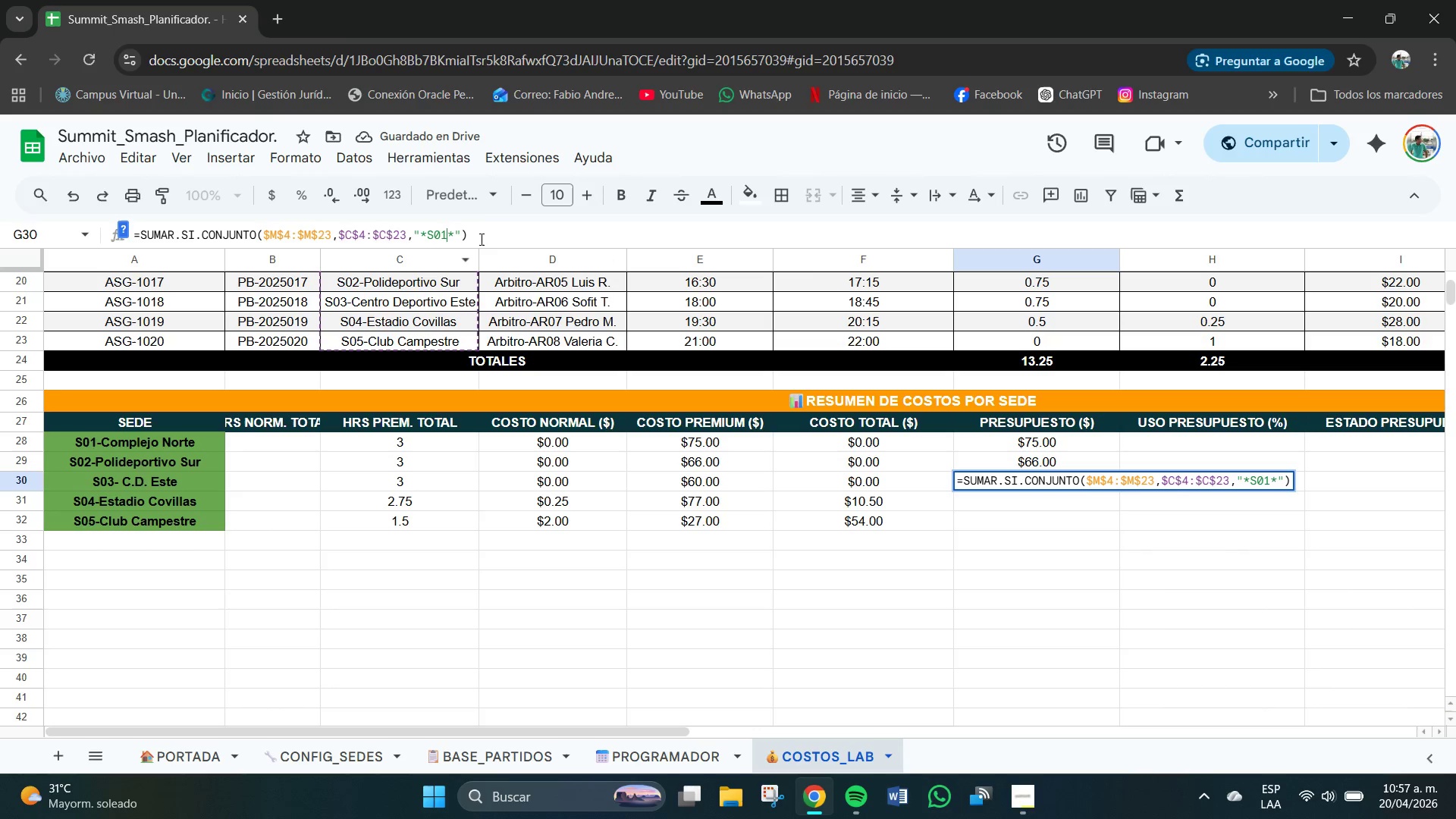 
double_click([508, 236])
 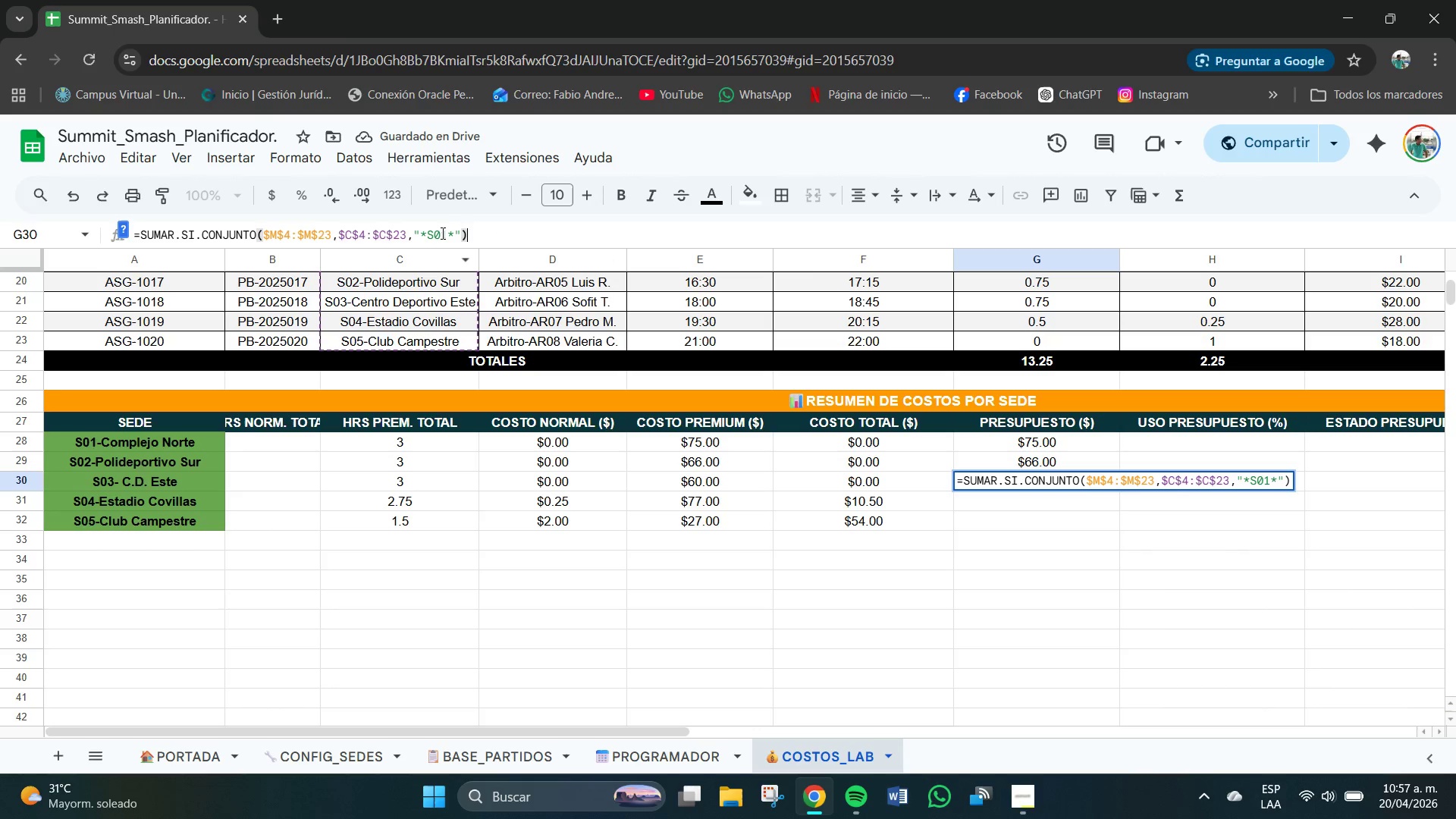 
left_click([442, 234])
 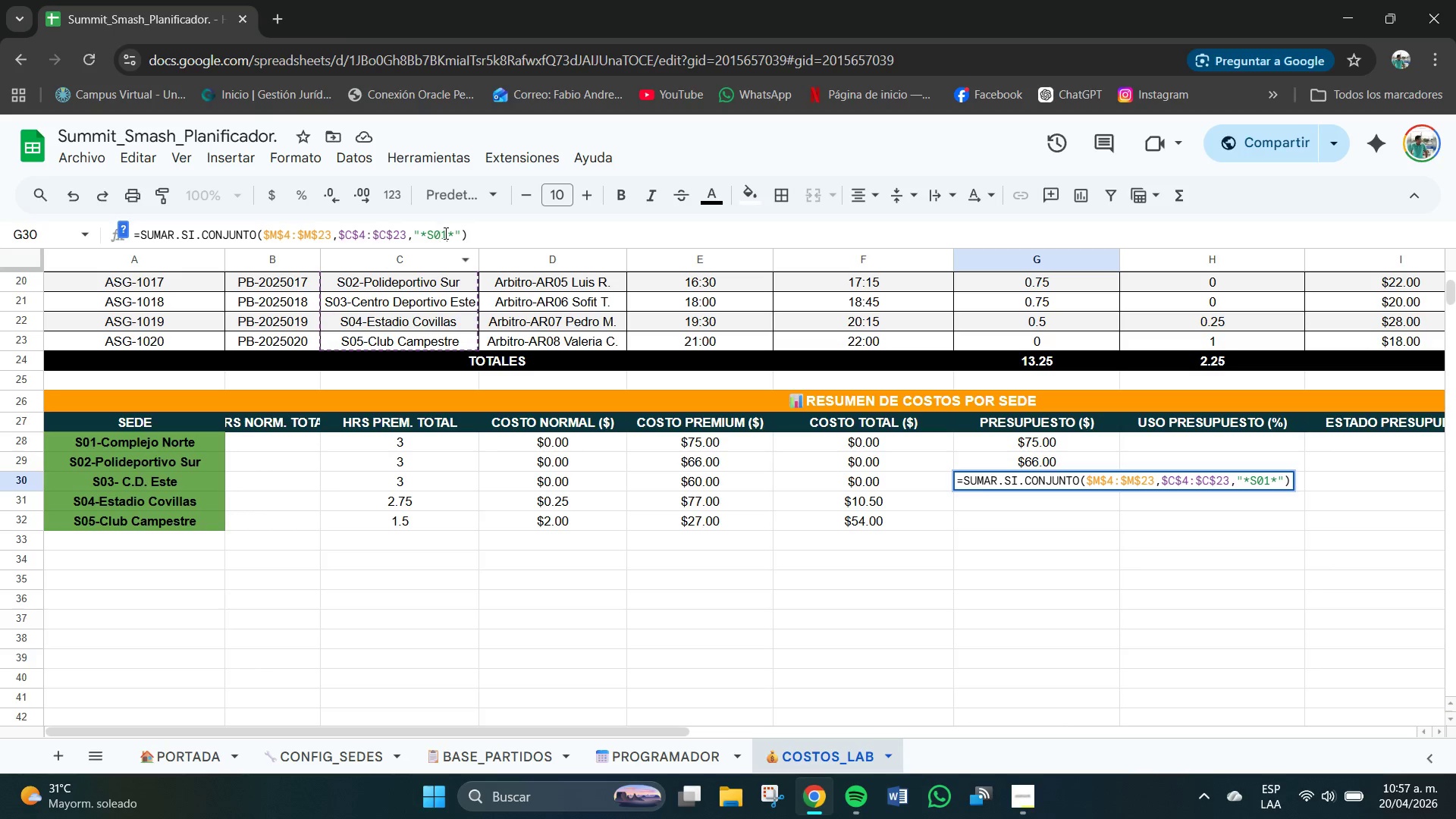 
double_click([446, 234])
 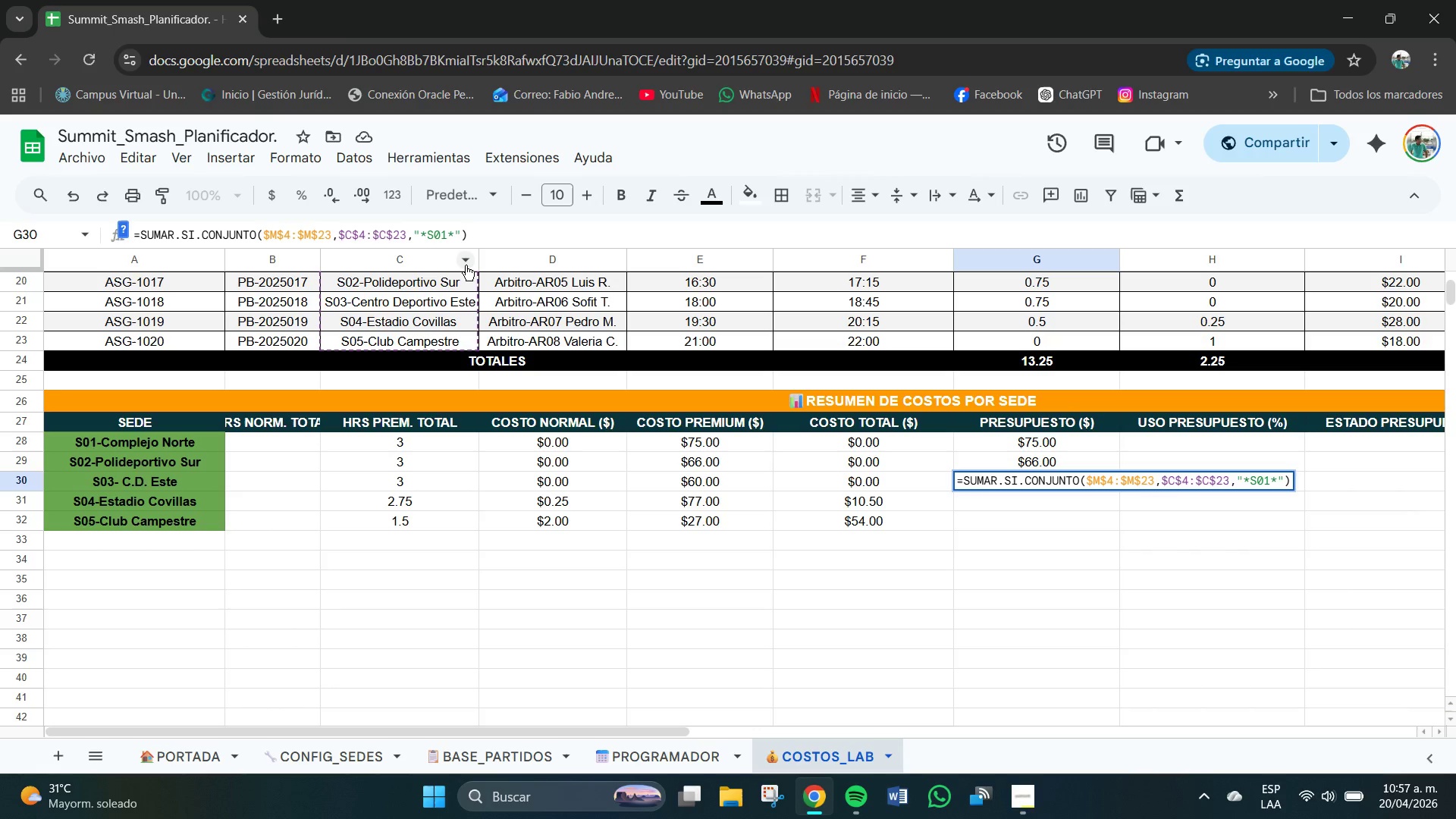 
key(Backspace)
 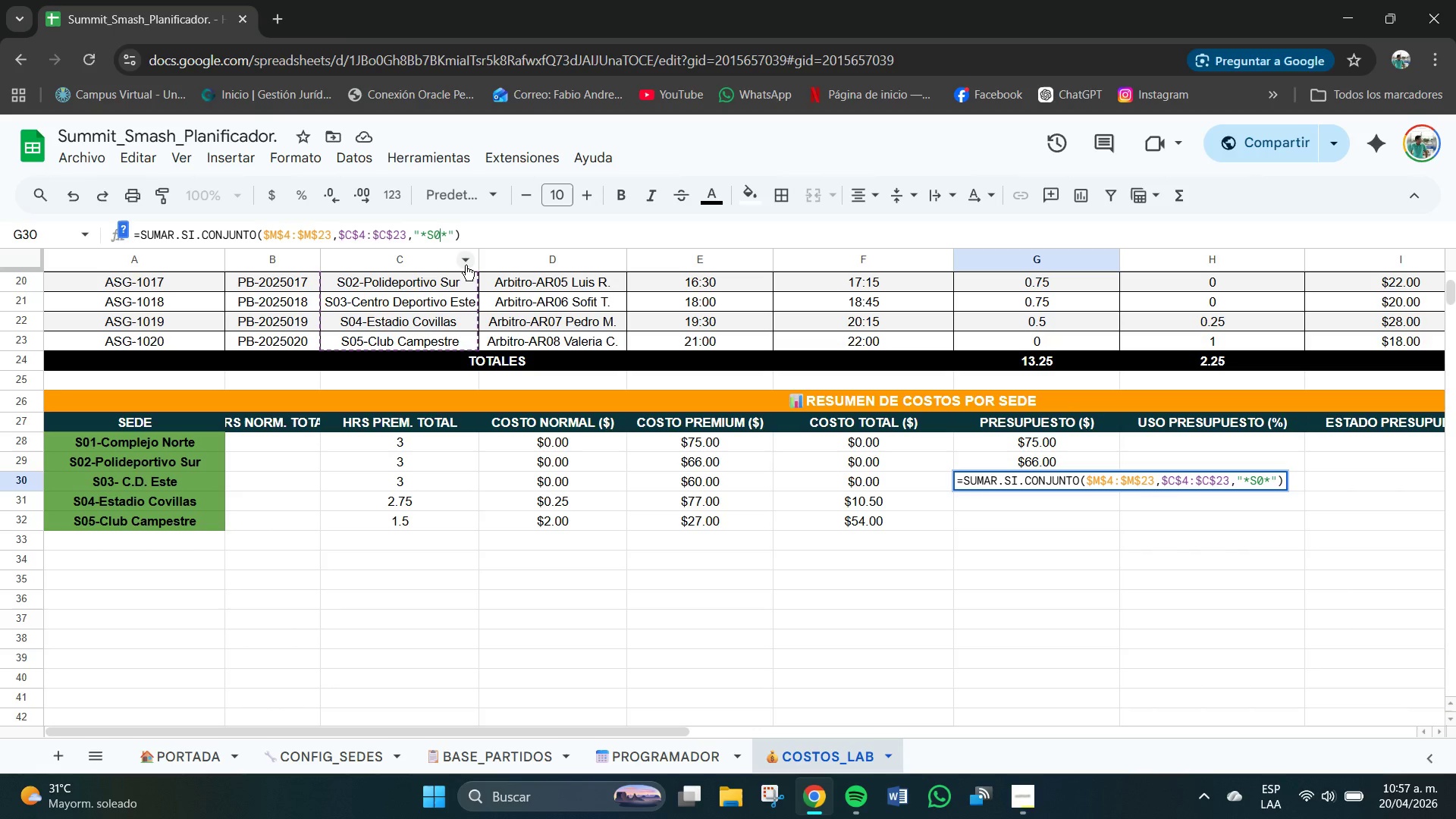 
key(Numpad3)
 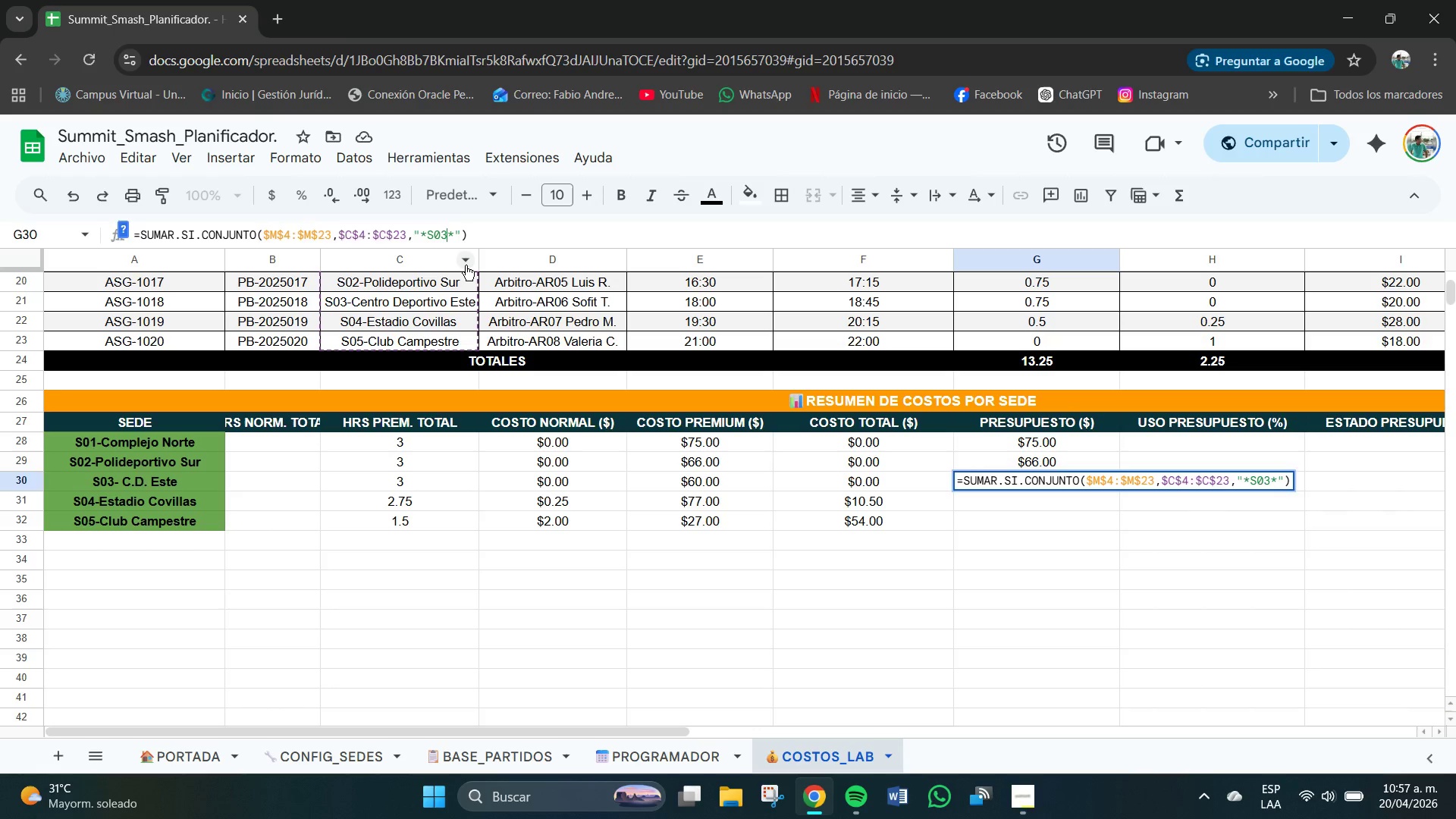 
key(NumpadEnter)
 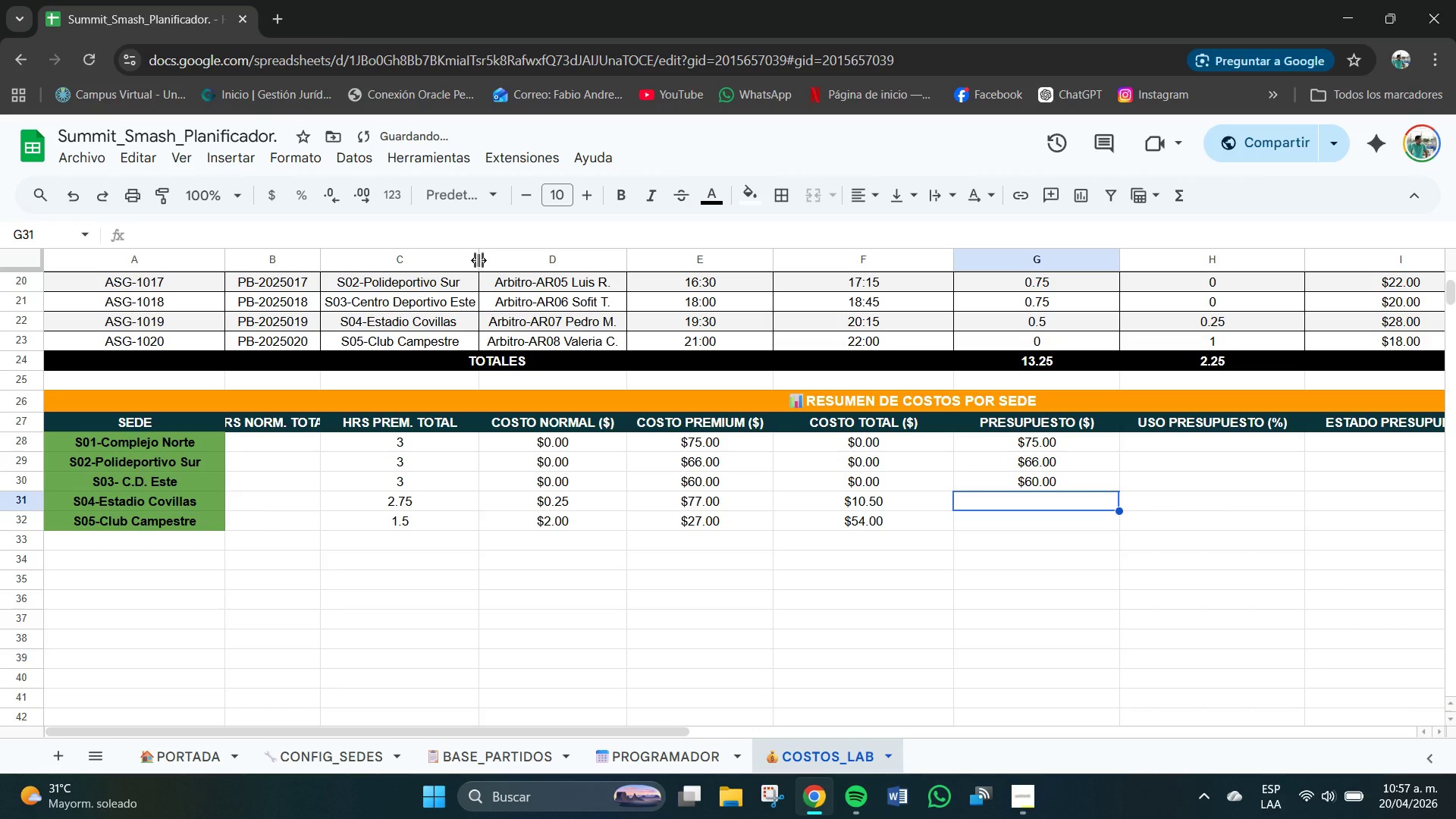 
key(Control+V)
 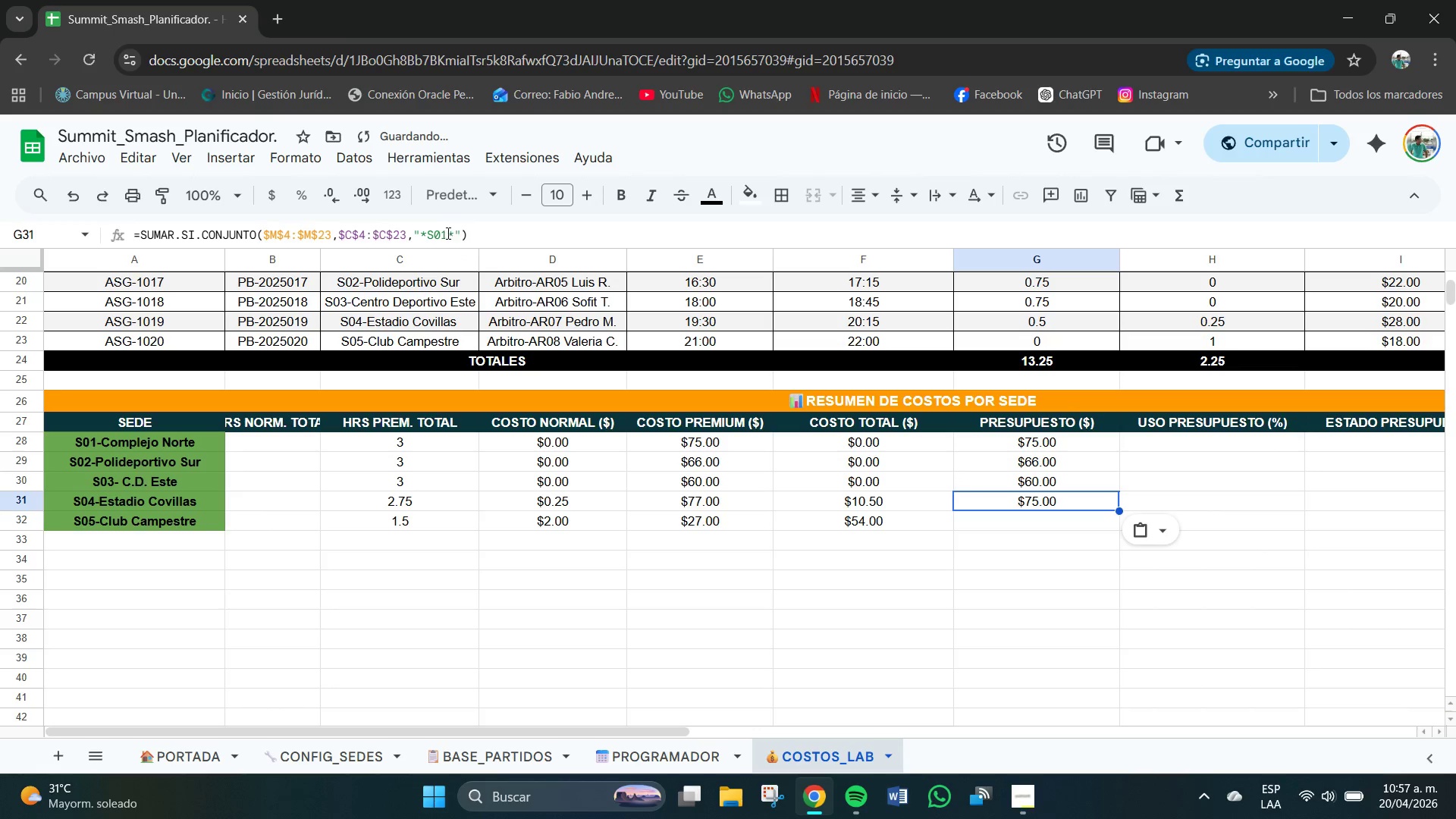 
left_click([447, 233])
 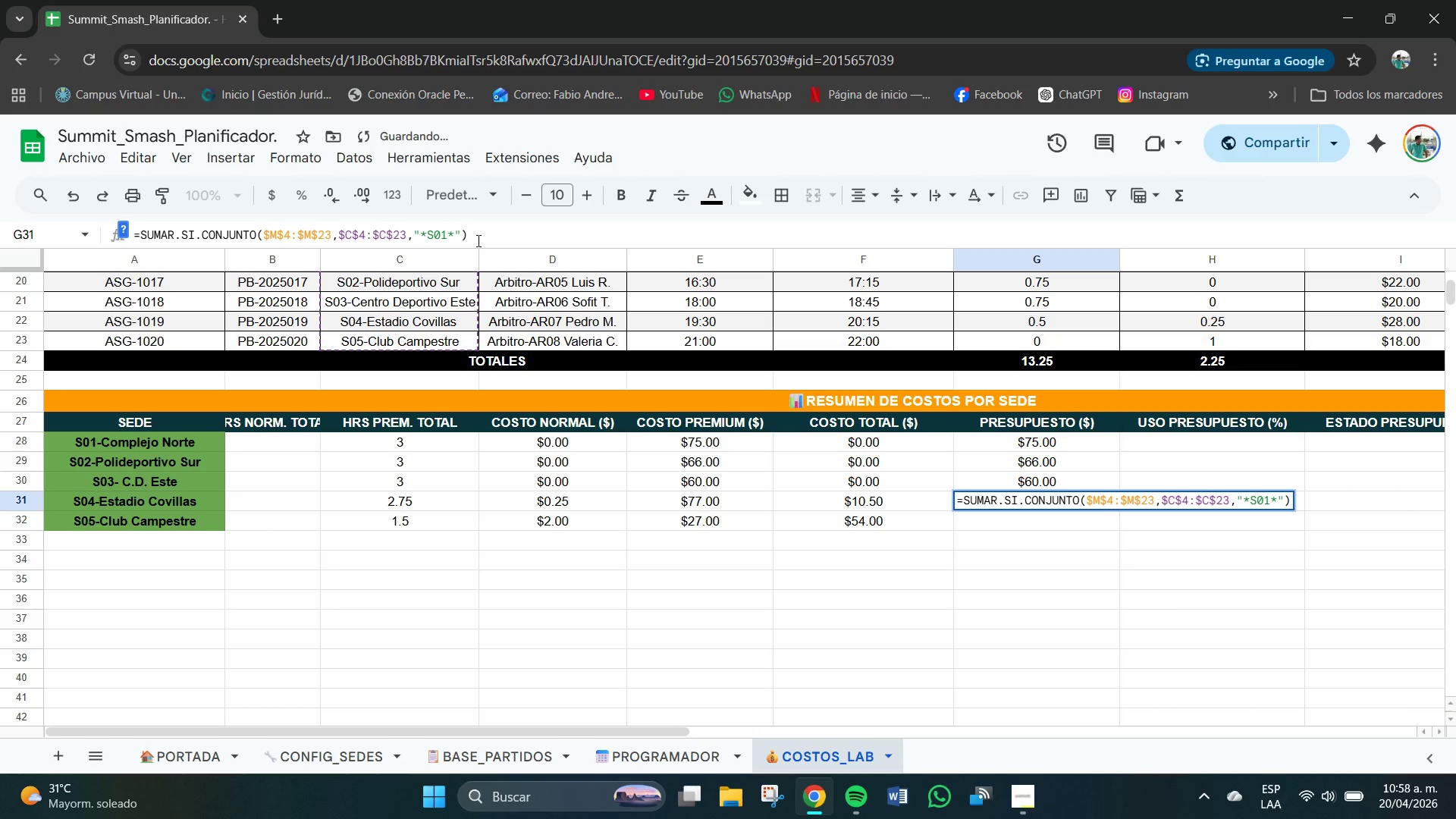 
key(Backspace)
 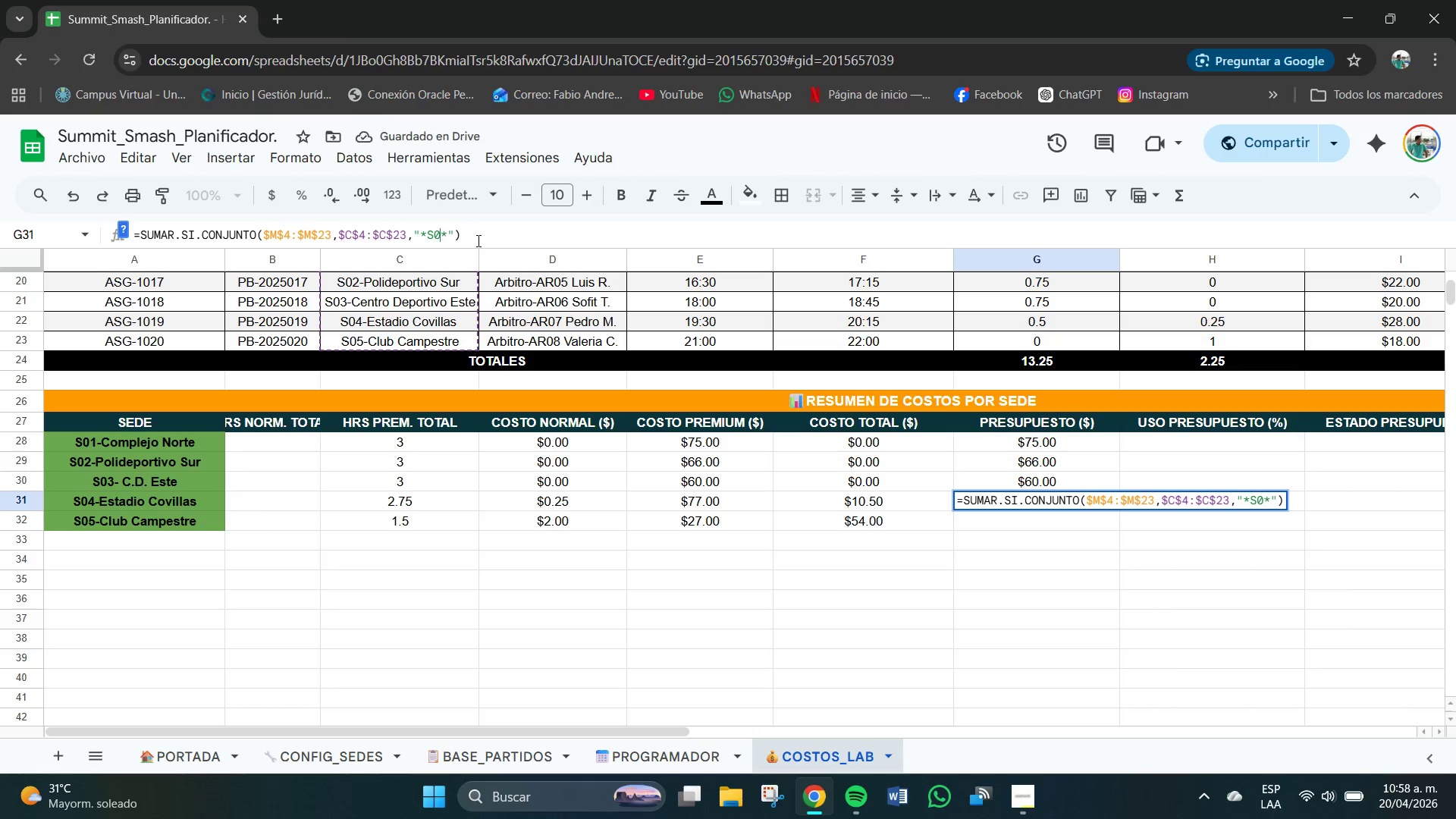 
key(Numpad4)
 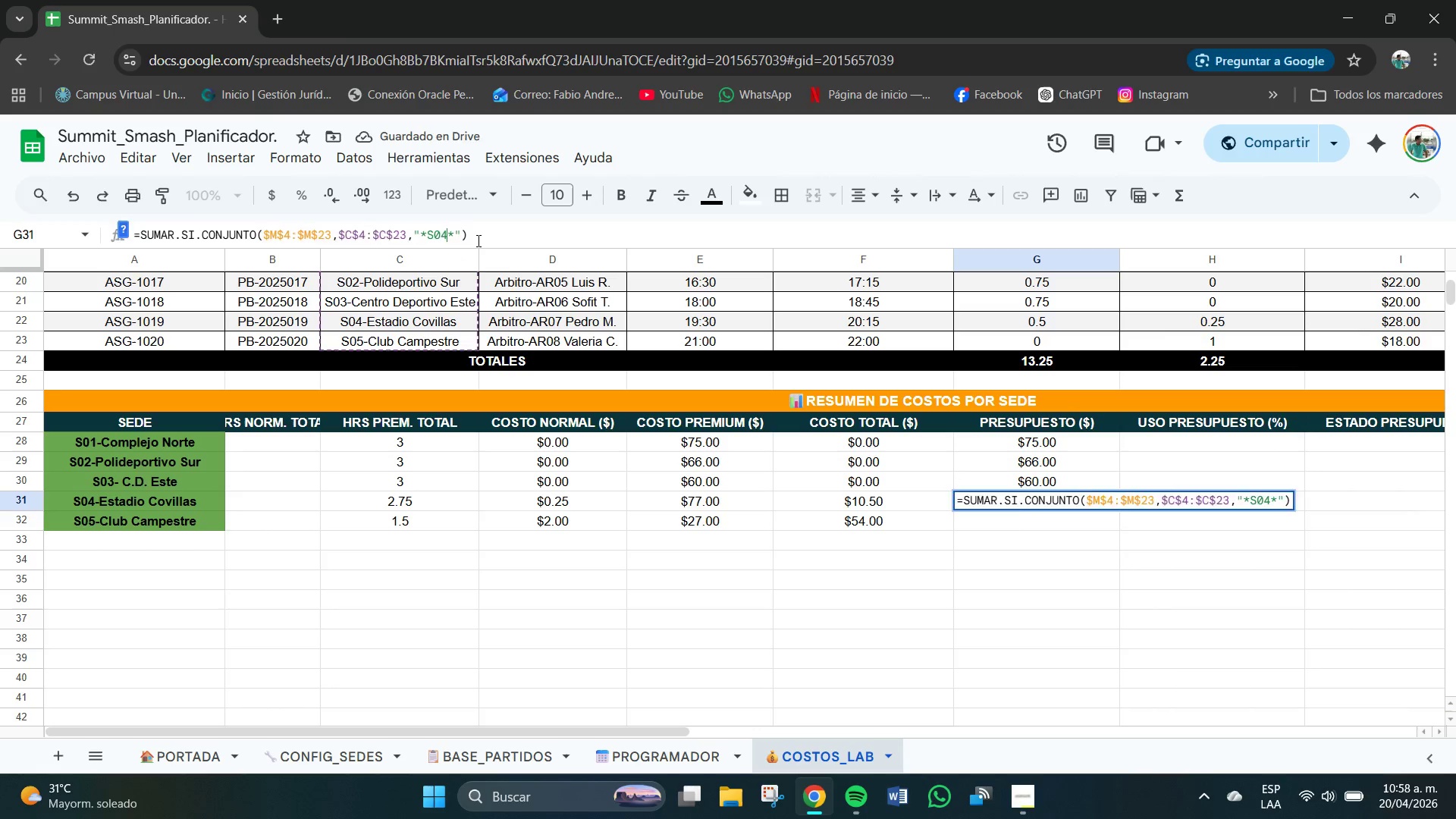 
hold_key(key=NumpadEnter, duration=3.81)
 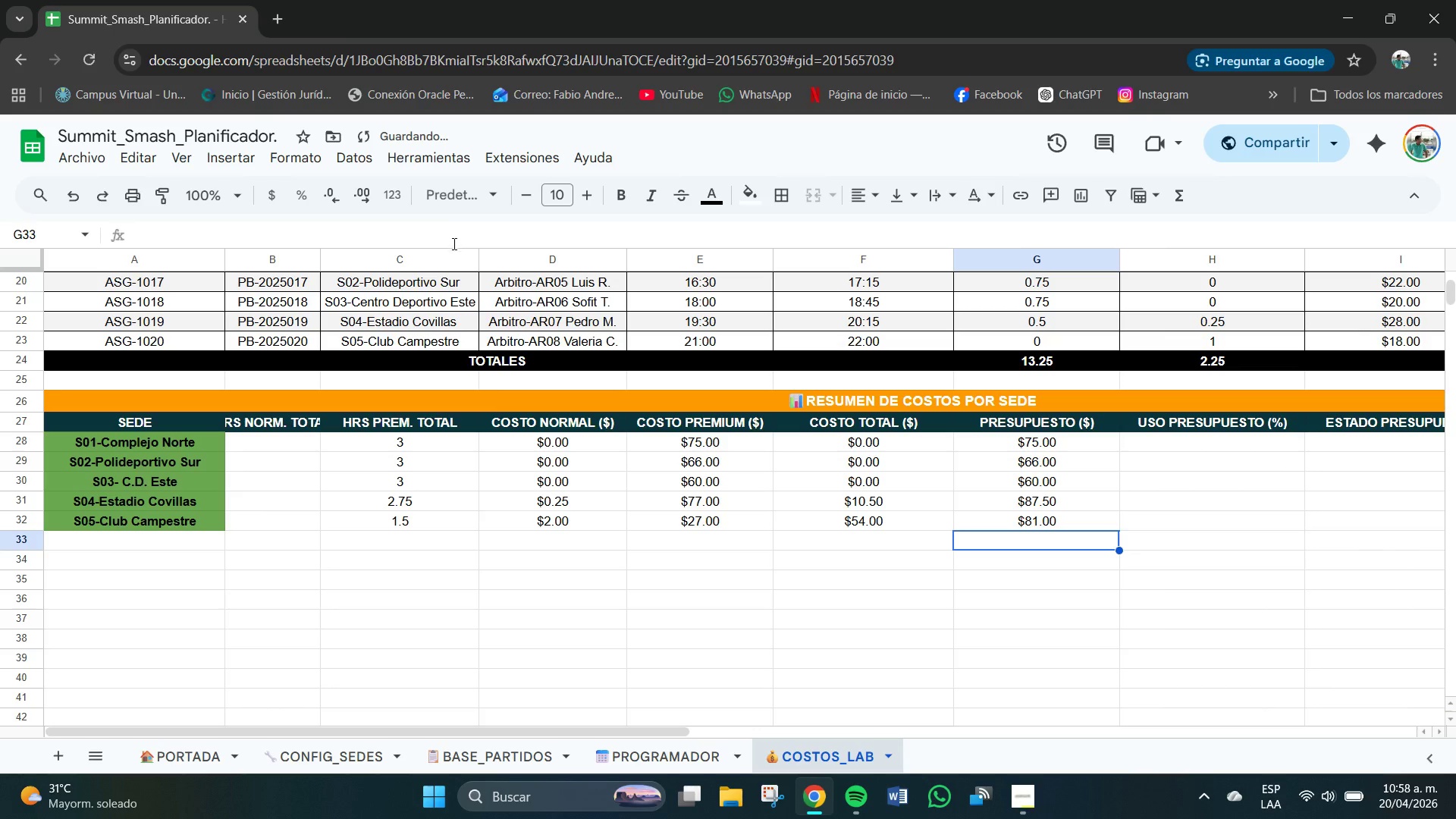 
key(Control+V)
 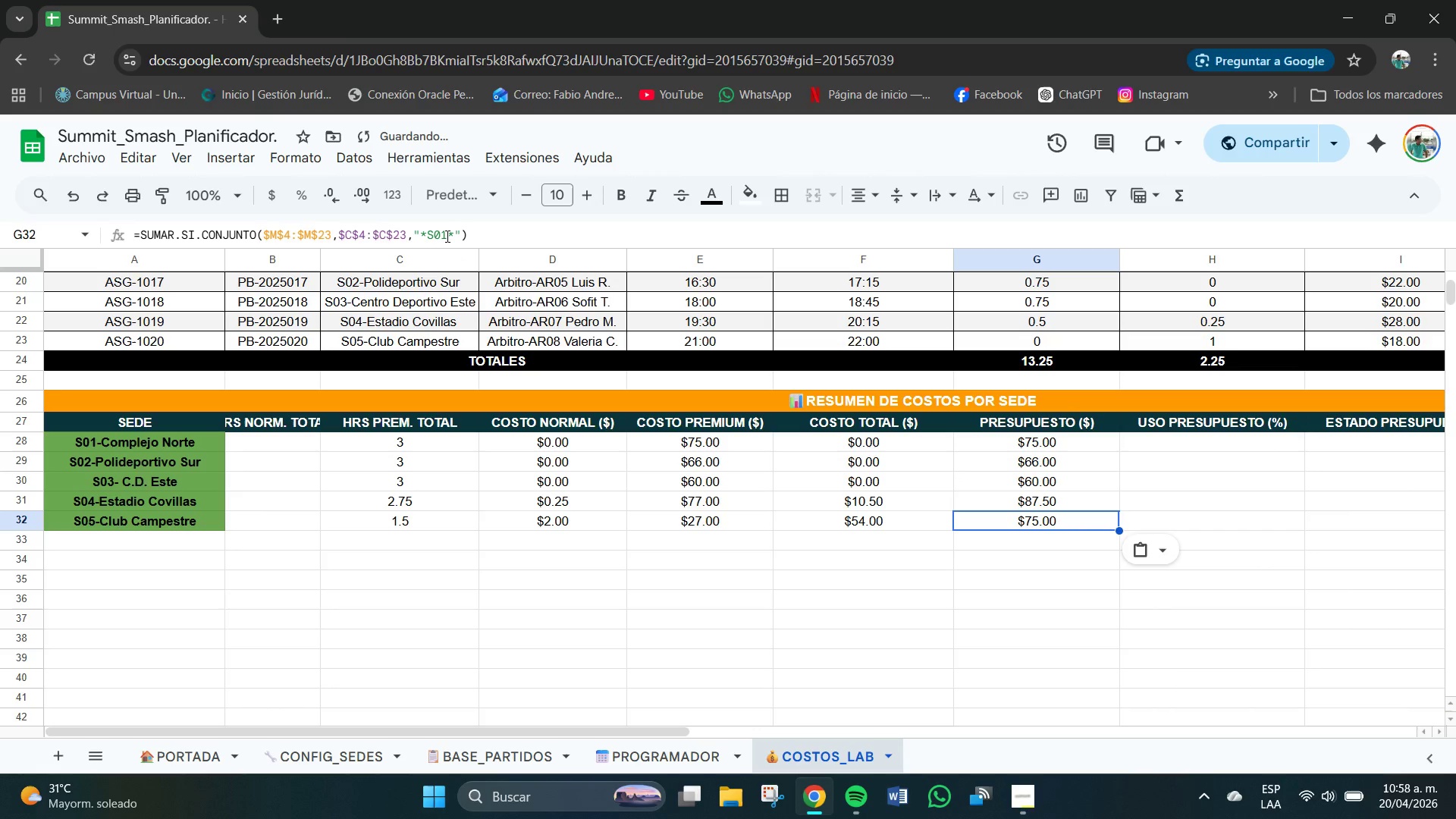 
left_click([447, 237])
 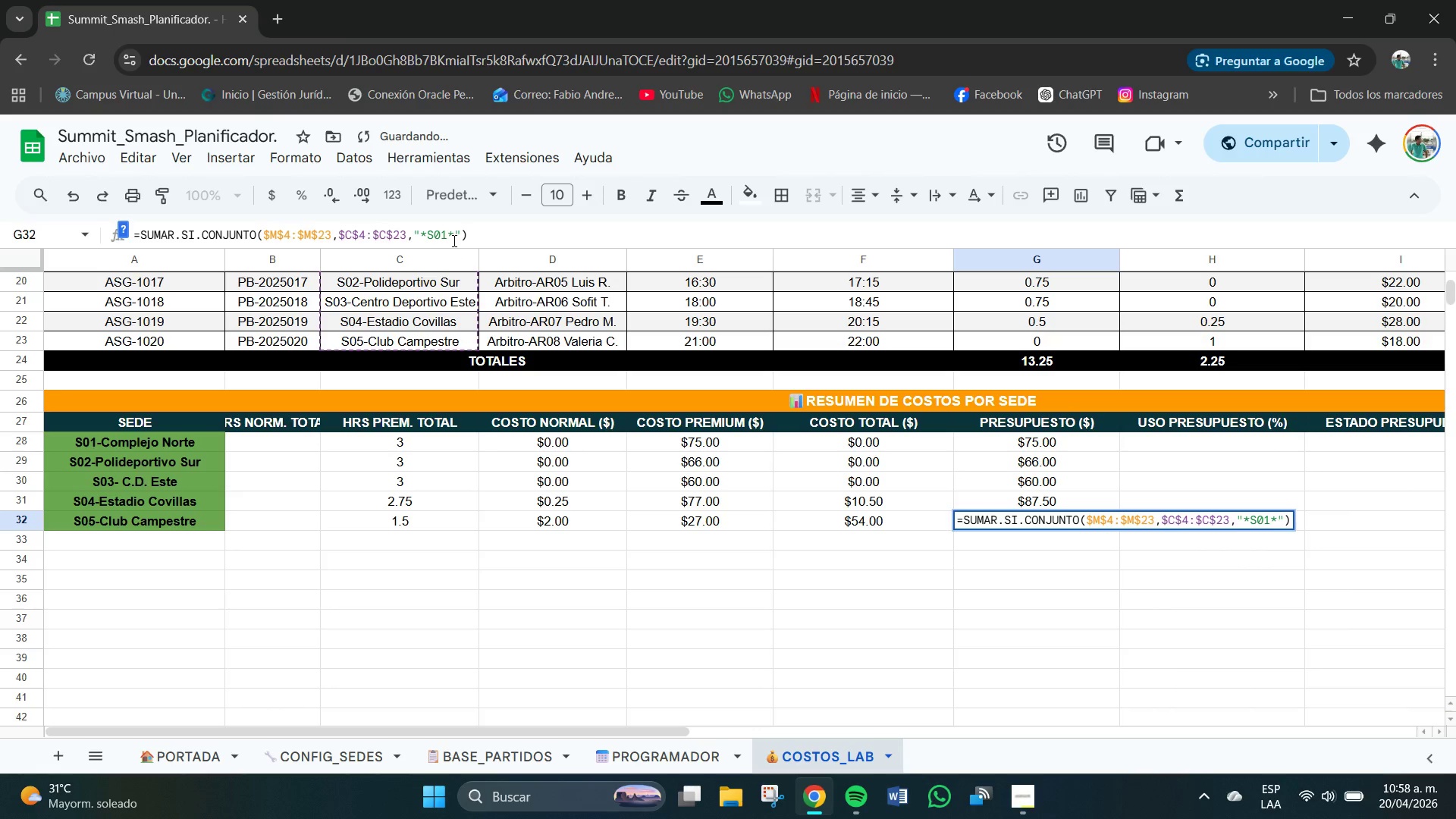 
key(Backspace)
 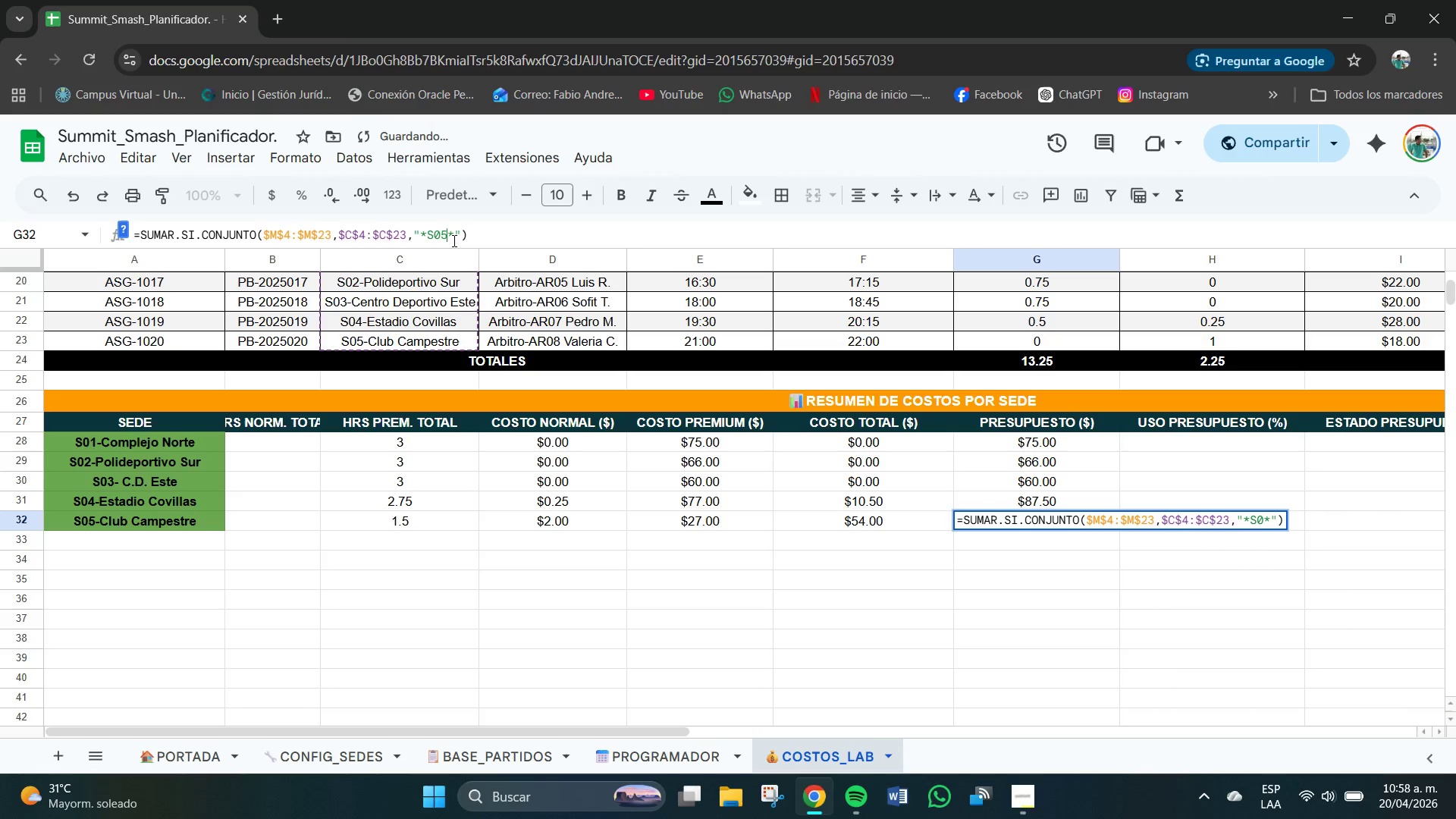 
key(Numpad5)
 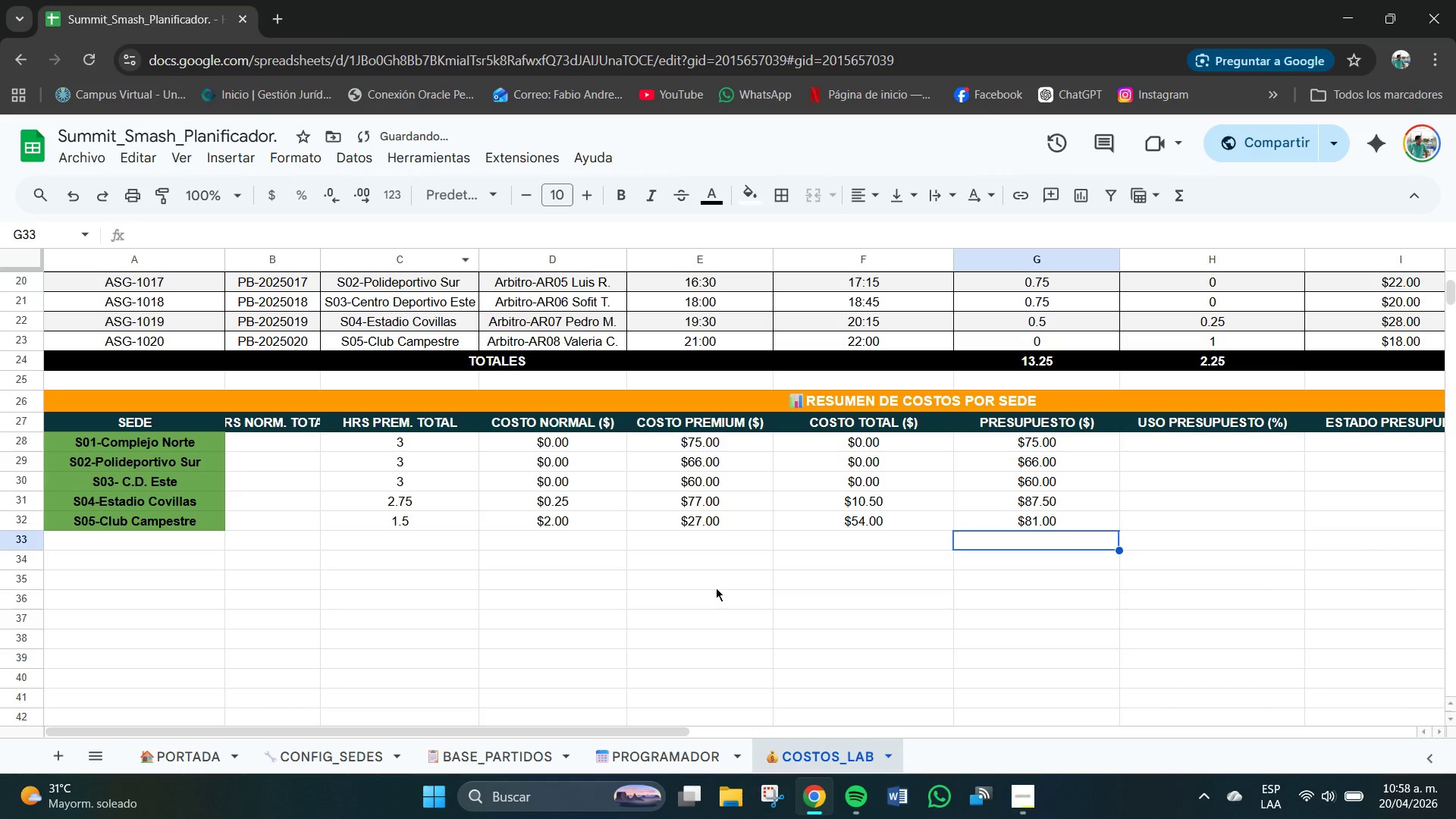 
left_click([1184, 611])
 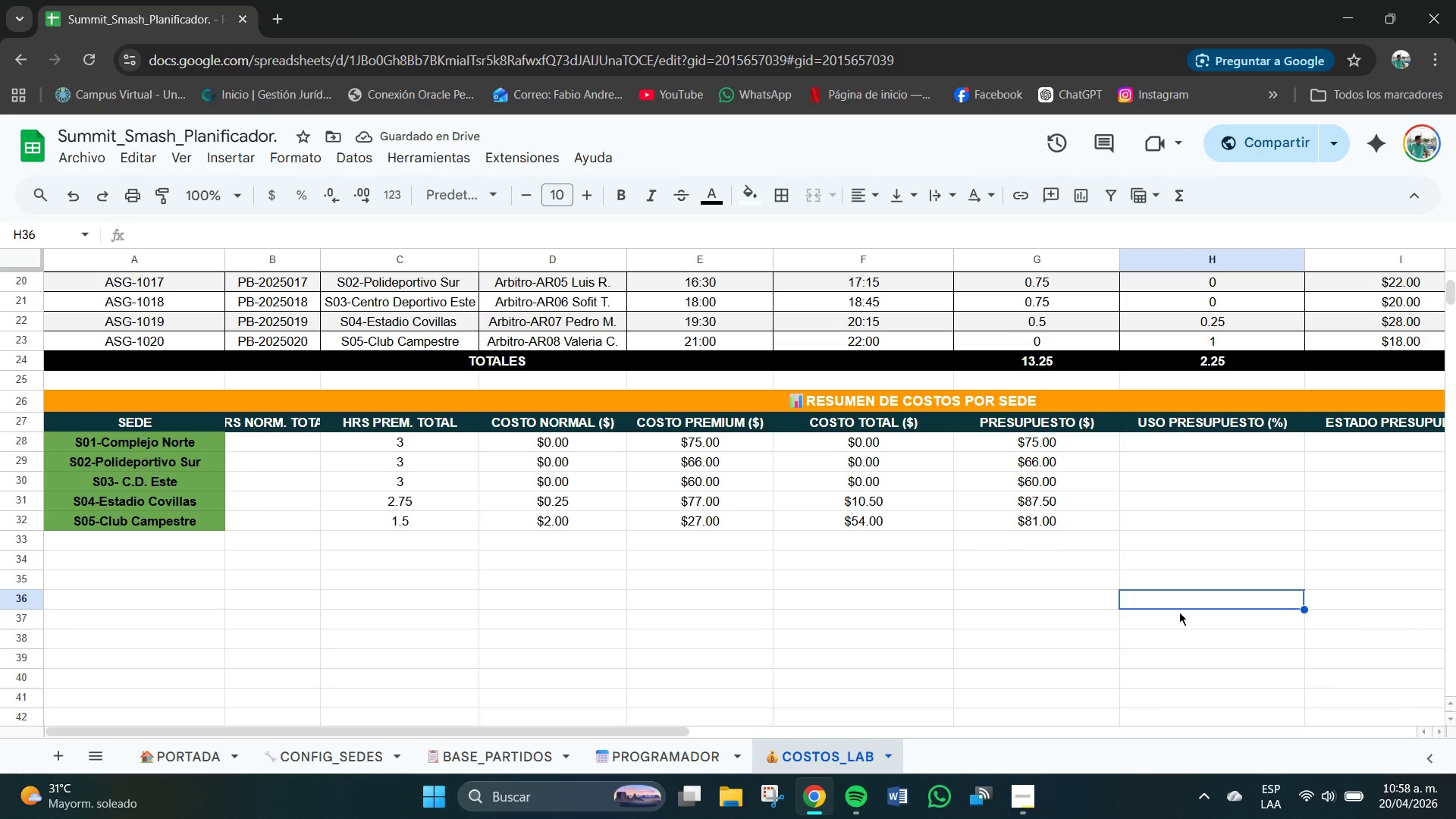 
left_click([1157, 445])
 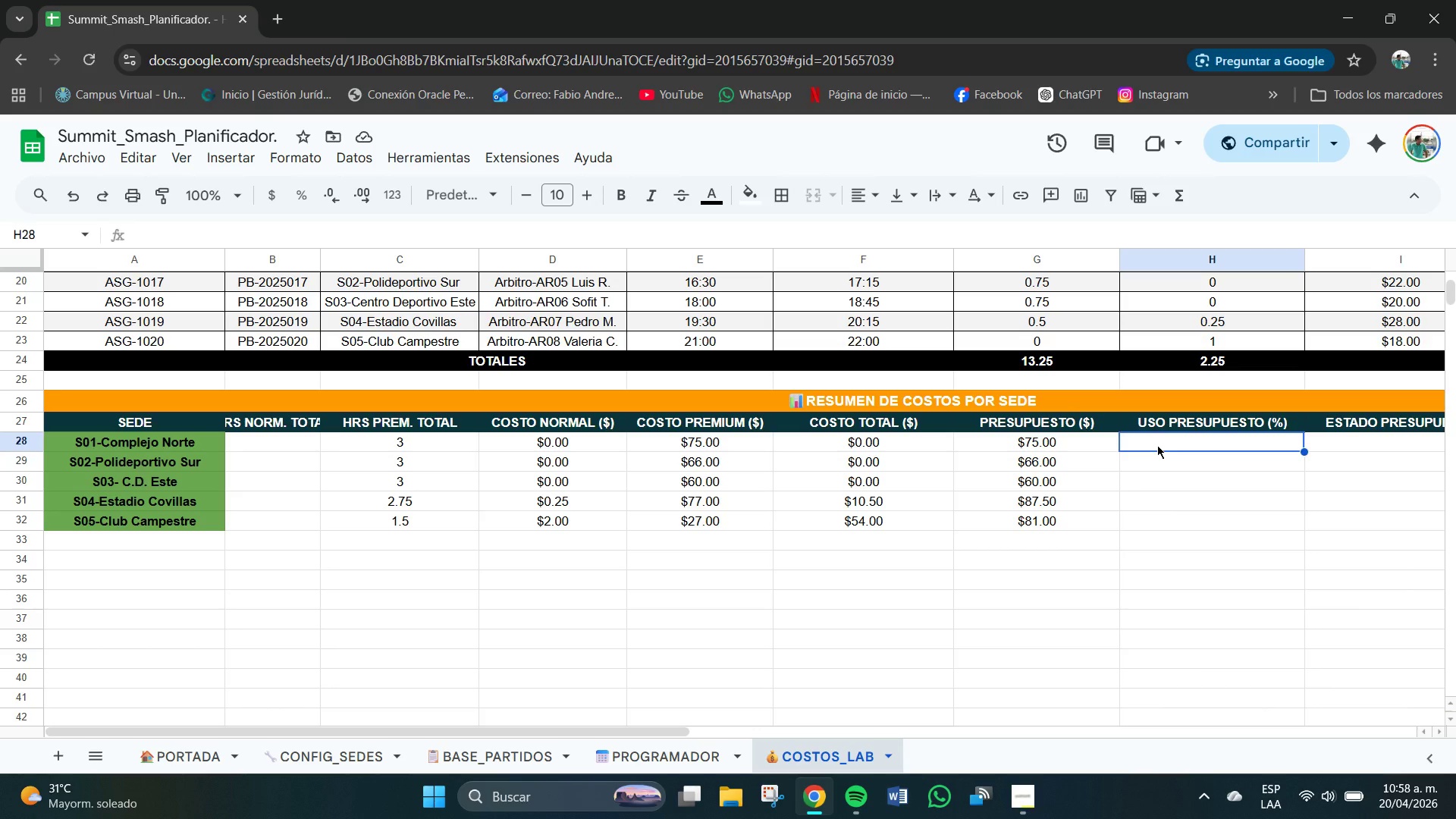 
wait(10.2)
 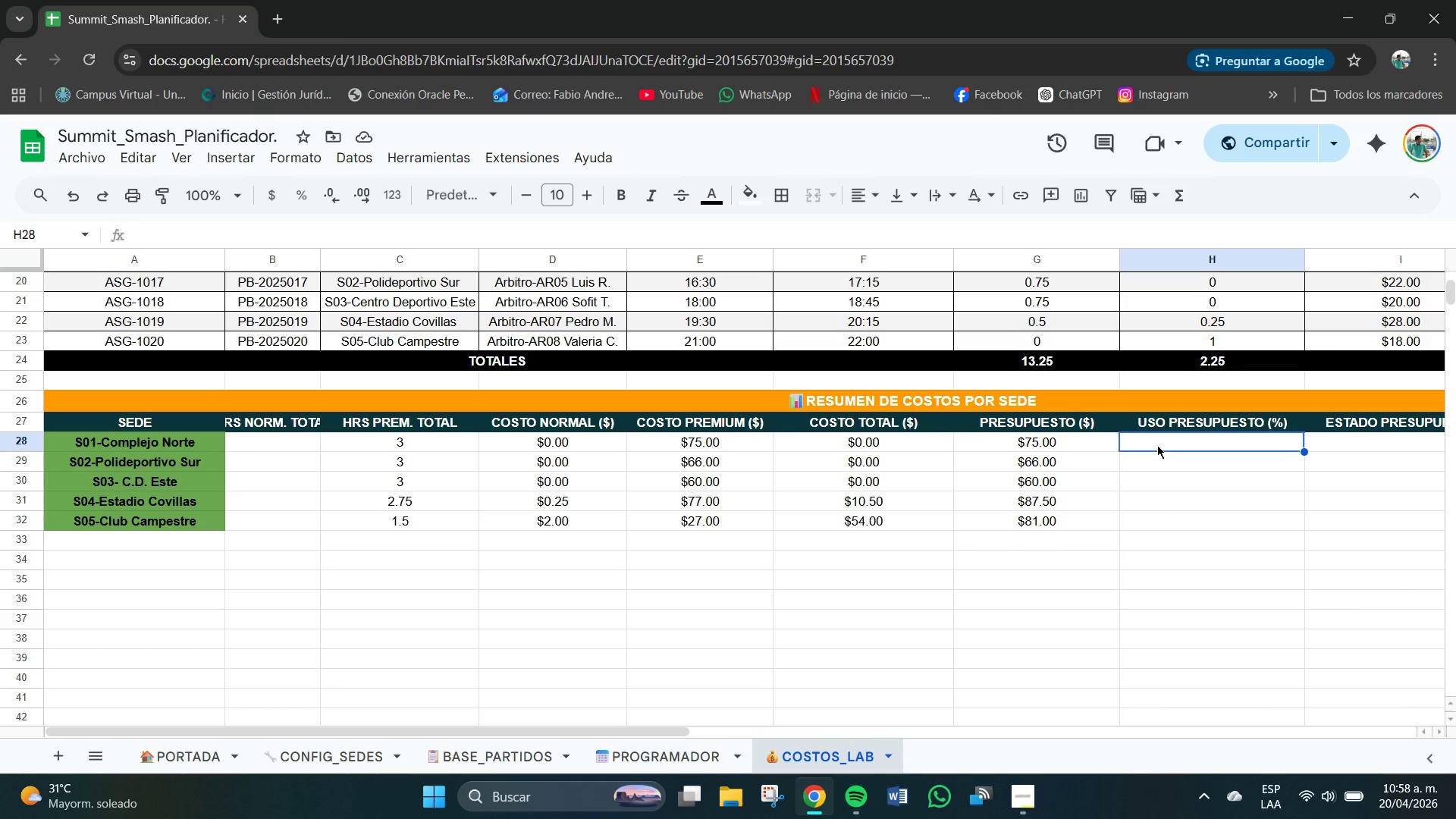 
key(Numpad3)
 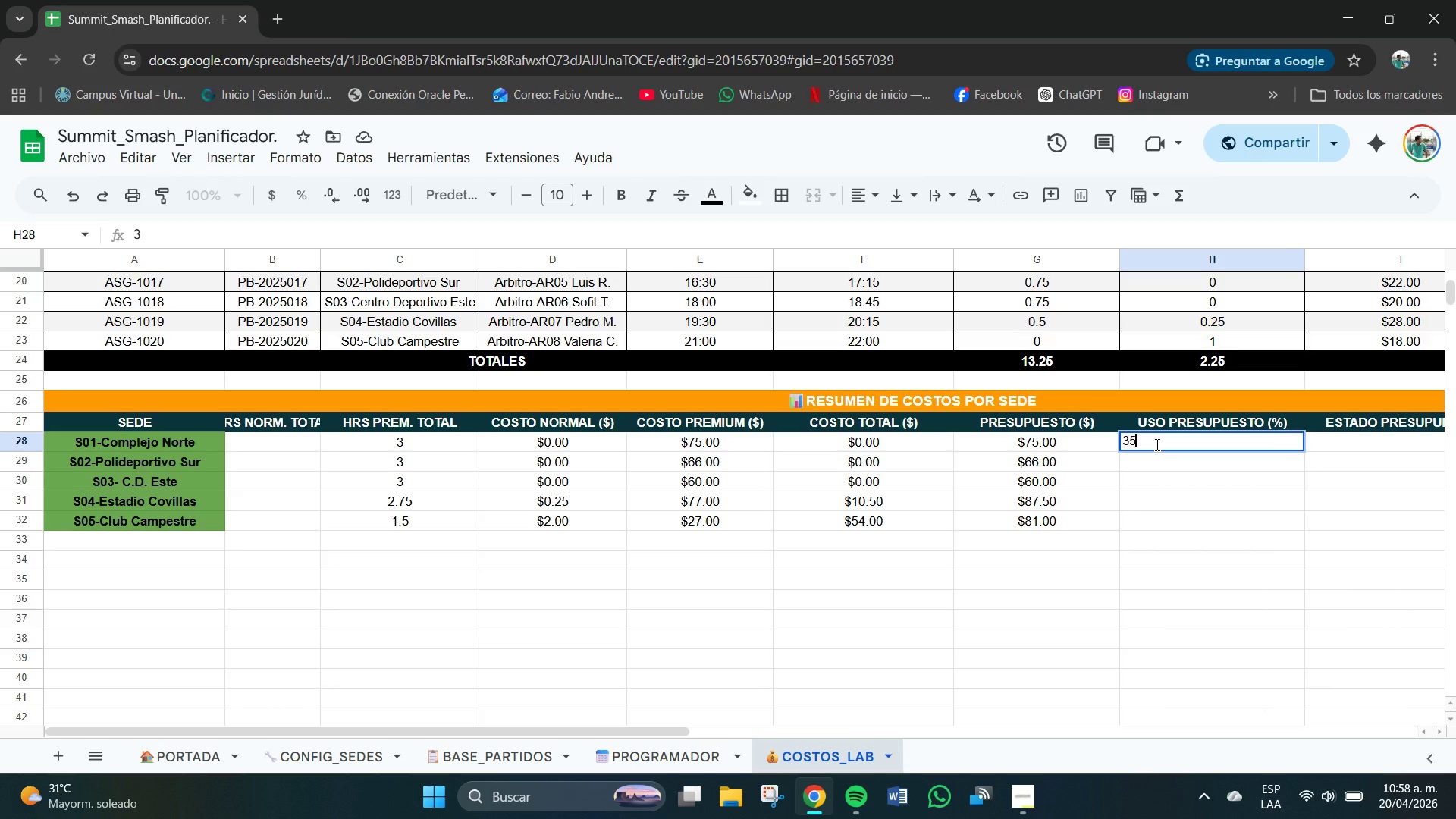 
key(Numpad5)
 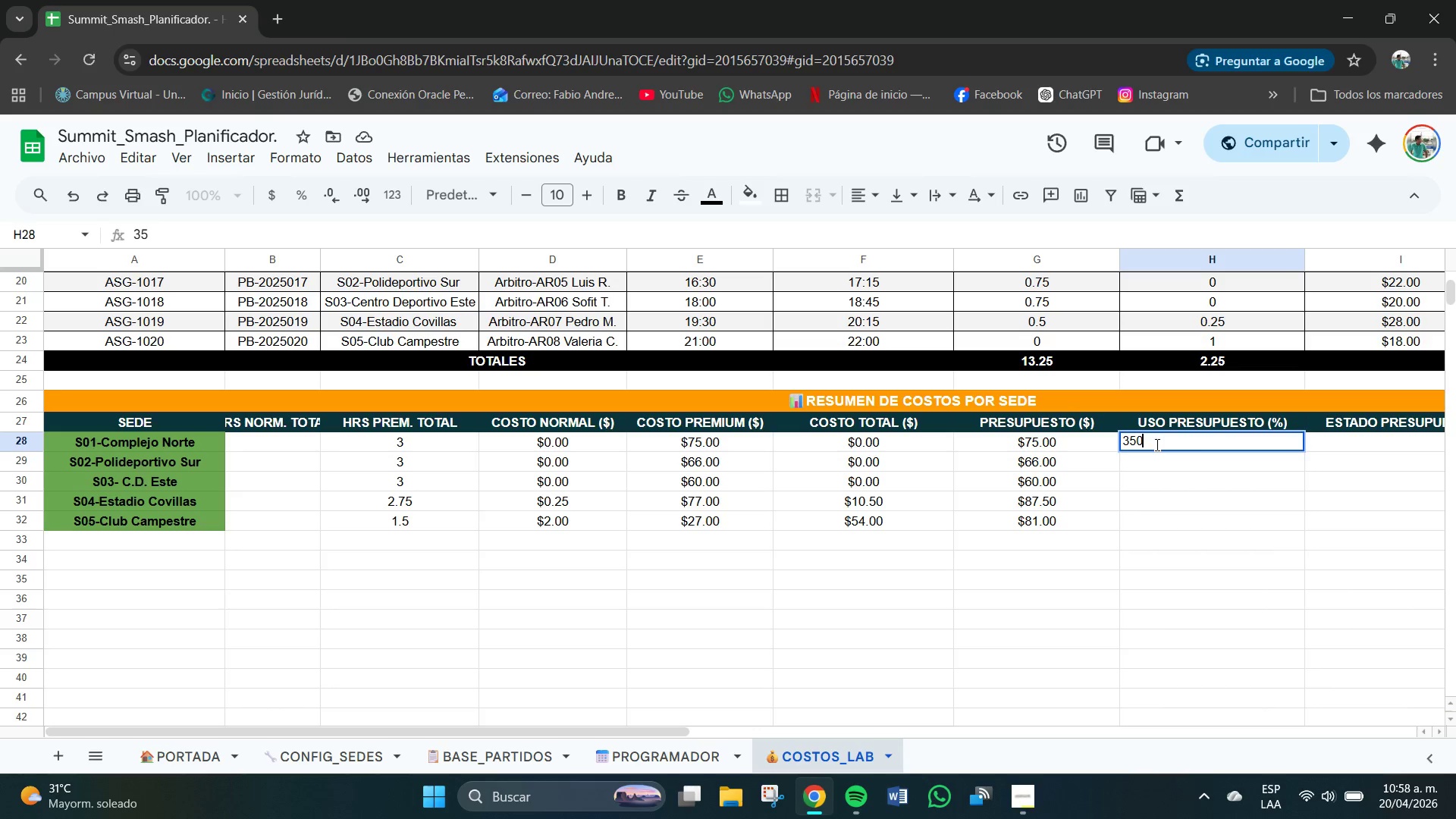 
key(Numpad0)
 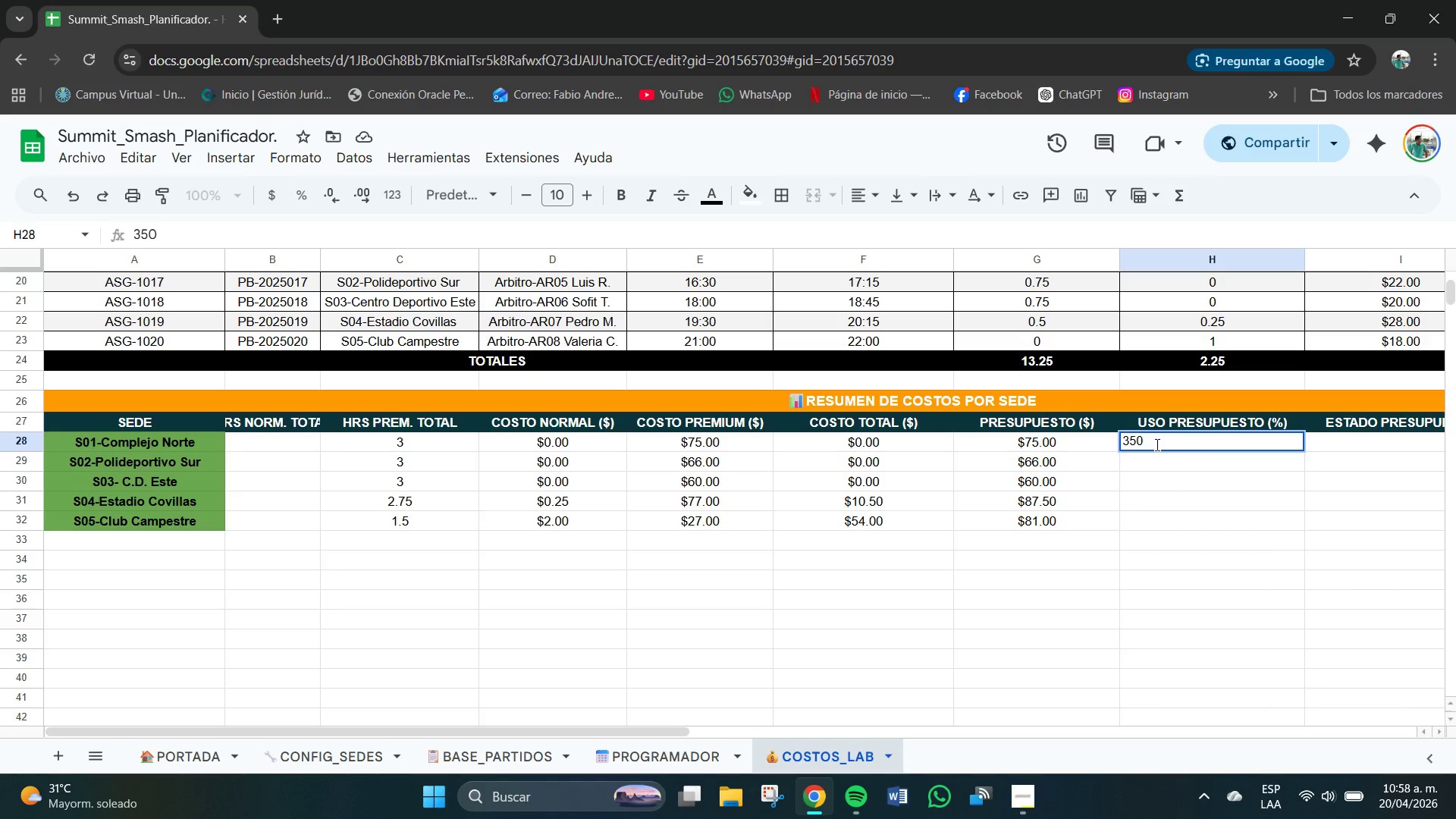 
key(Numpad0)
 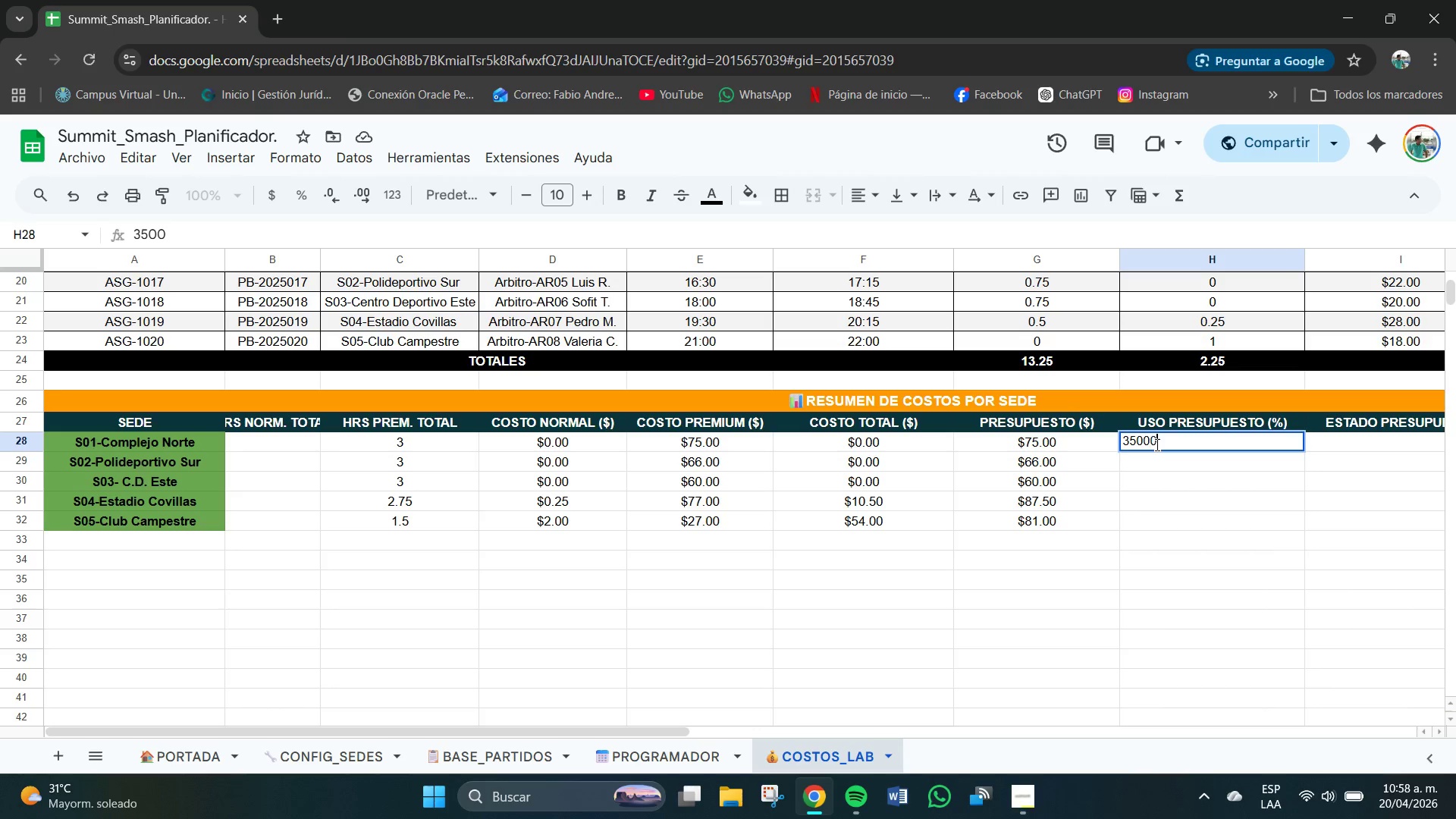 
key(Numpad0)
 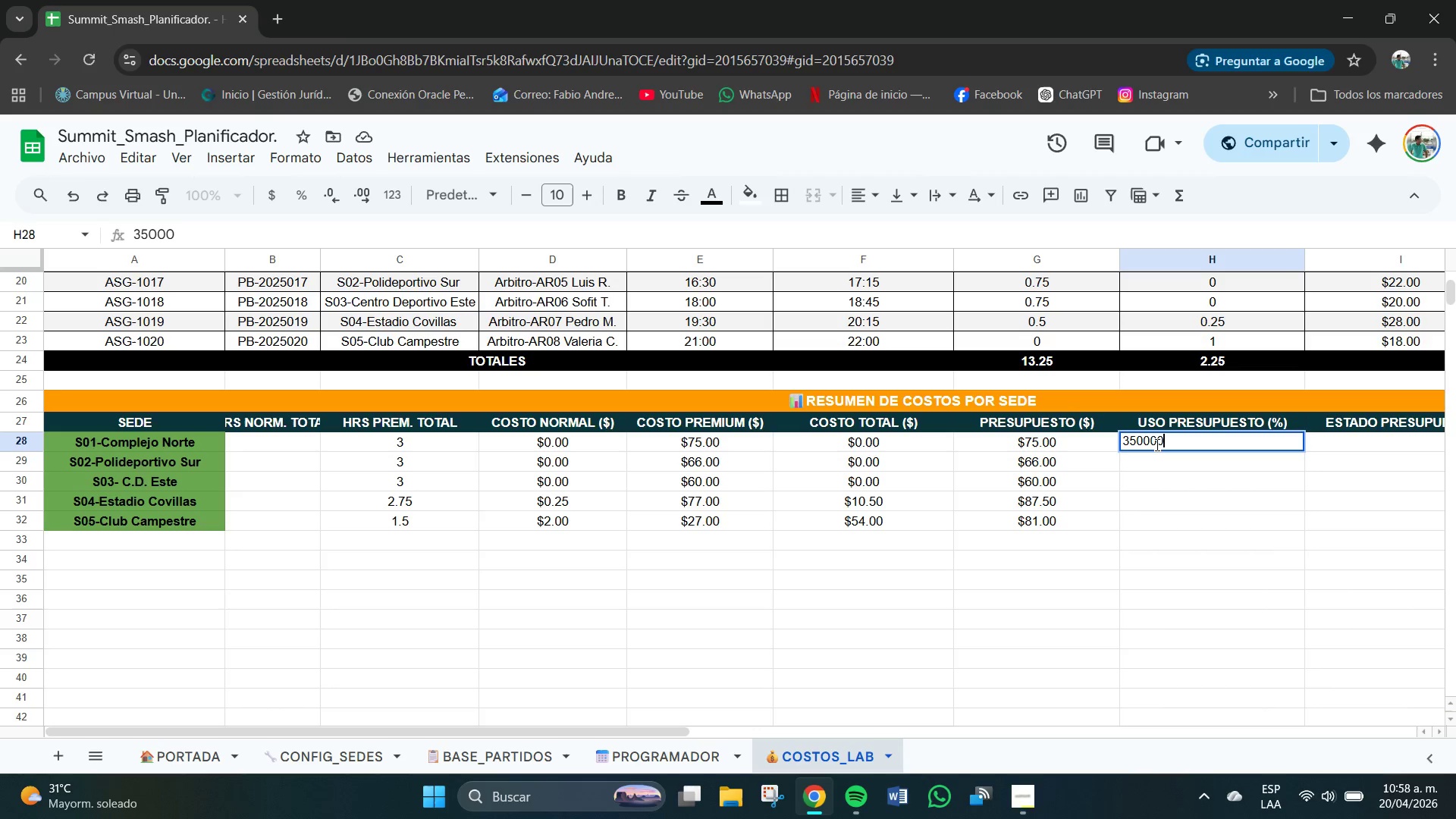 
key(Numpad0)
 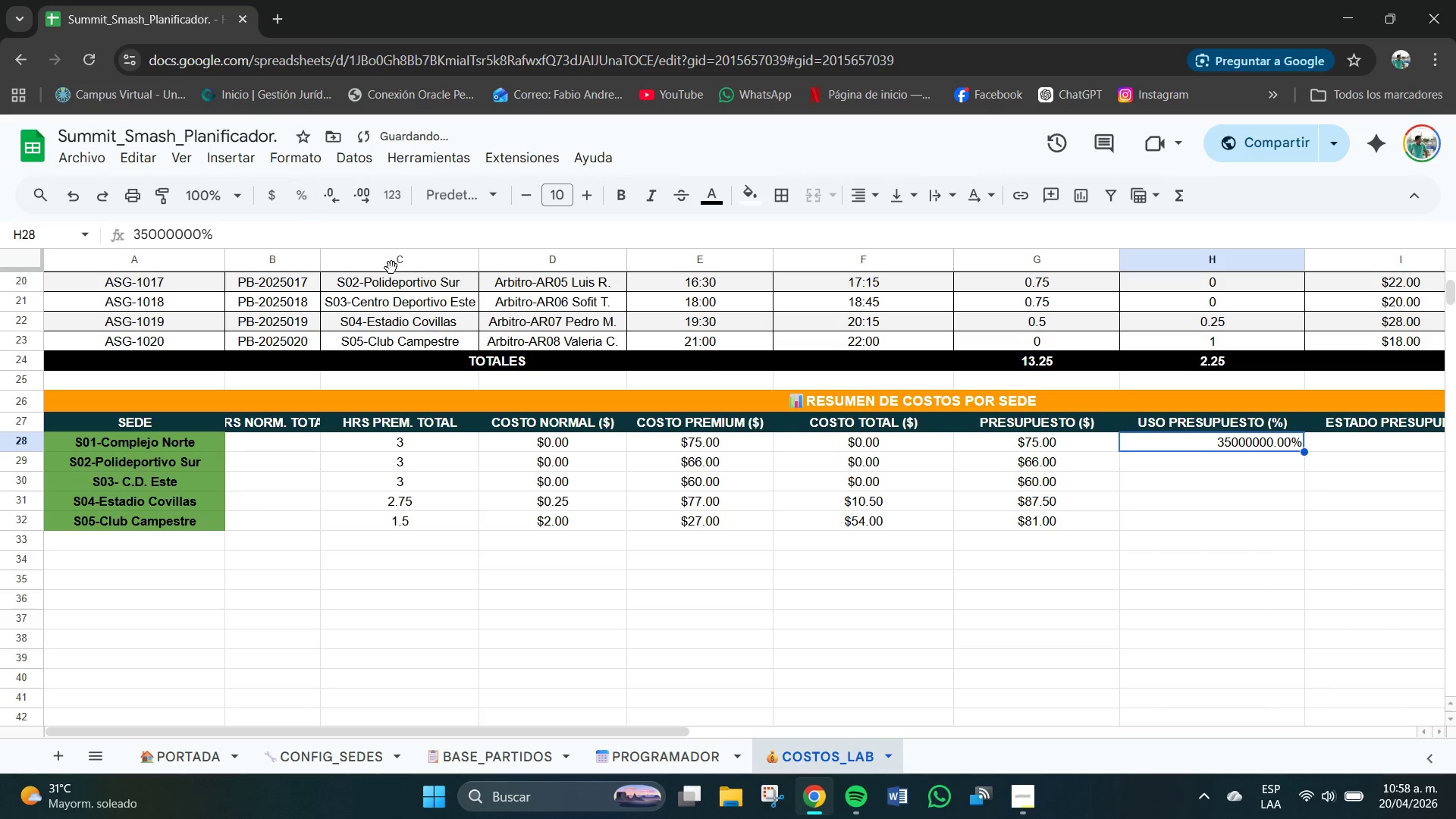 
left_click([1235, 472])
 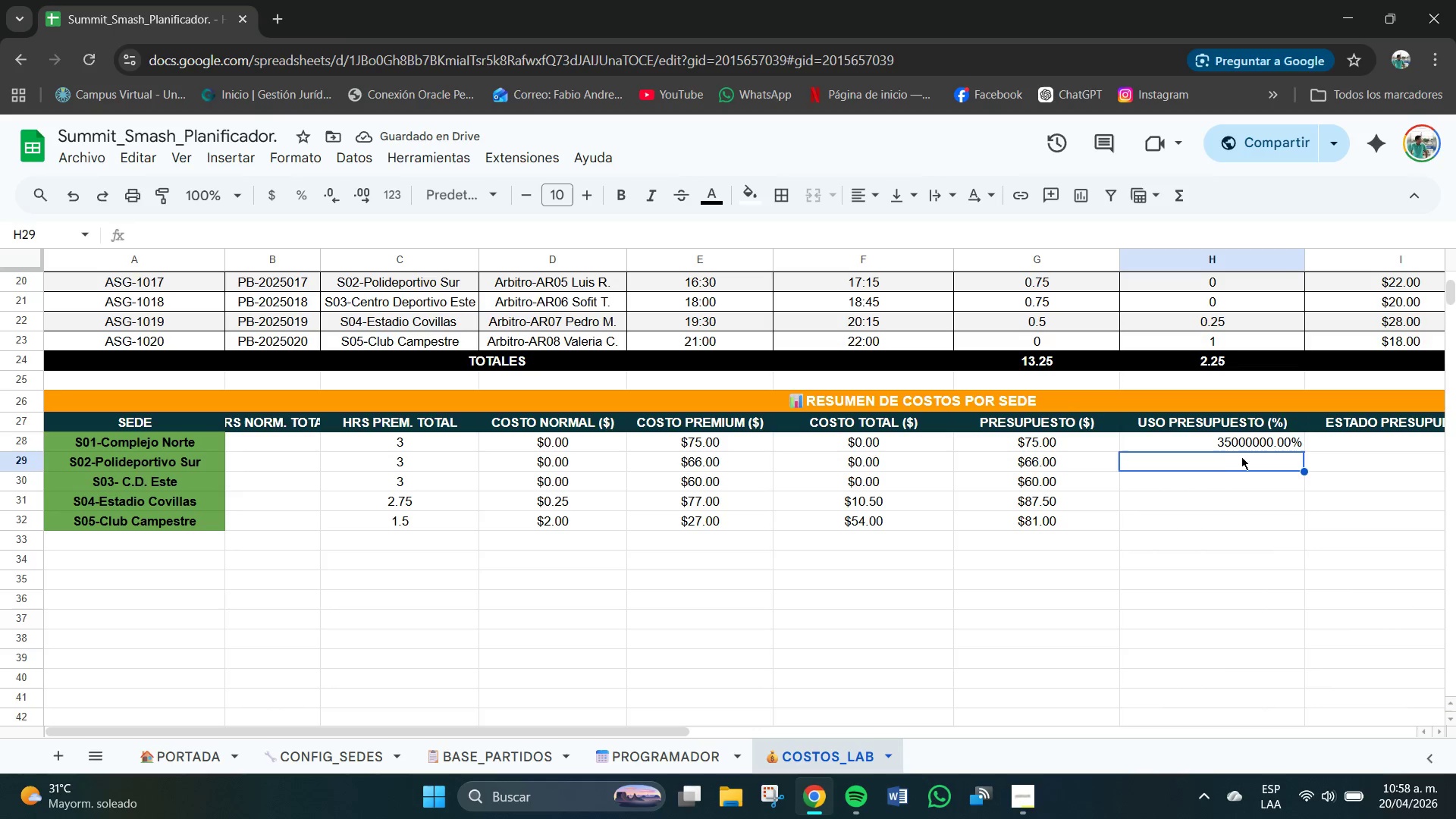 
left_click([1246, 446])
 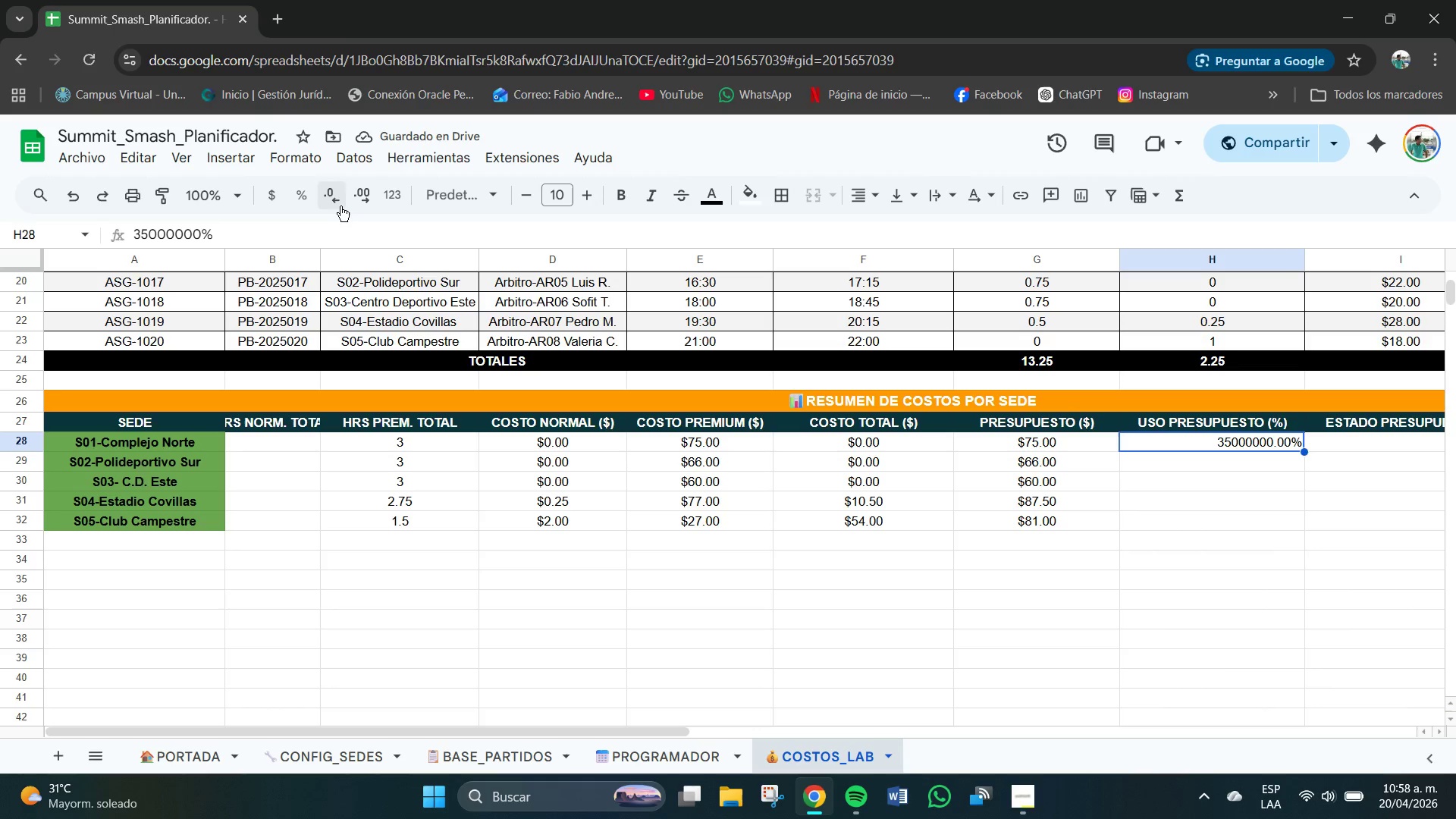 
left_click([340, 203])
 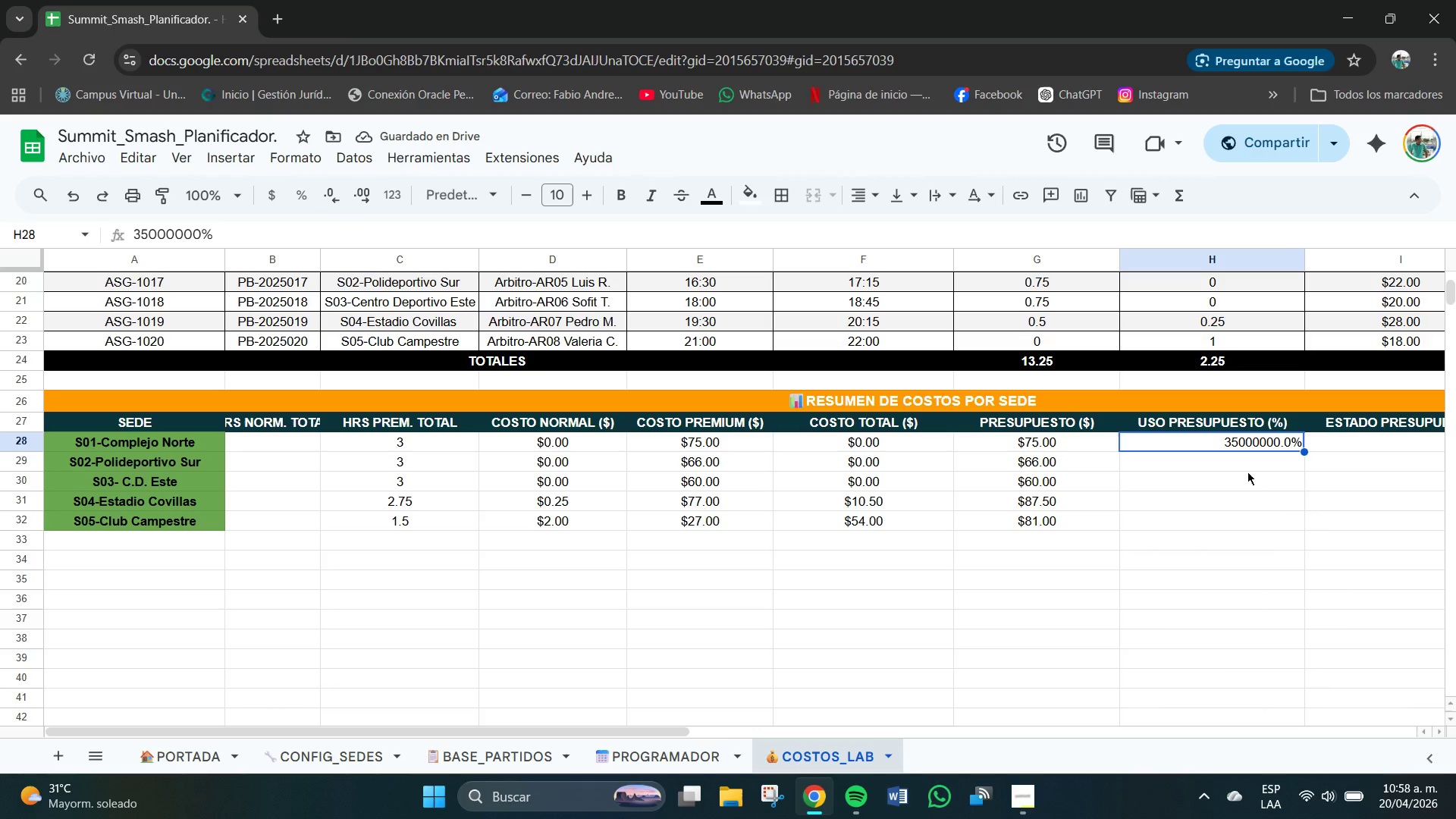 
left_click([1241, 466])
 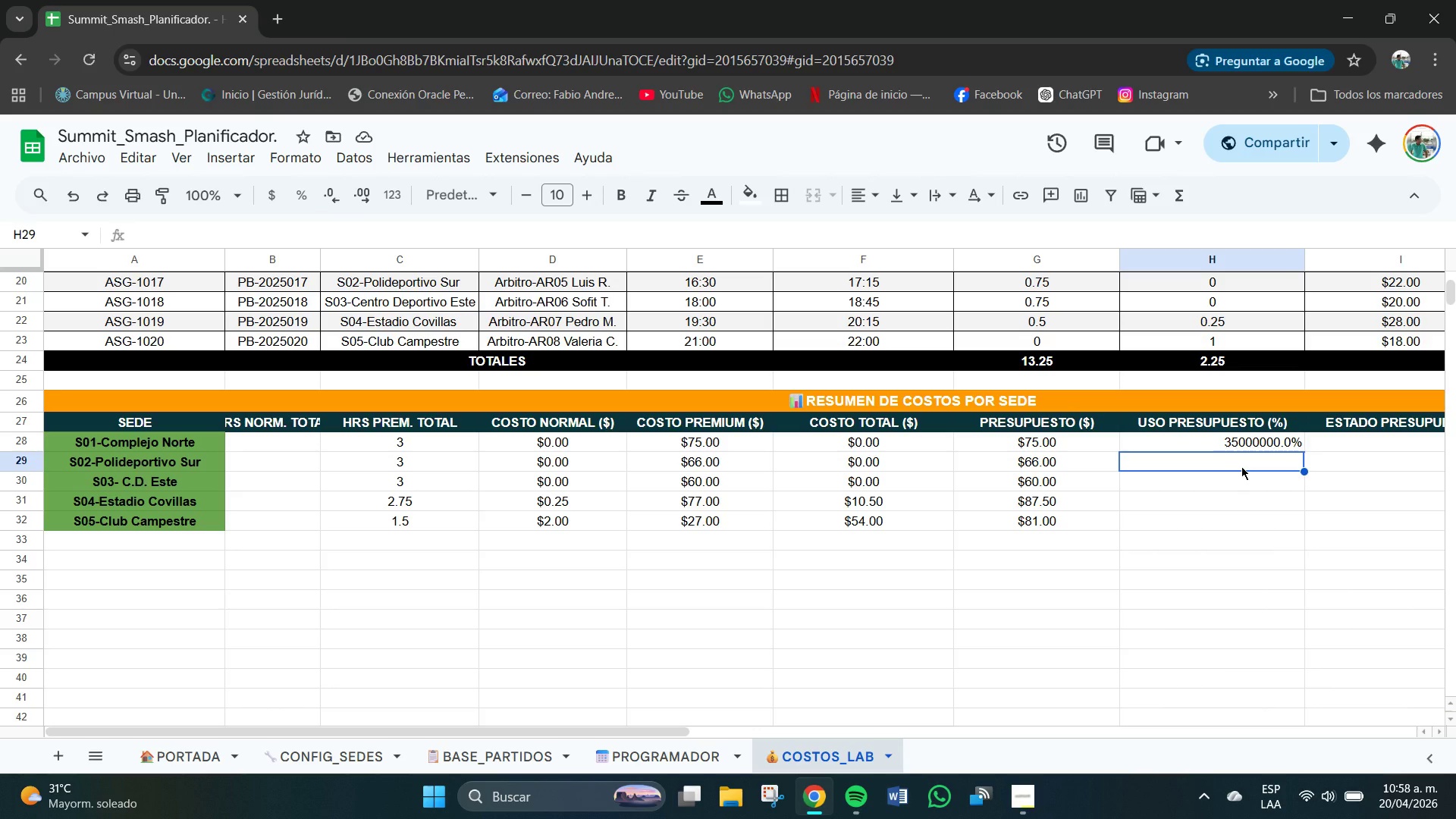 
wait(6.92)
 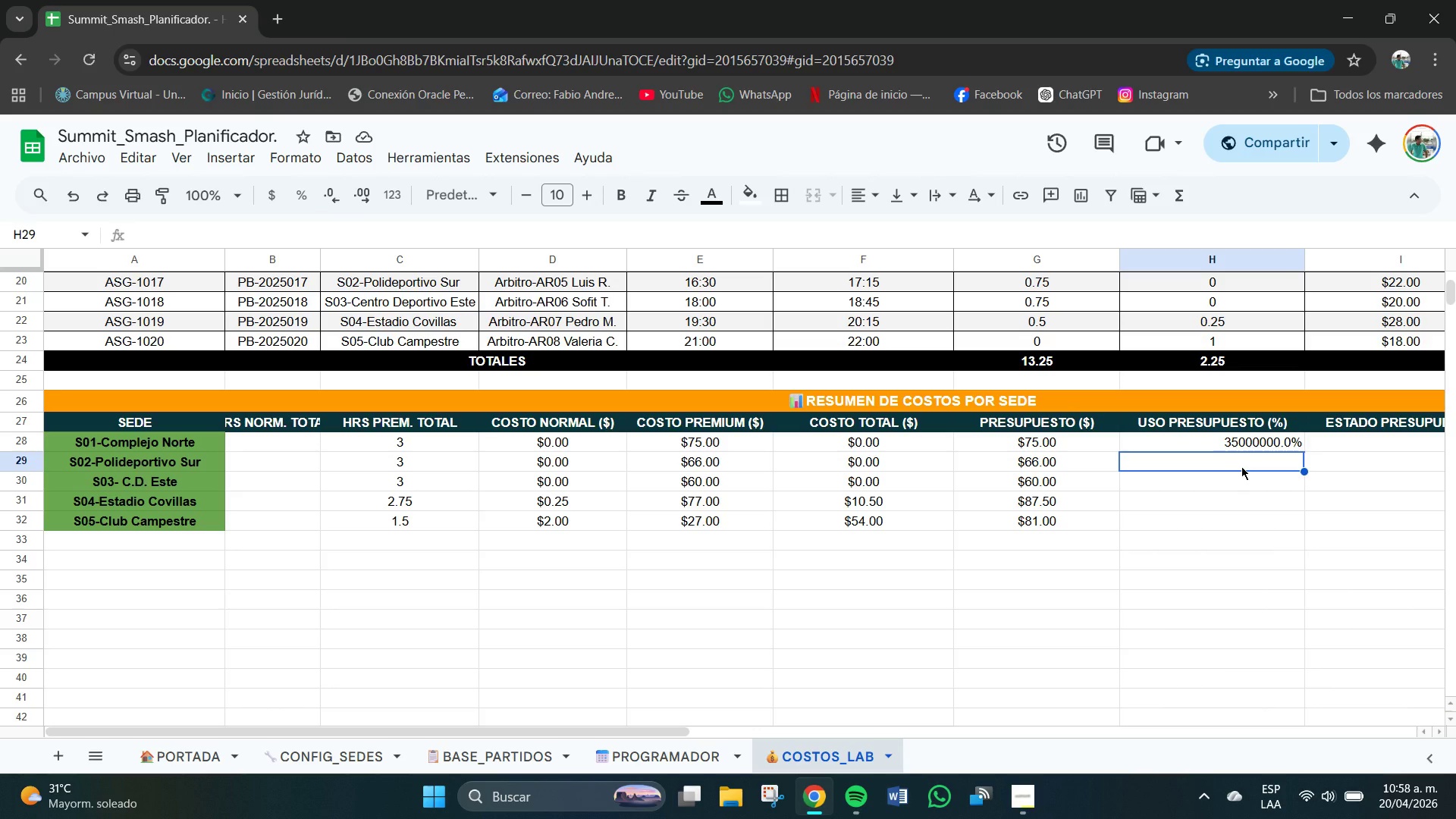 
key(Numpad3)
 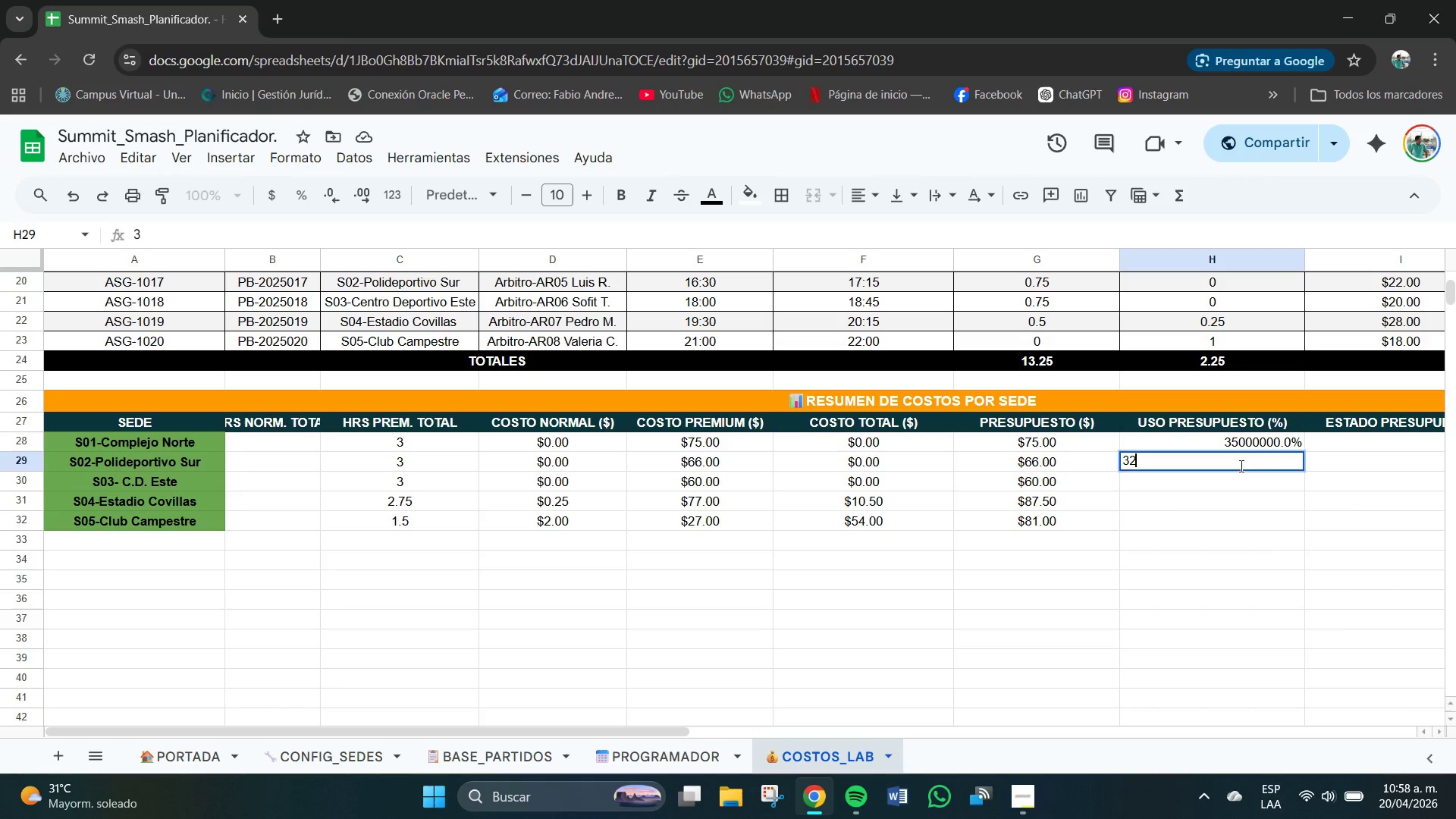 
key(Numpad2)
 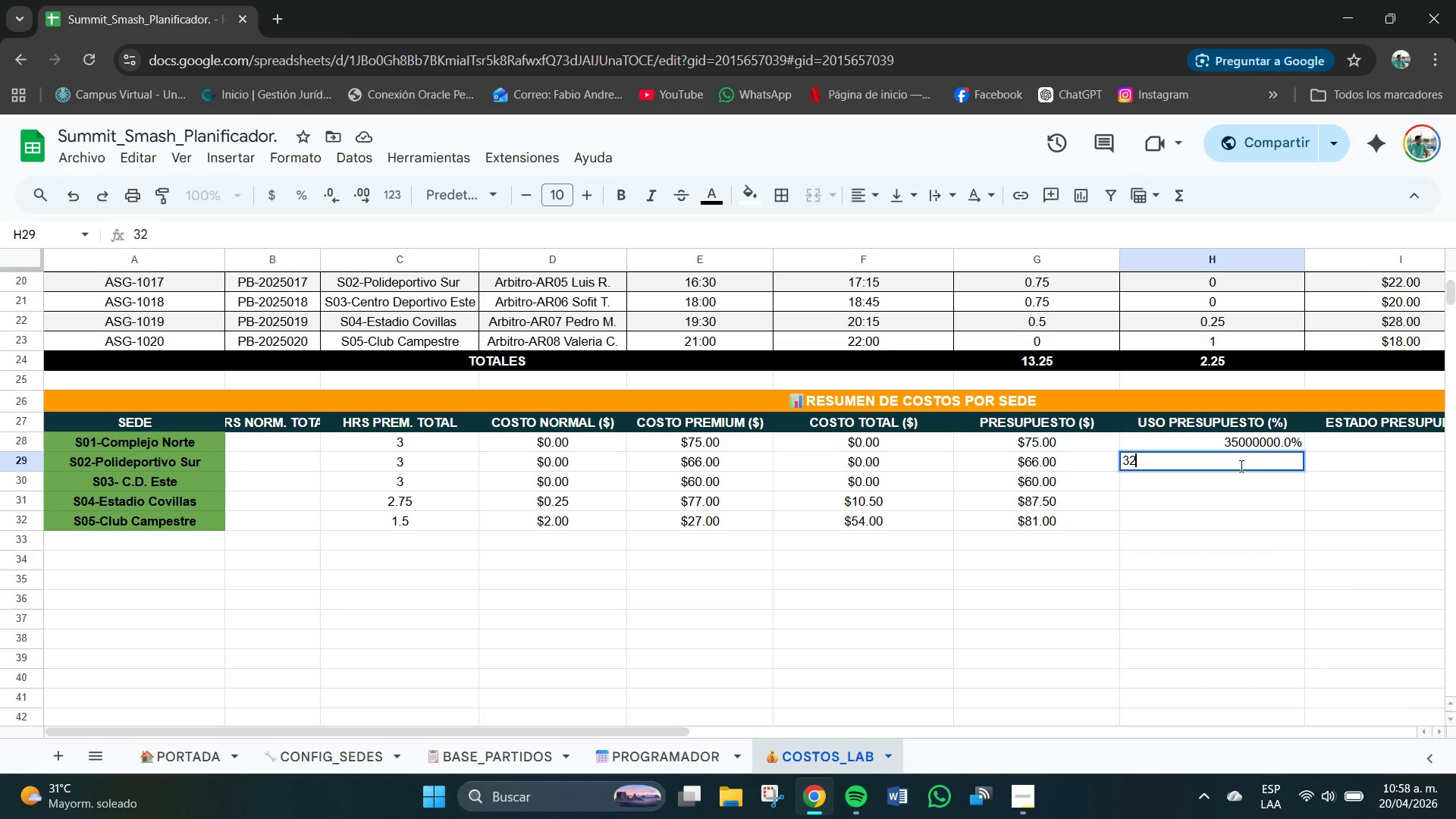 
key(Numpad0)
 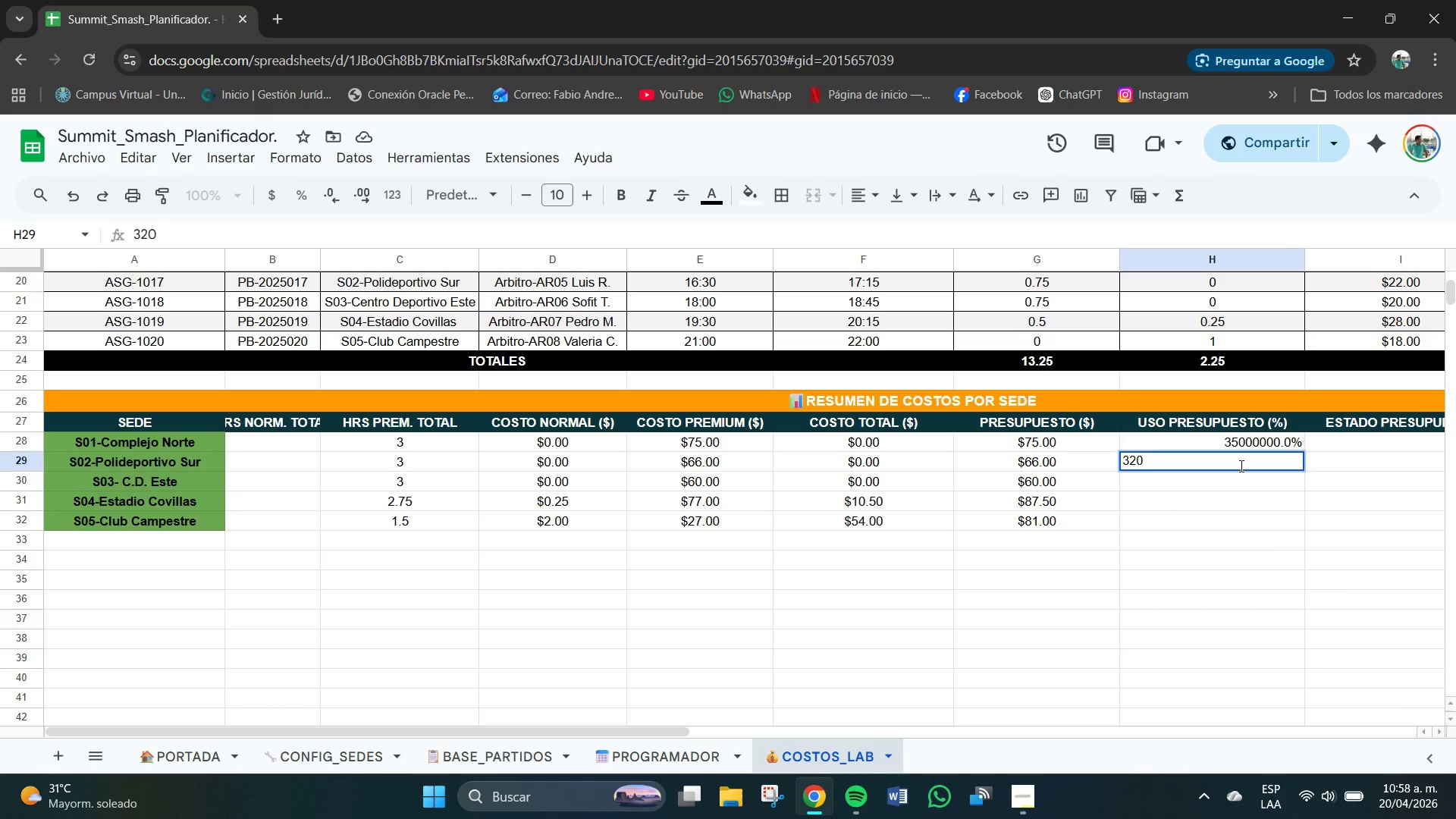 
key(Numpad0)
 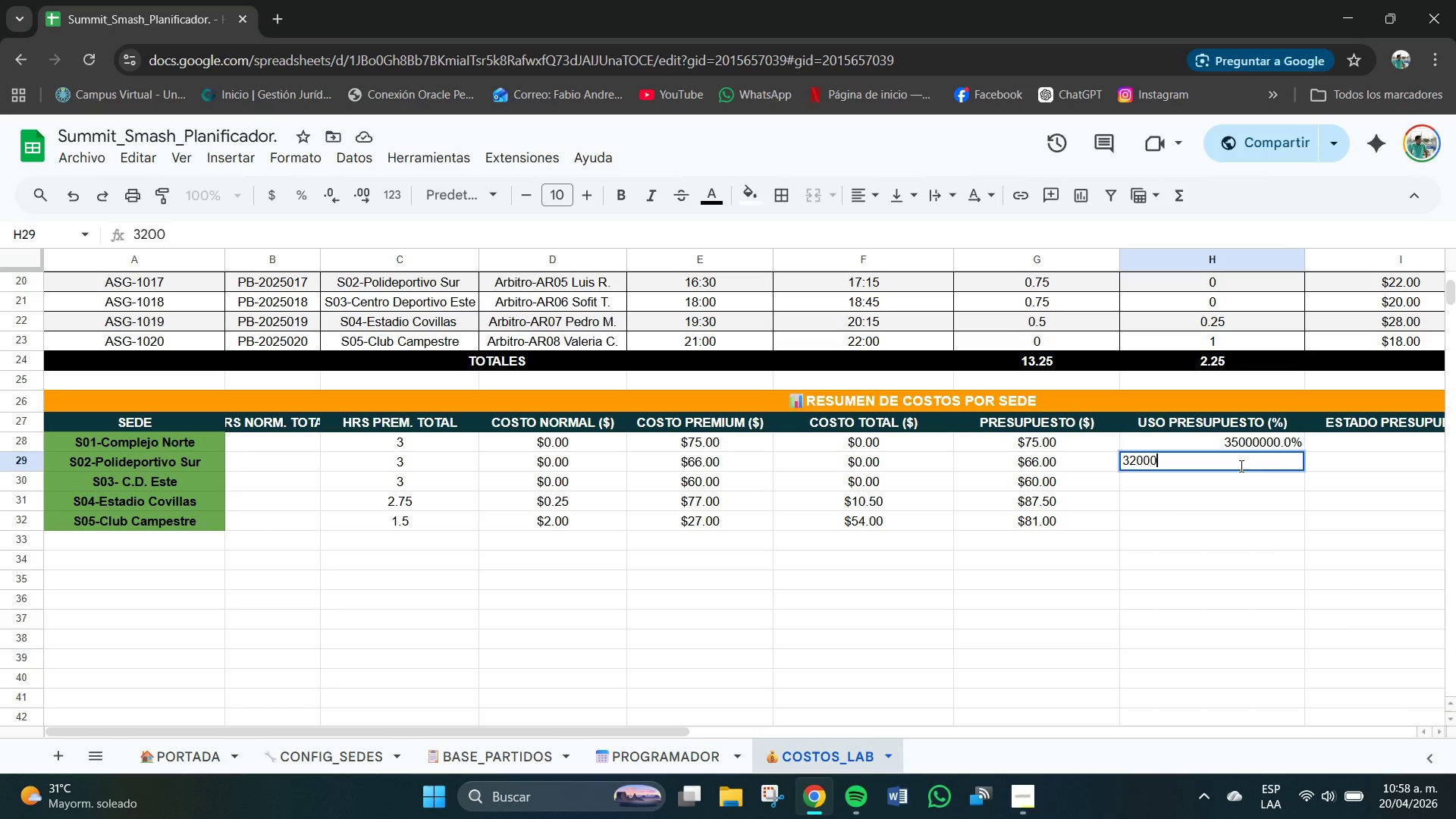 
key(Numpad0)
 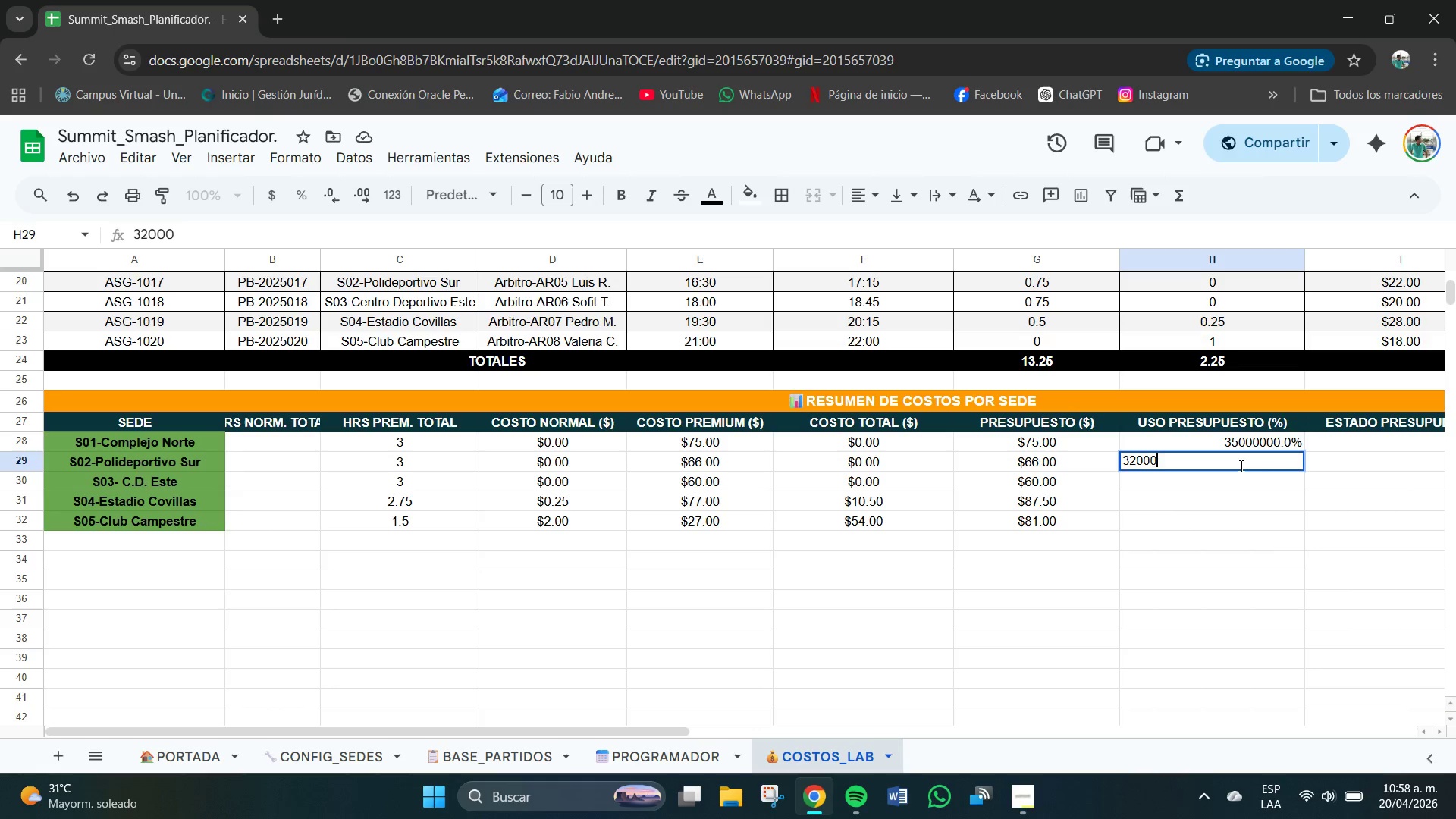 
key(Numpad0)
 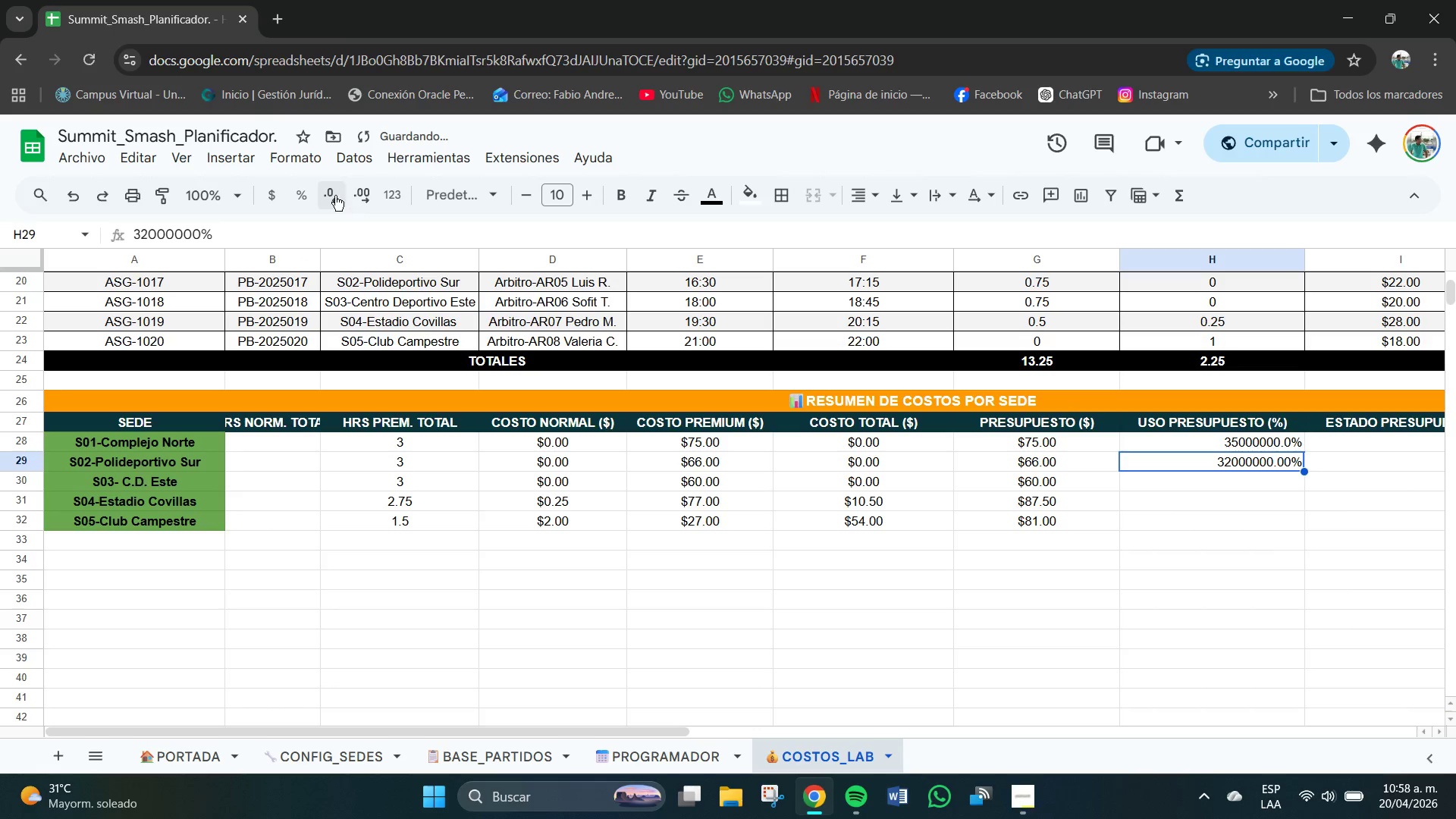 
wait(5.28)
 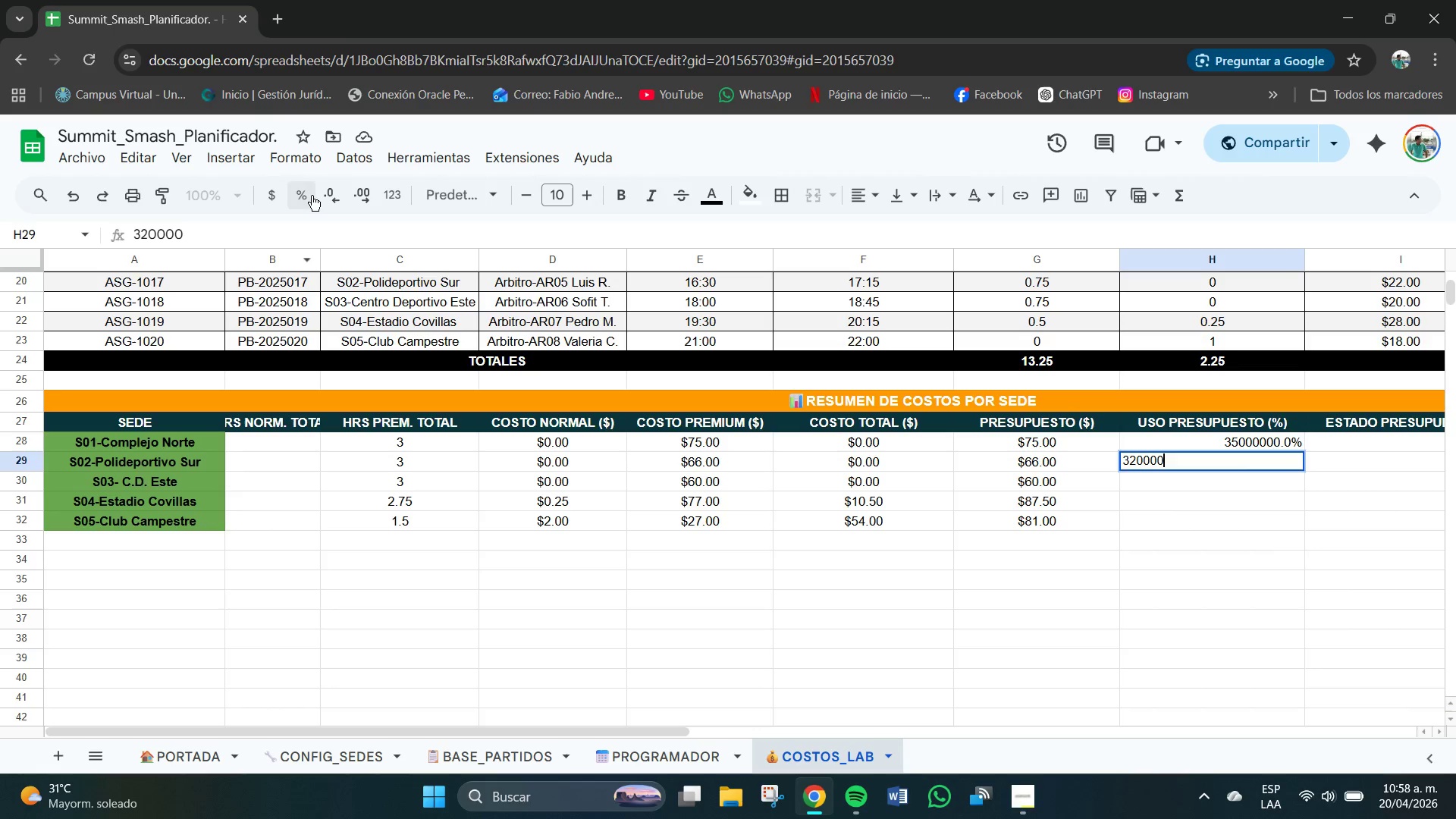 
left_click([337, 196])
 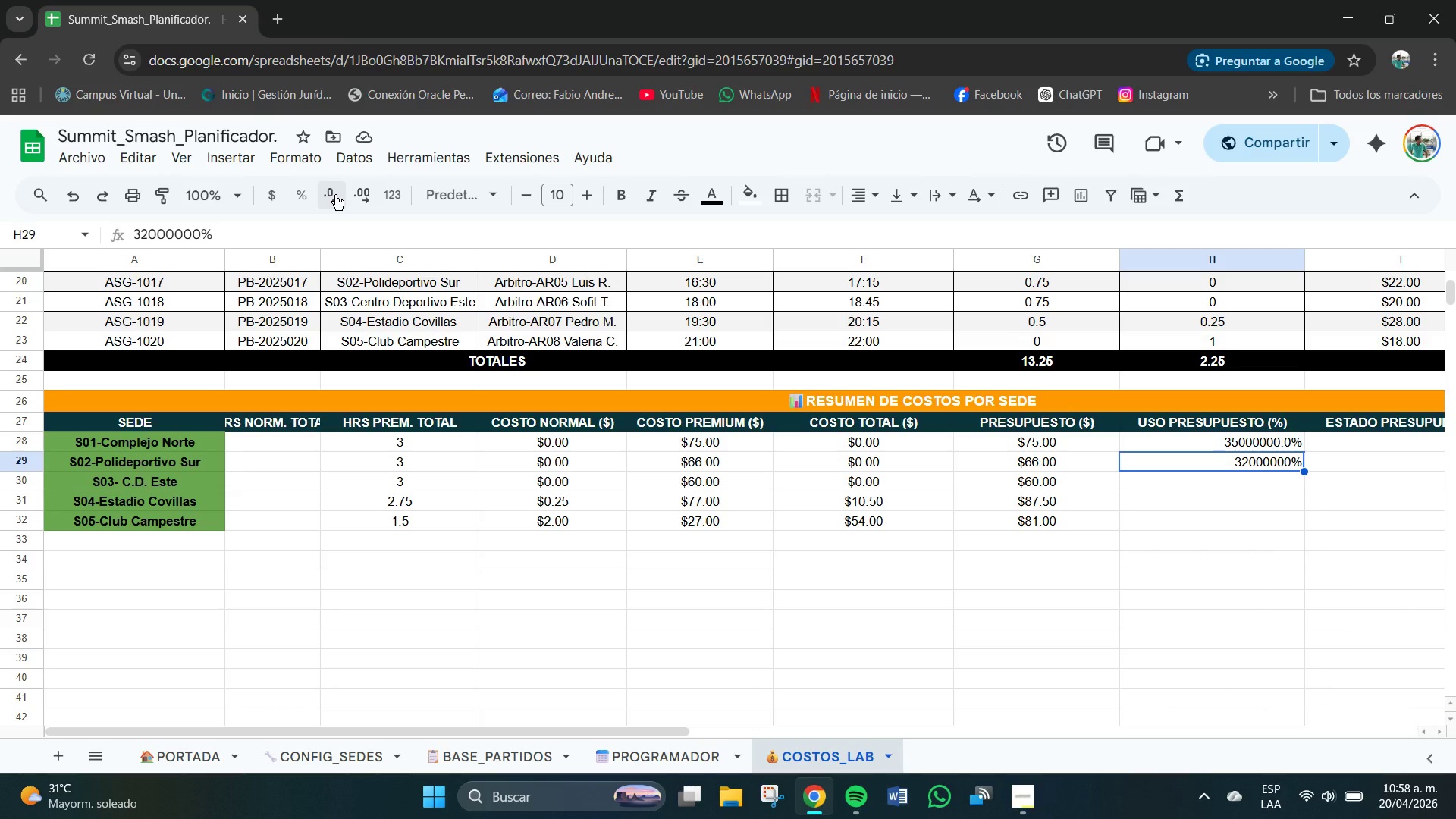 
wait(11.67)
 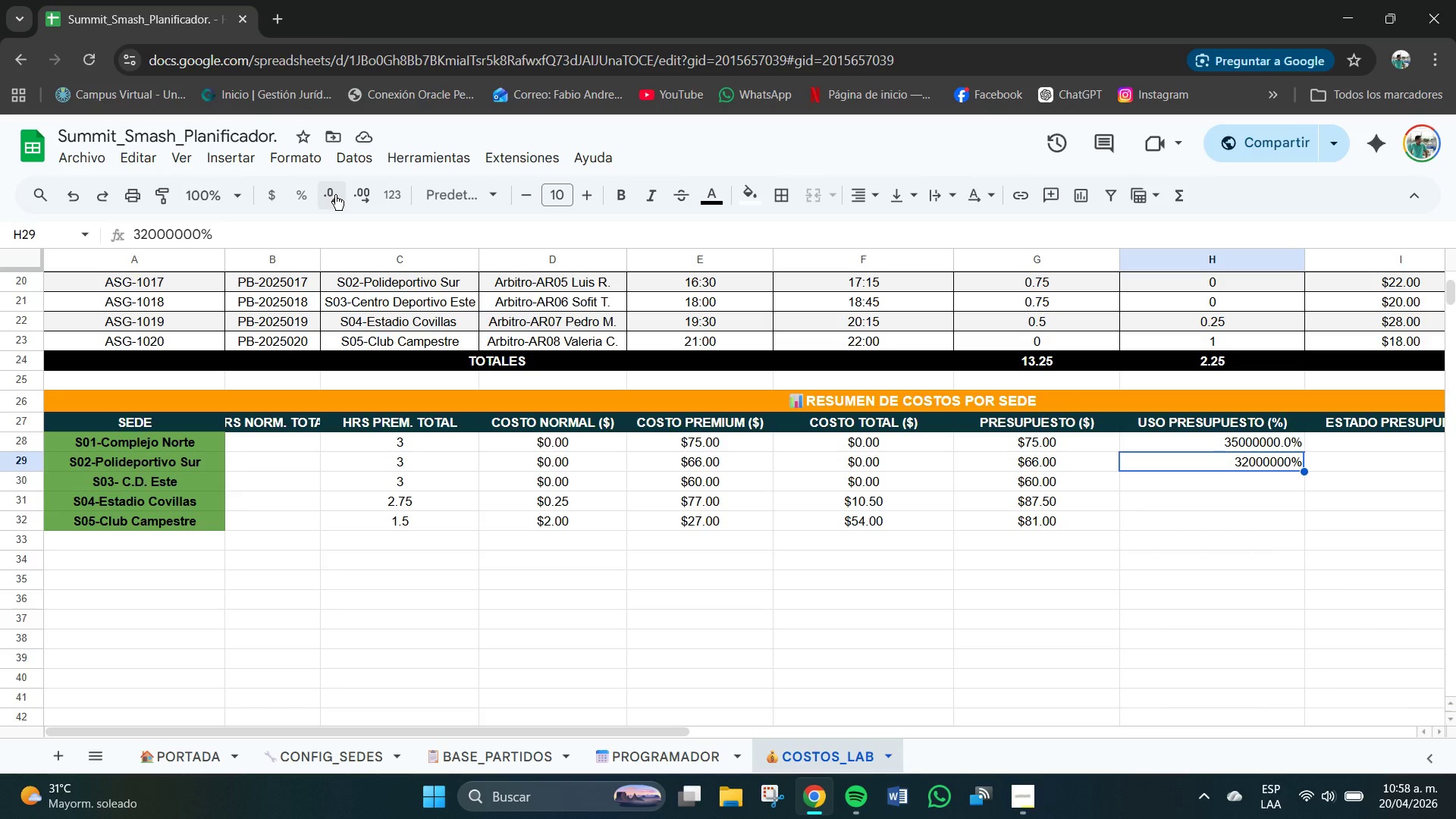 
left_click([1261, 439])
 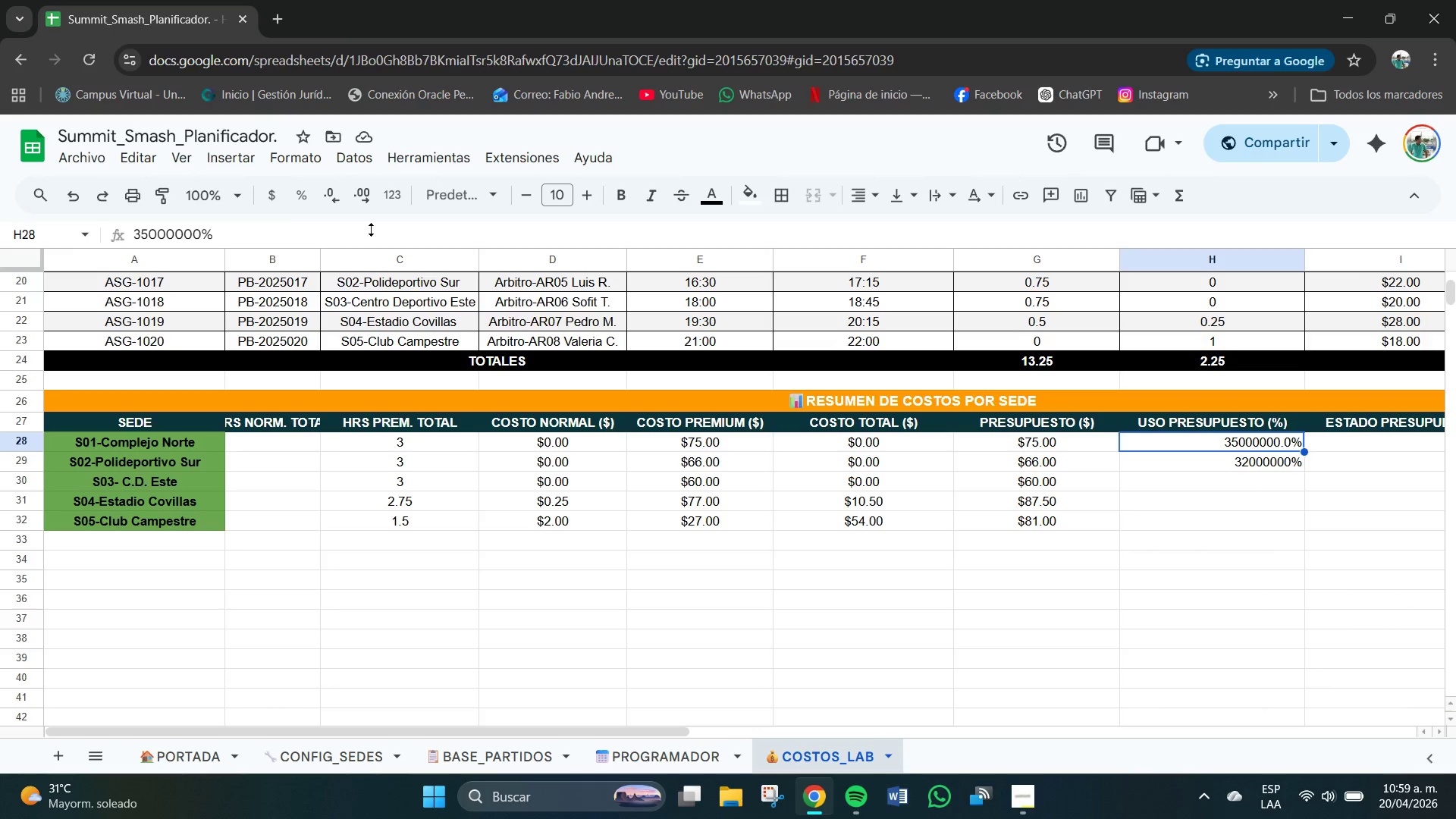 
left_click([334, 190])
 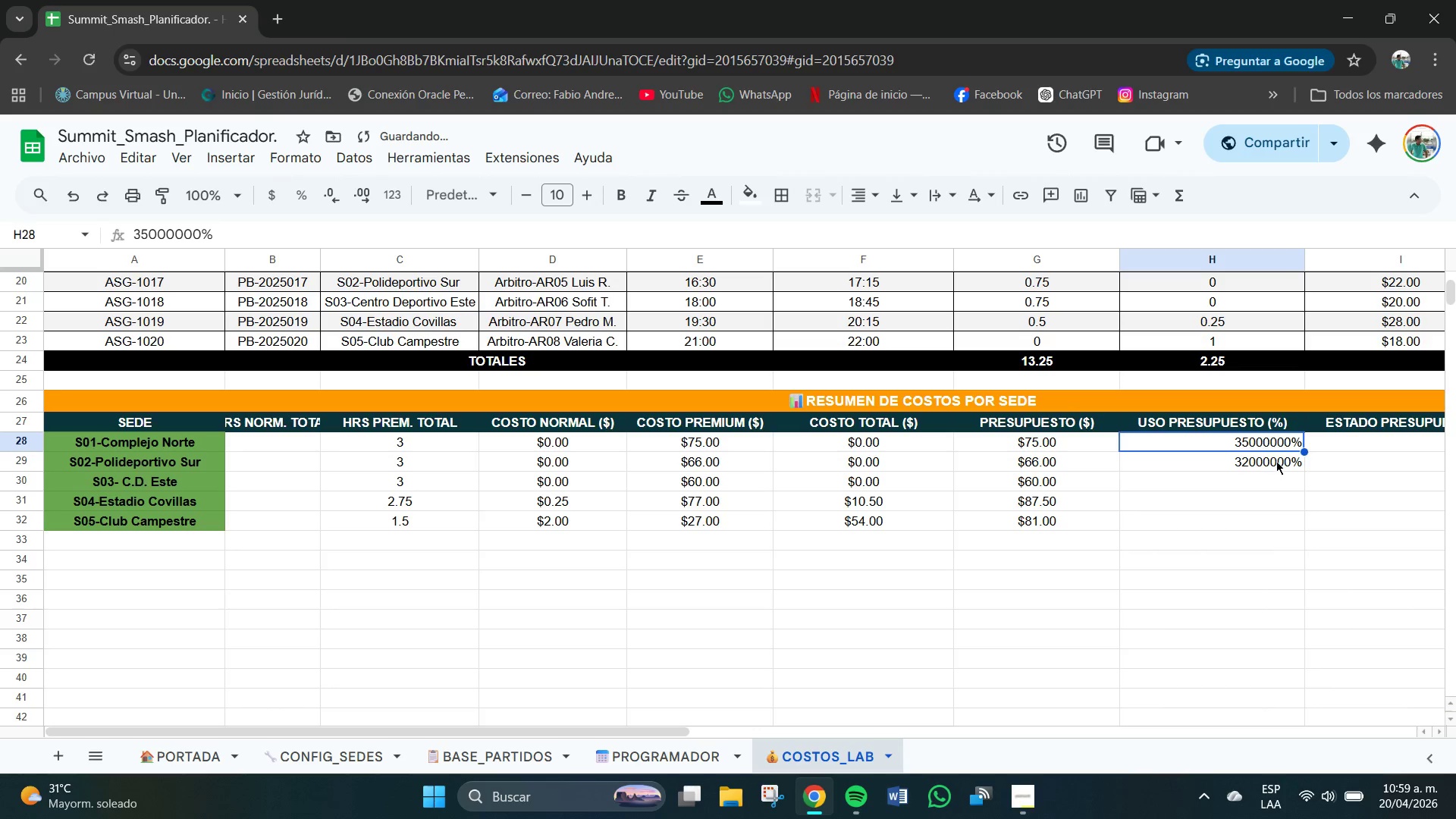 
left_click([1276, 461])
 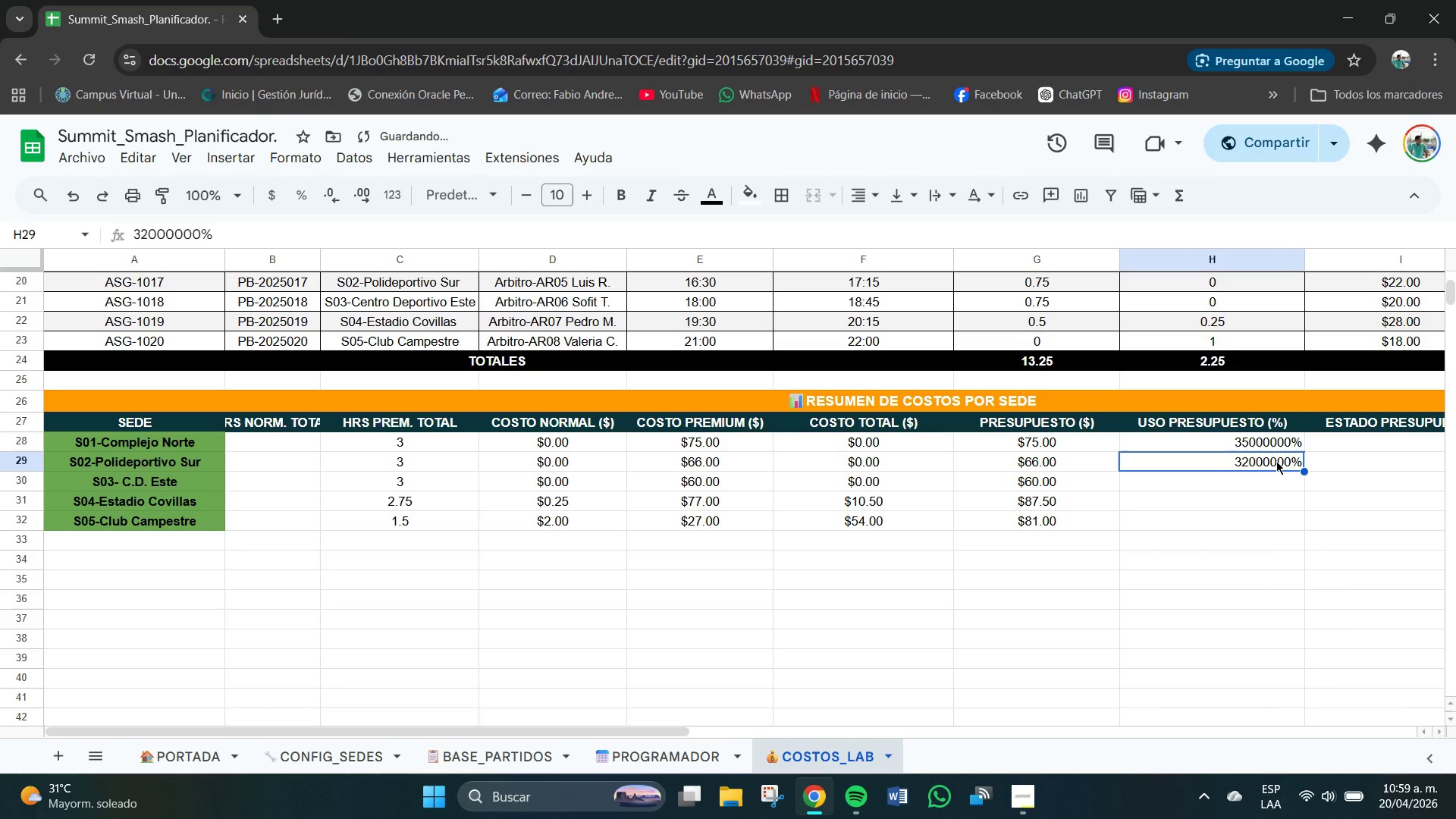 
key(Delete)
 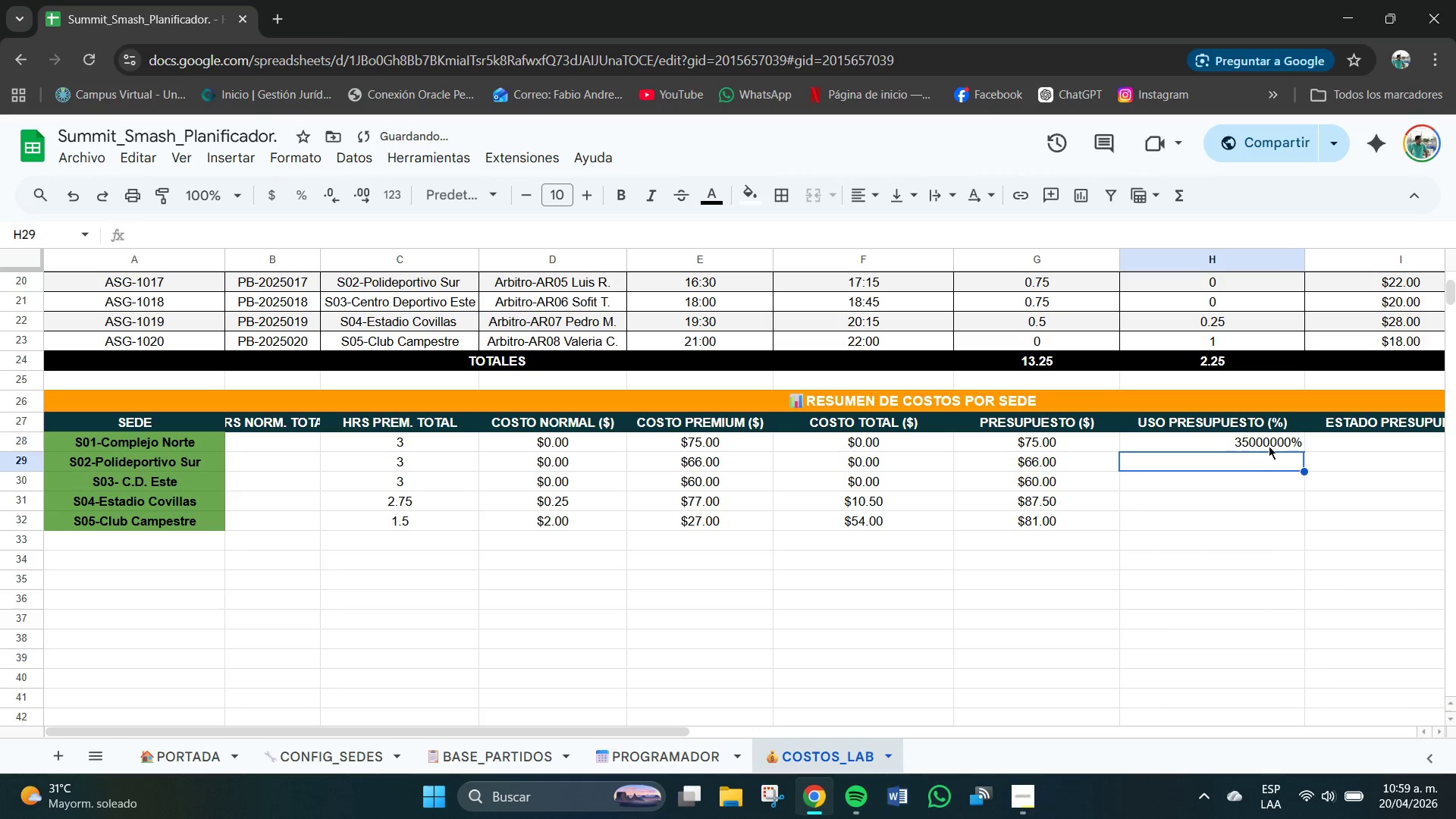 
left_click([1269, 446])
 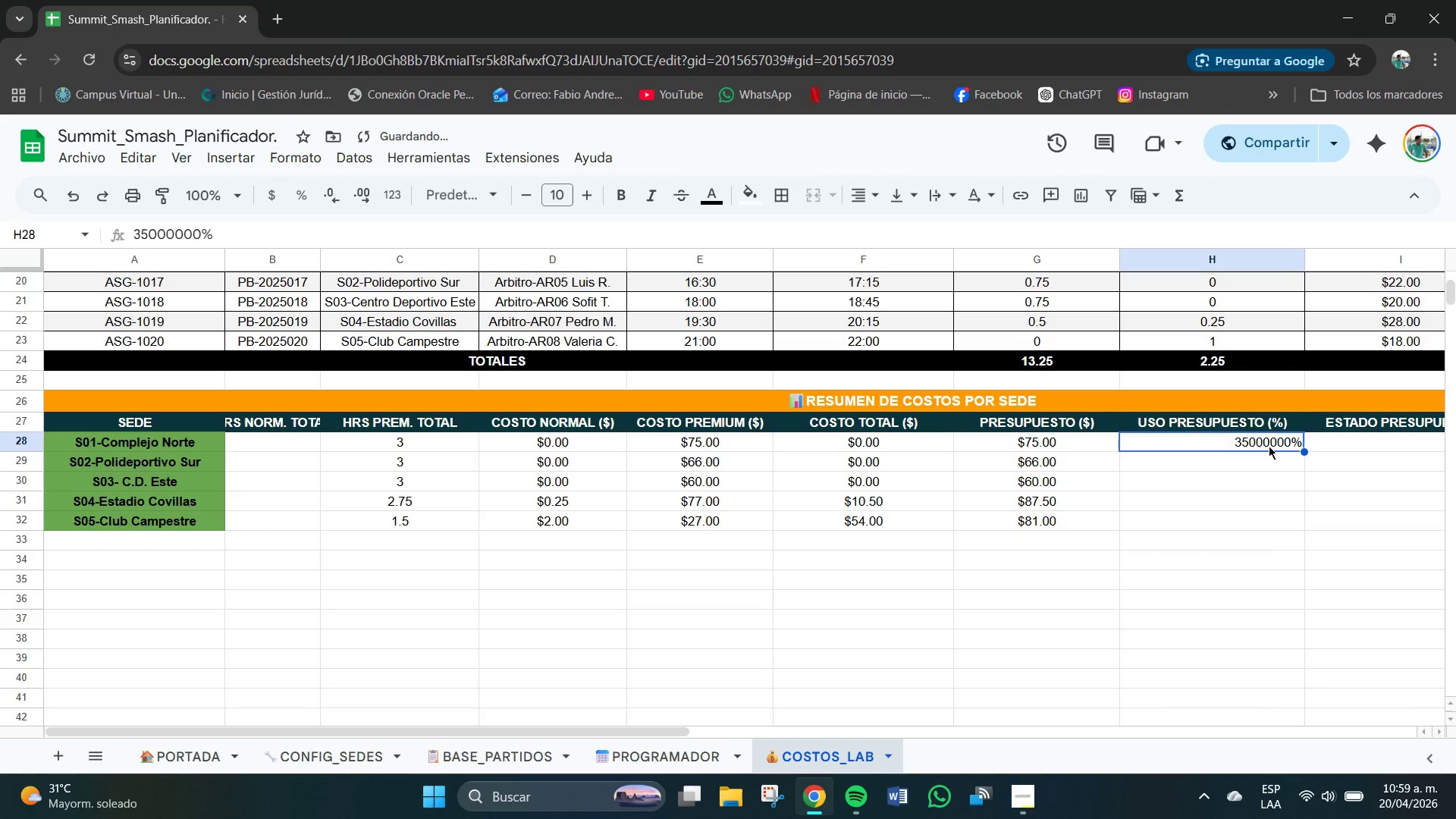 
key(Delete)
 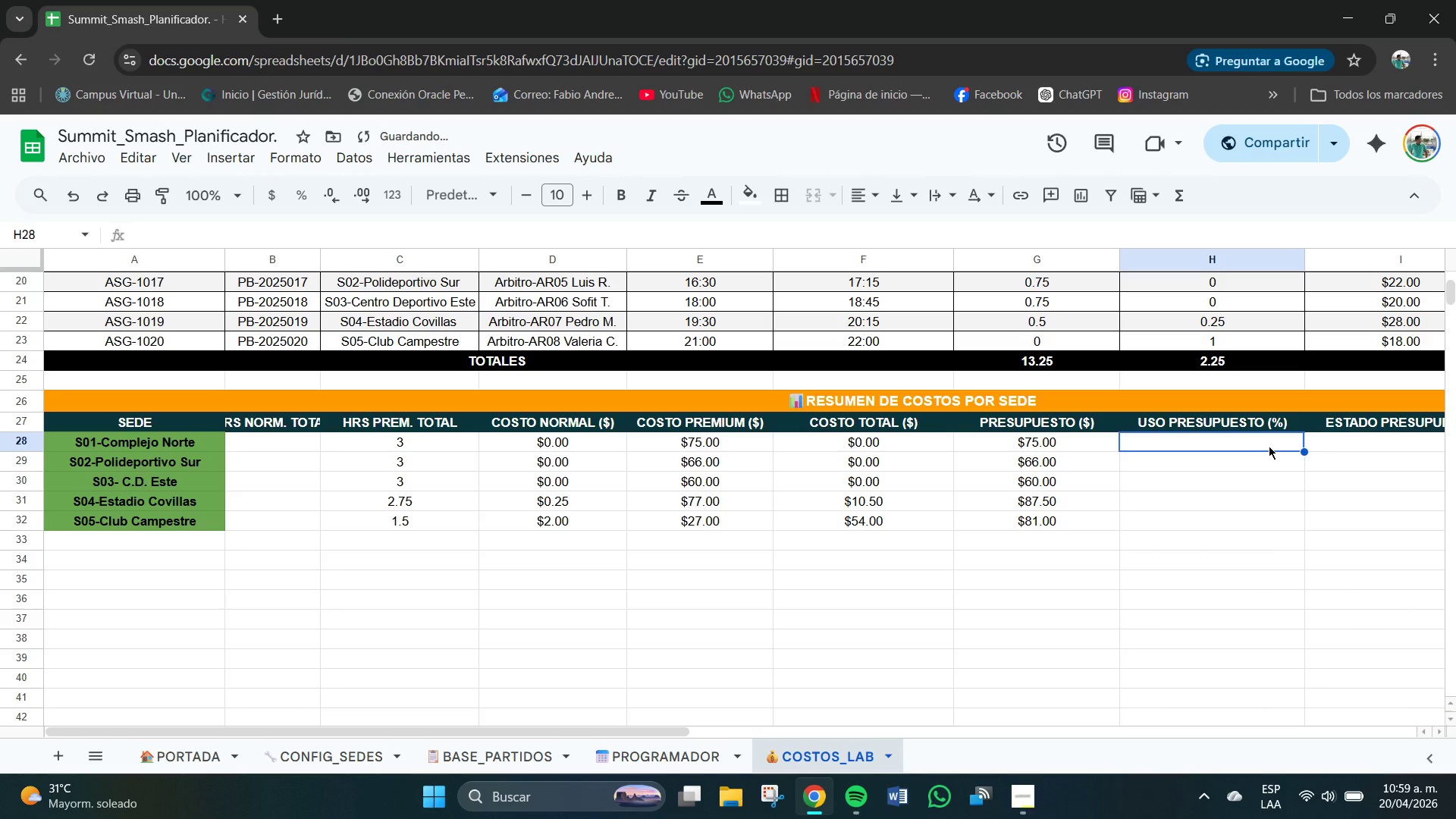 
key(Numpad3)
 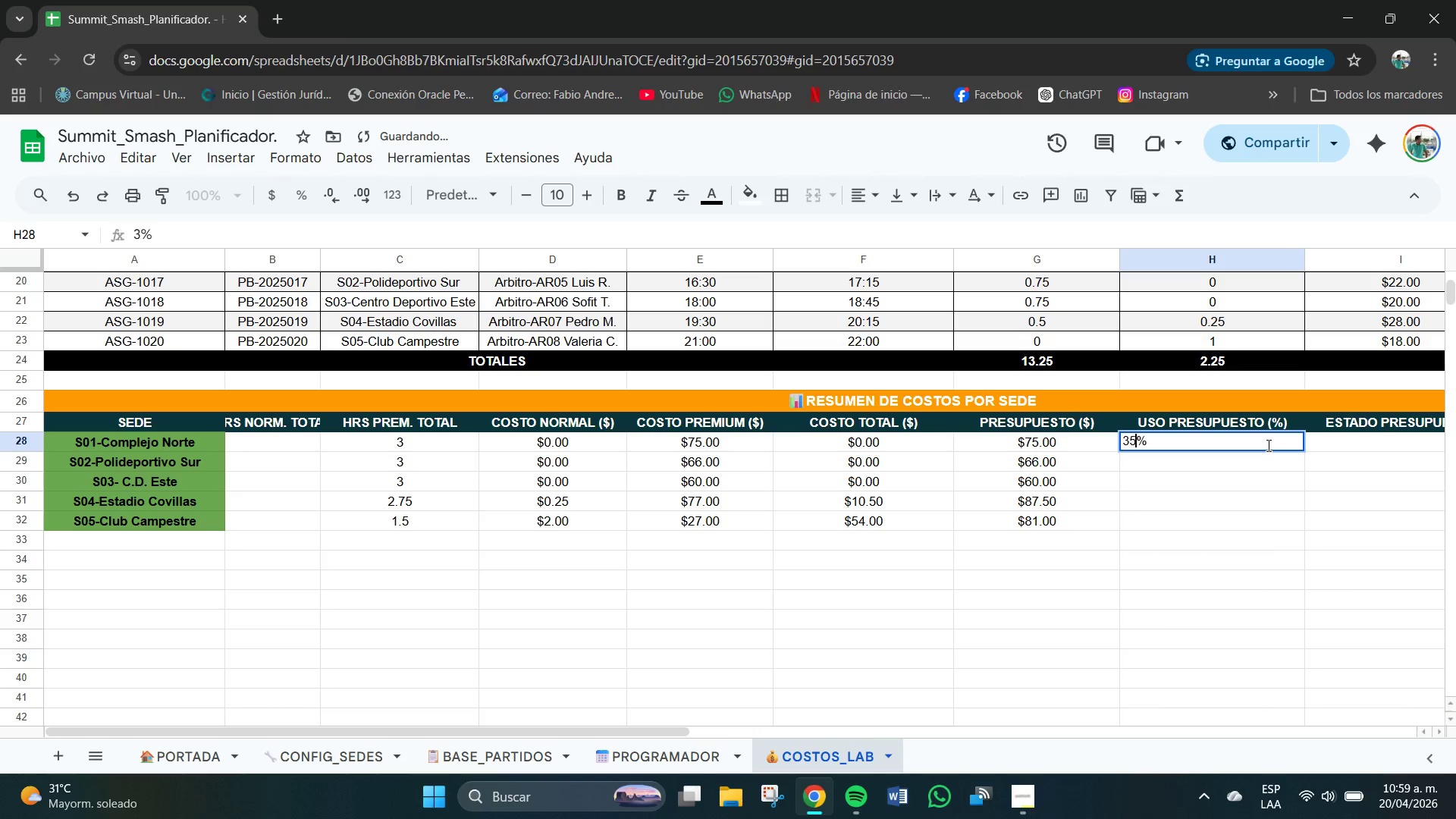 
key(Numpad5)
 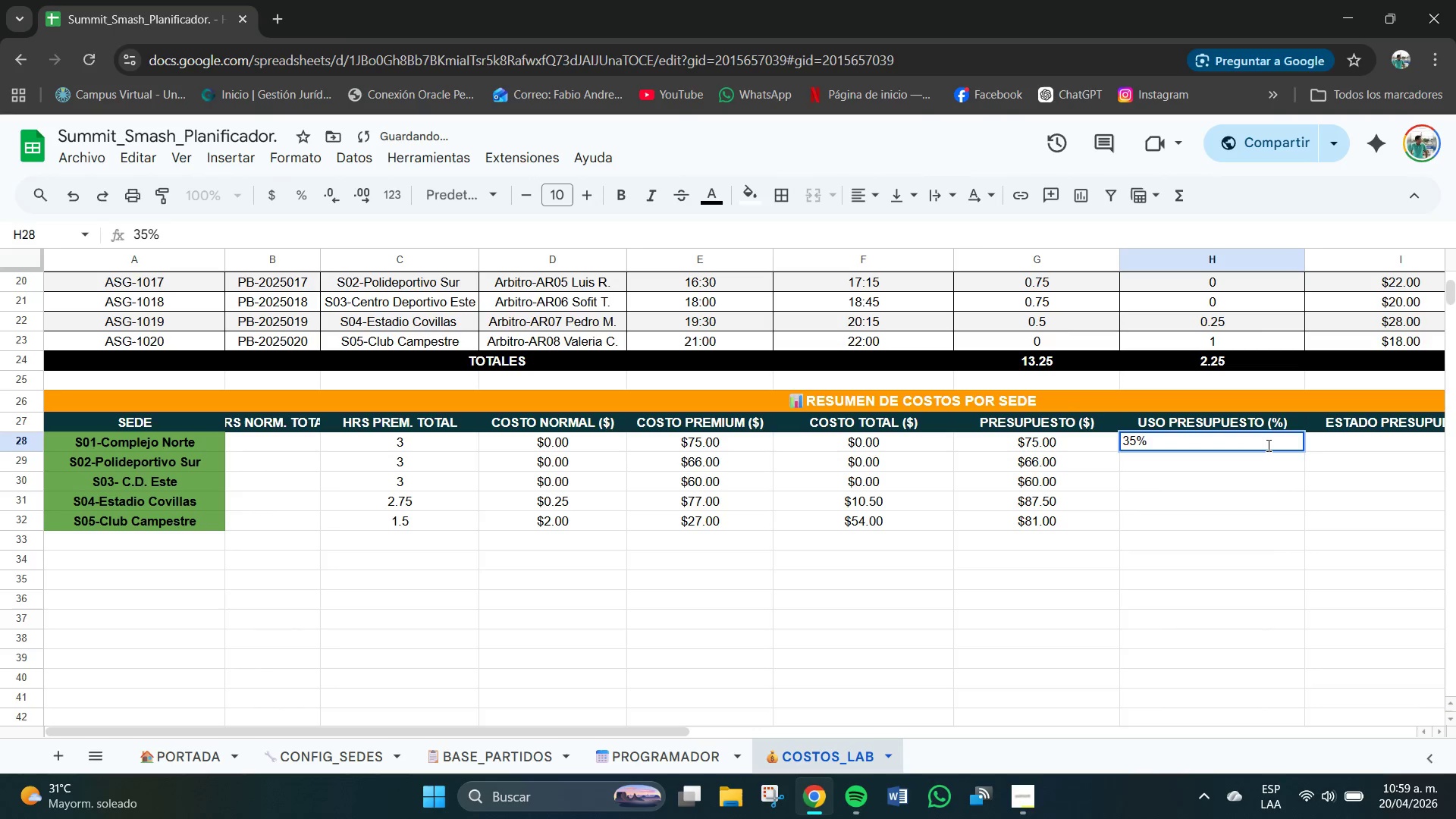 
key(Numpad0)
 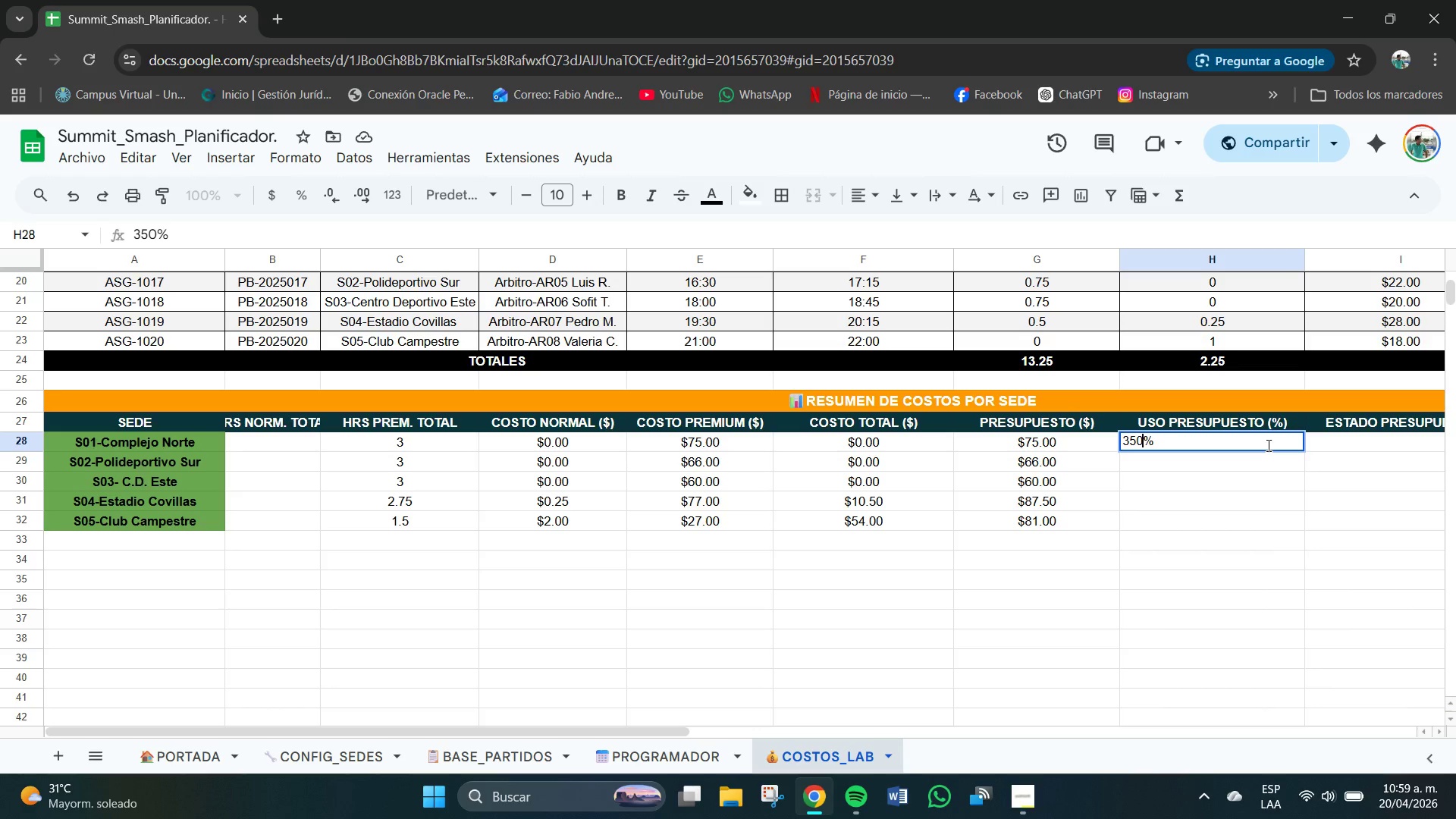 
wait(9.28)
 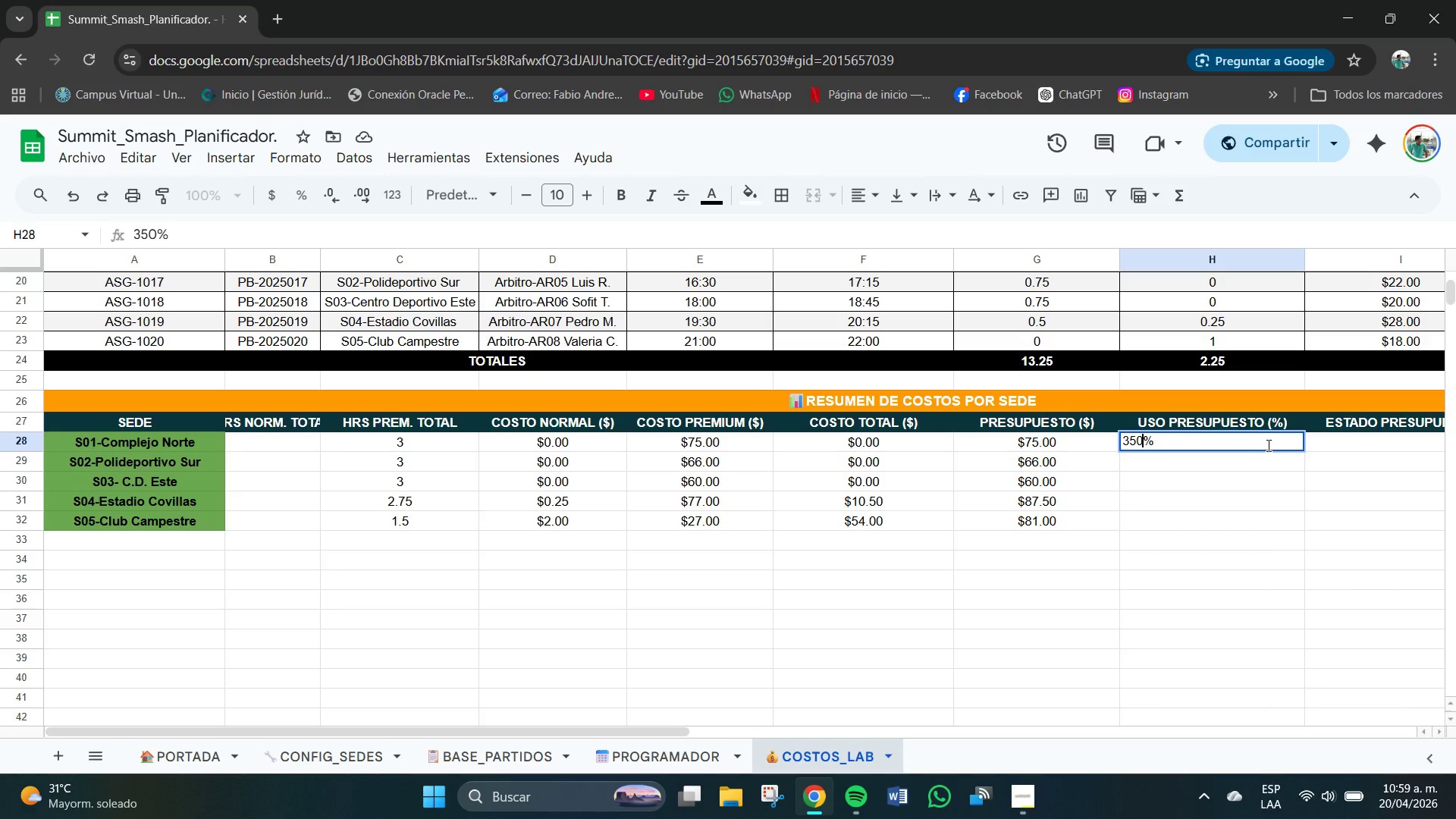 
key(Numpad0)
 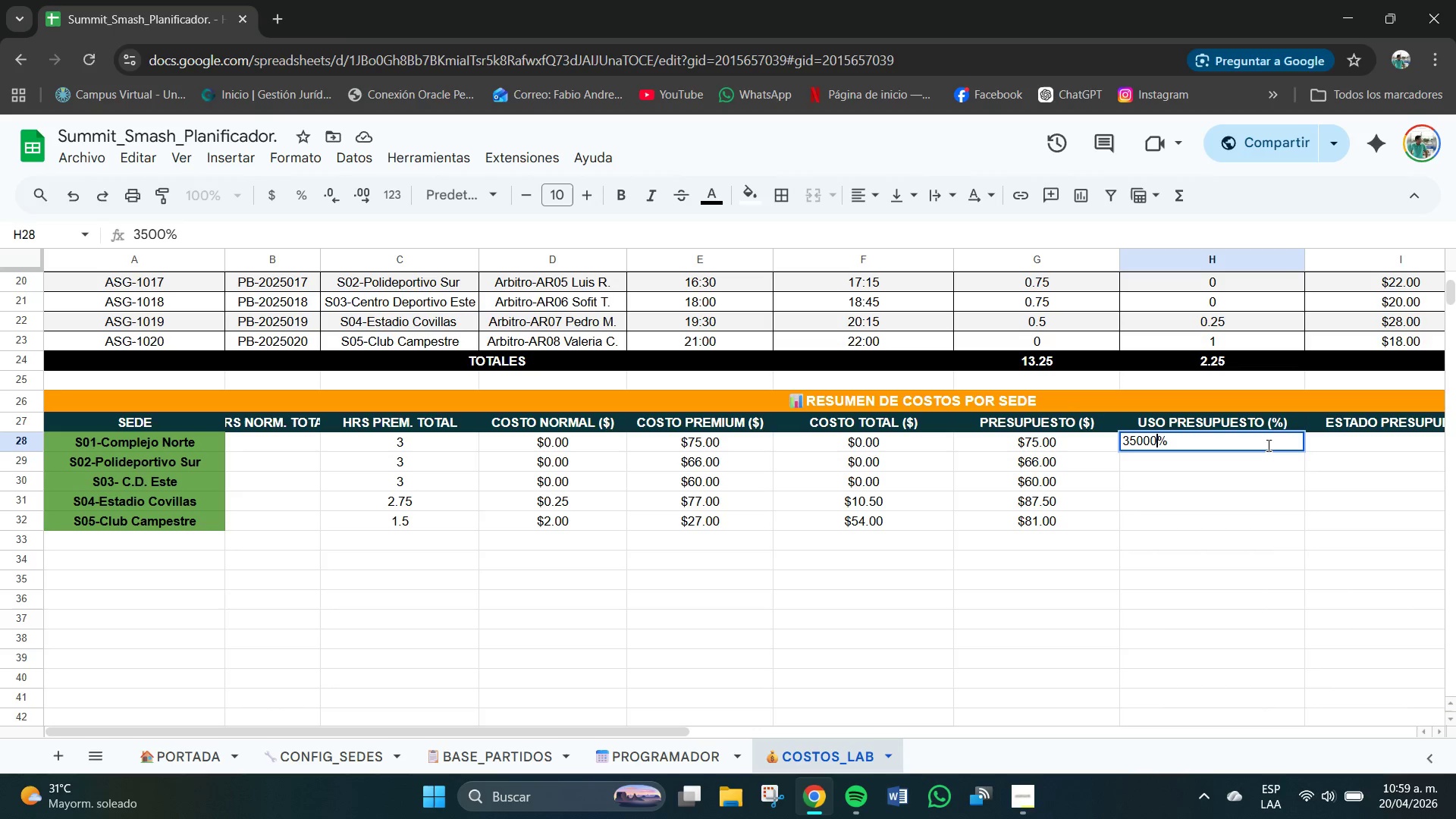 
key(Numpad0)
 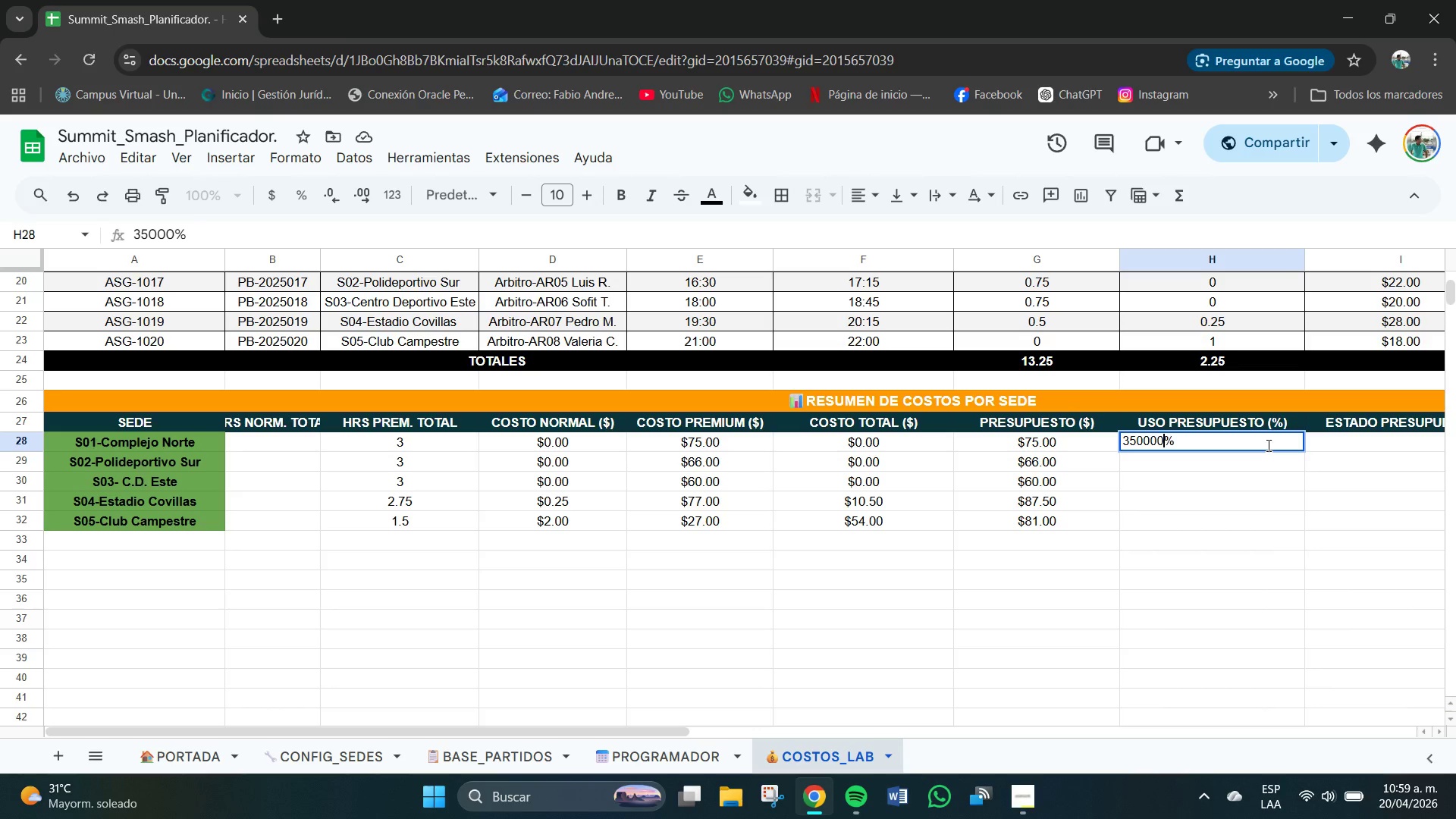 
key(Numpad0)
 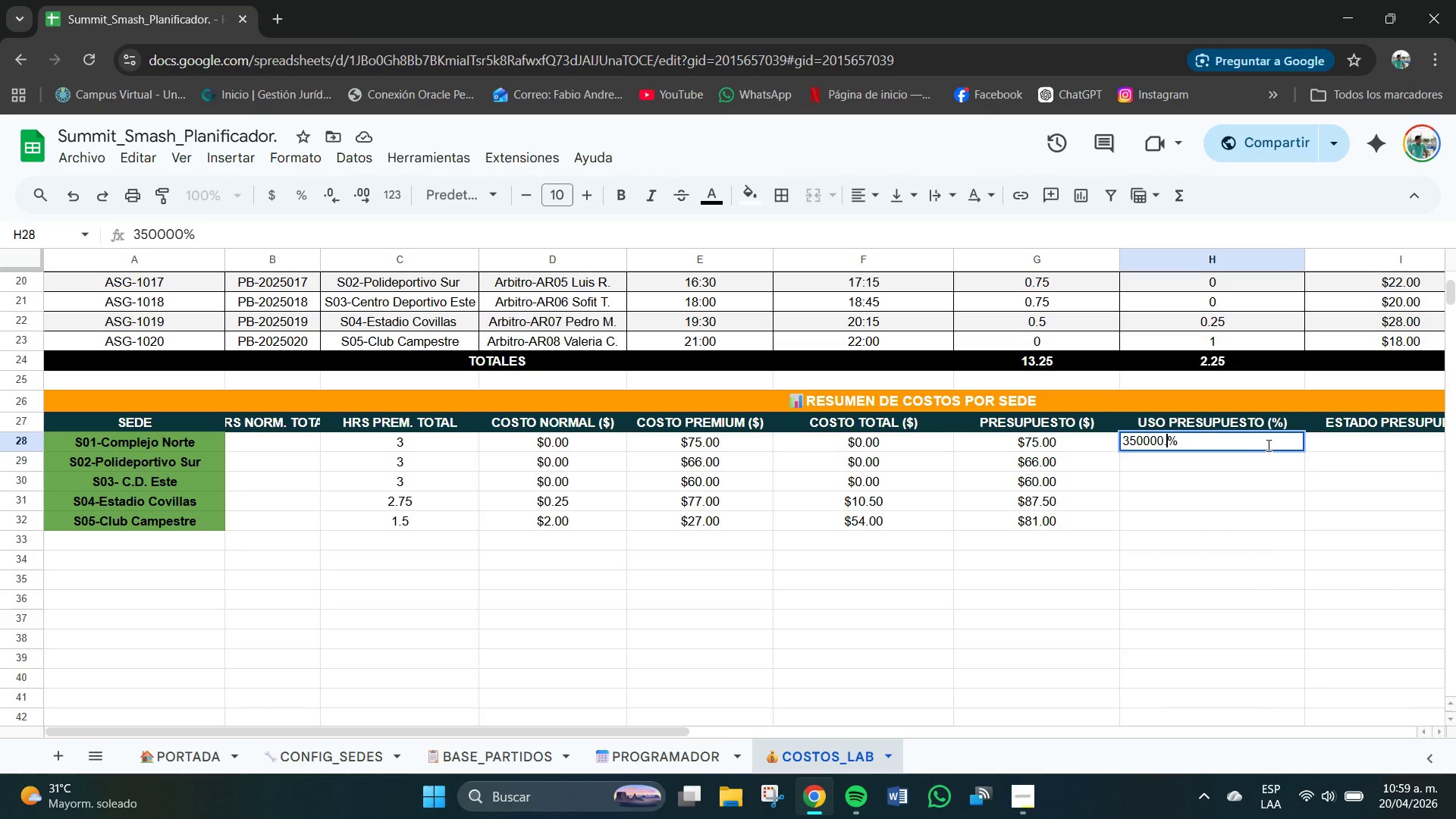 
key(NumpadDecimal)
 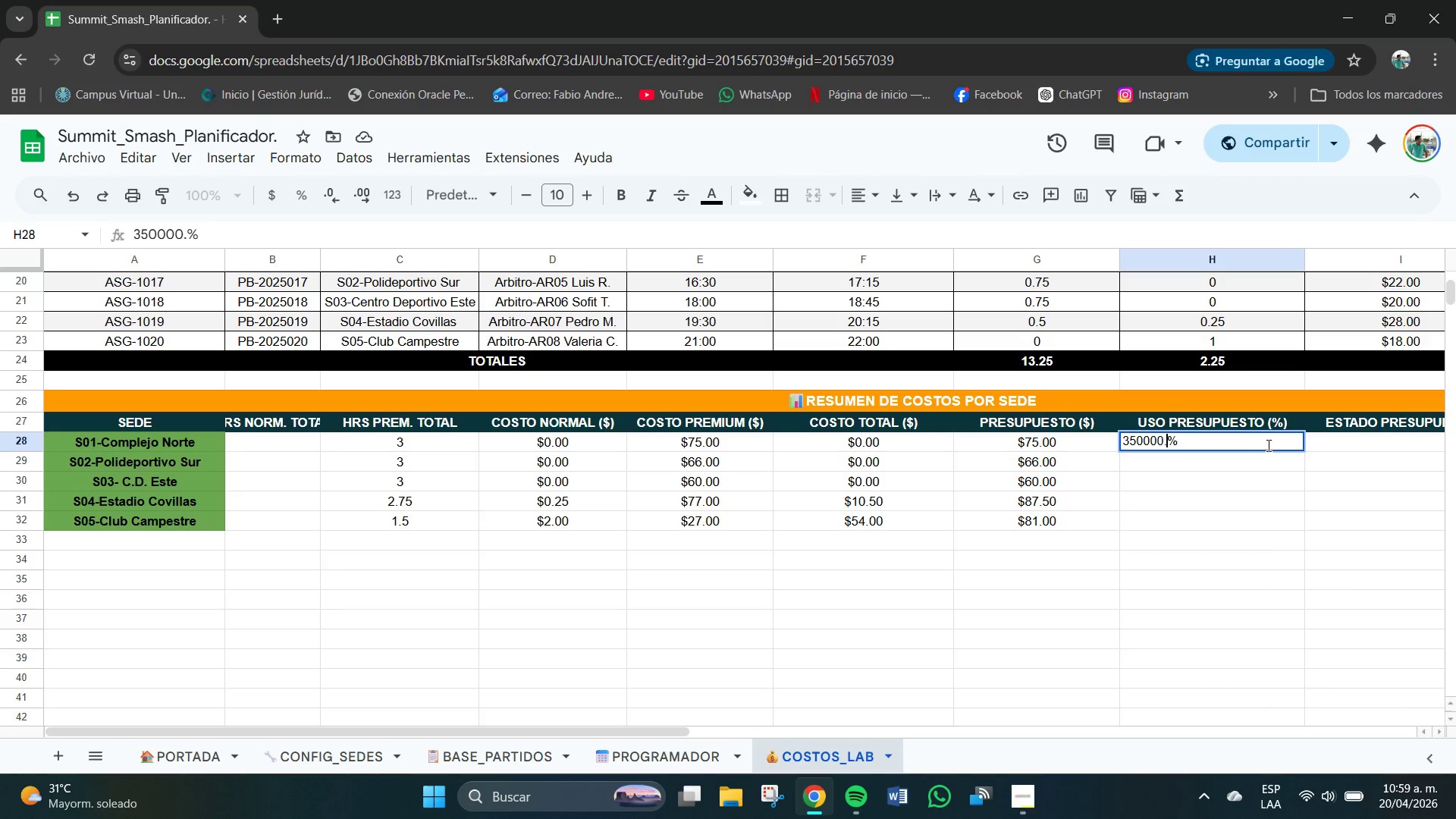 
key(Numpad0)
 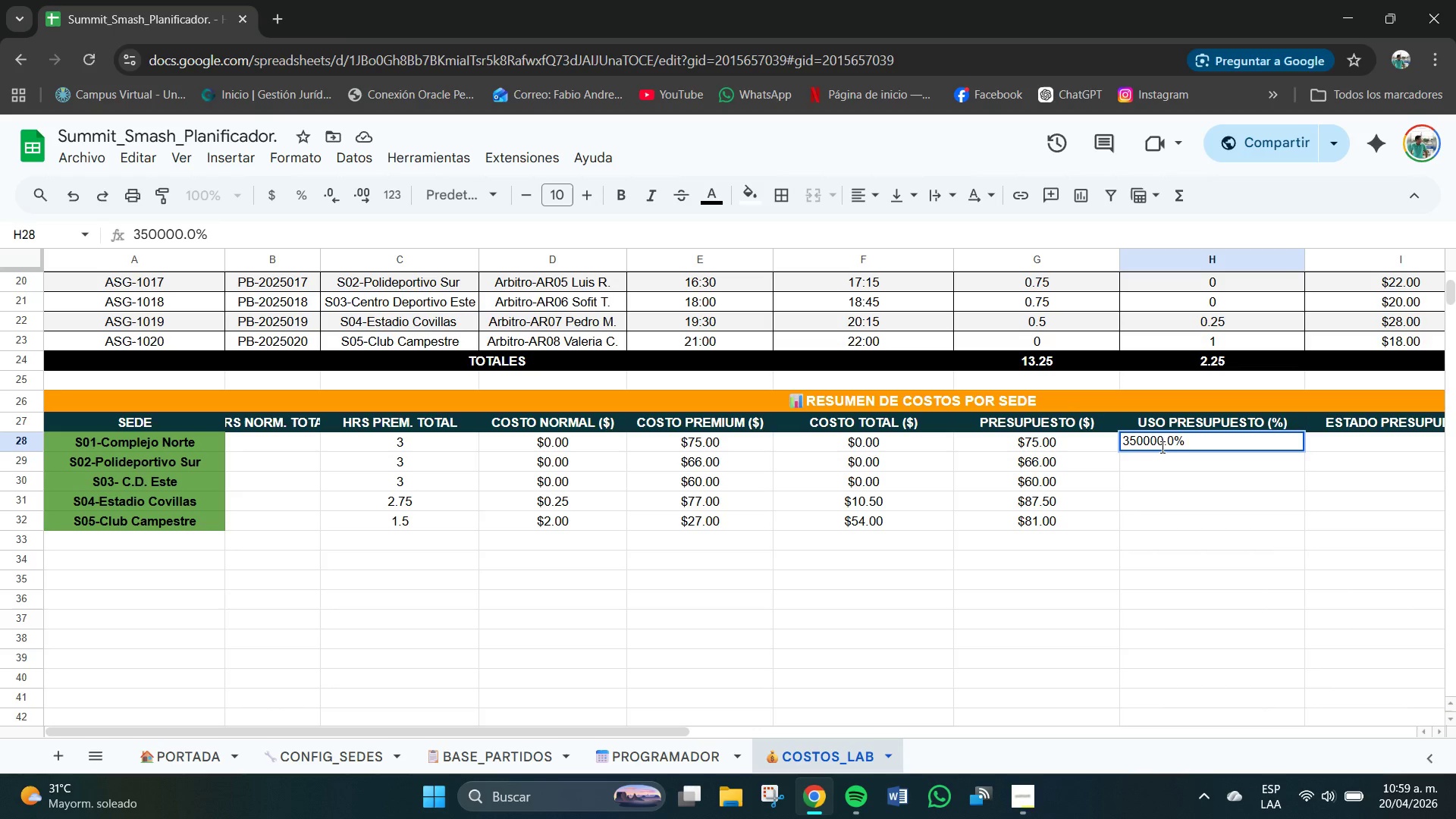 
left_click_drag(start_coordinate=[1188, 466], to_coordinate=[1294, 441])
 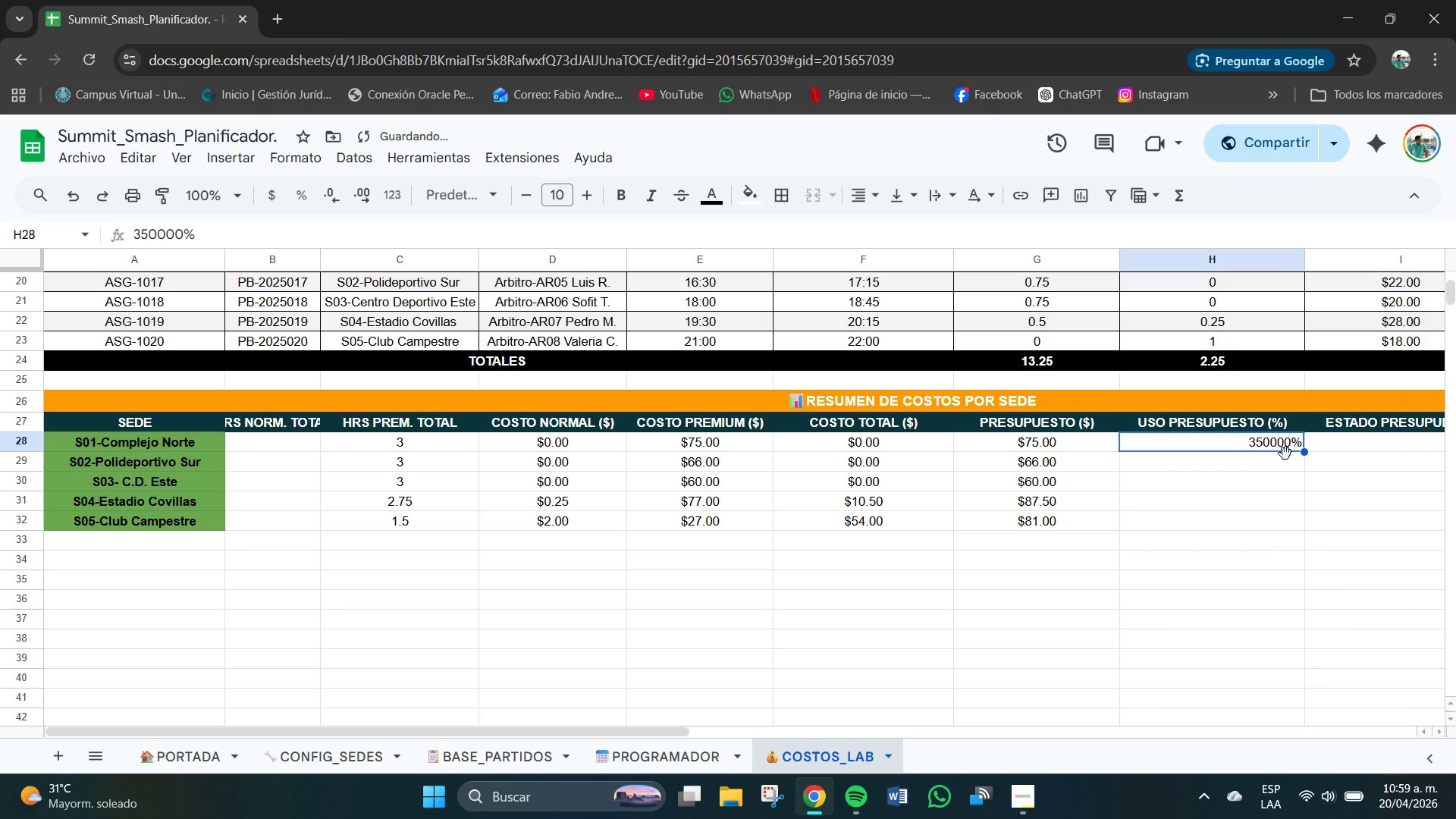 
left_click([1294, 441])
 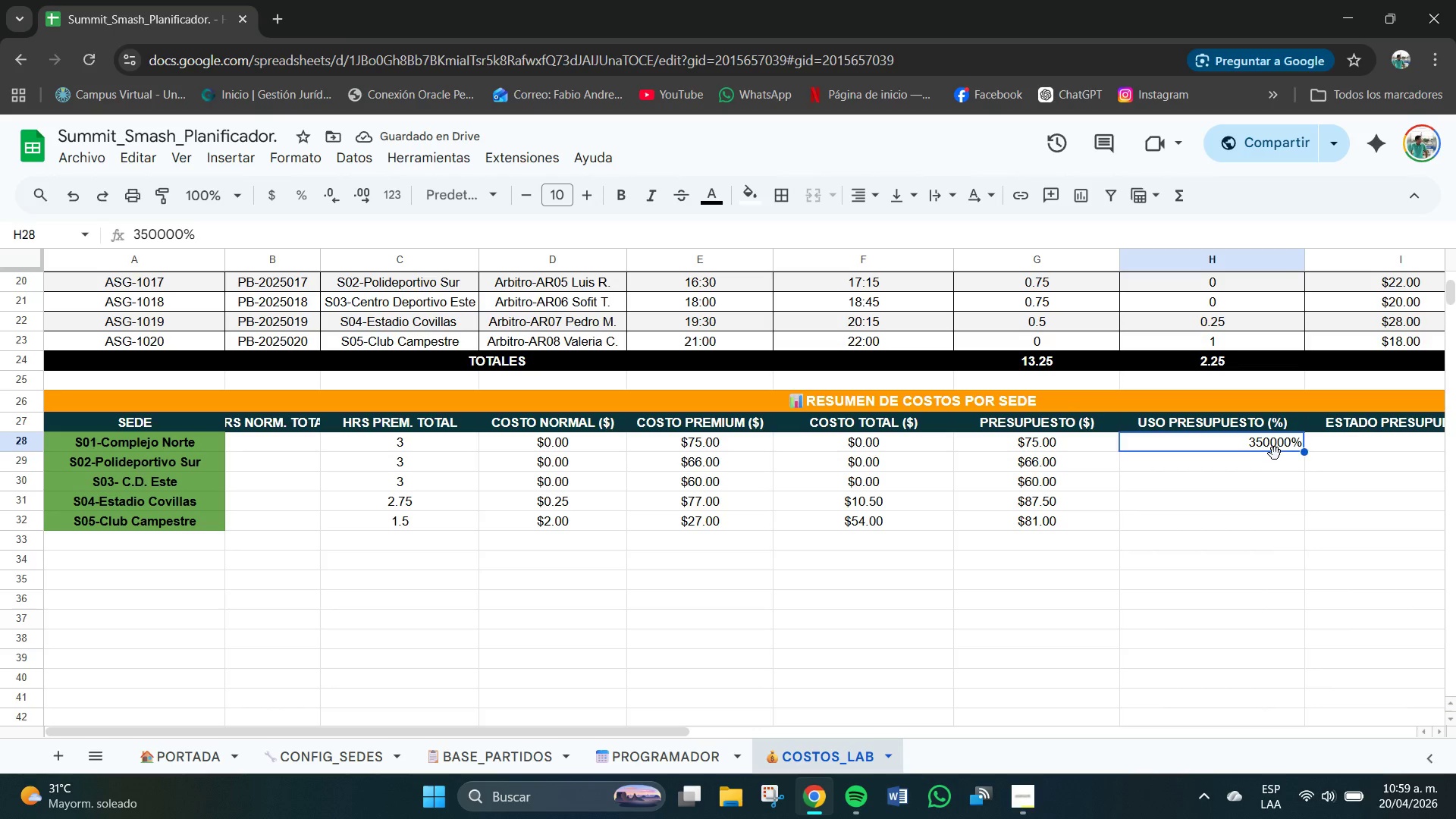 
double_click([1295, 444])
 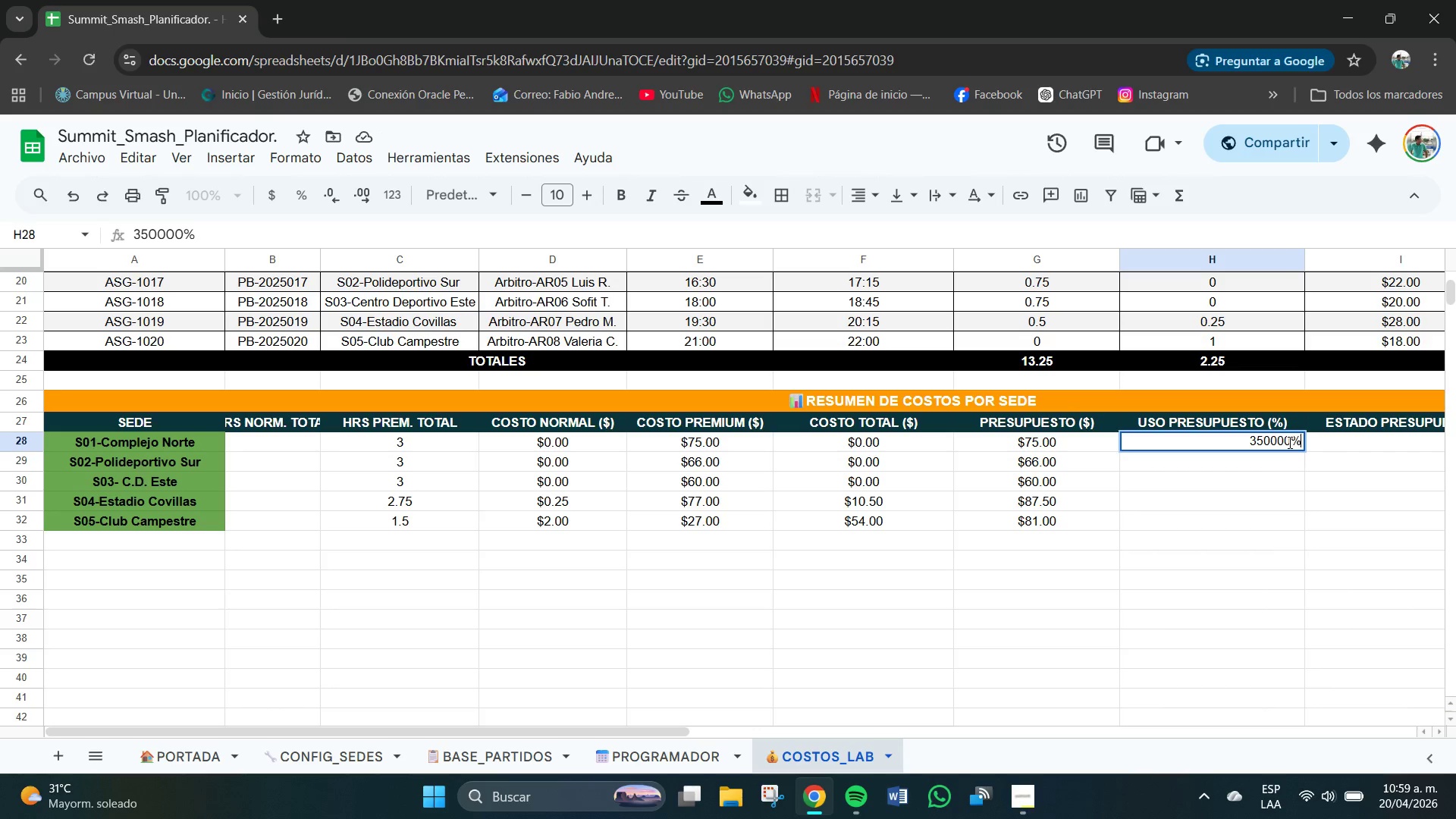 
left_click([1290, 443])
 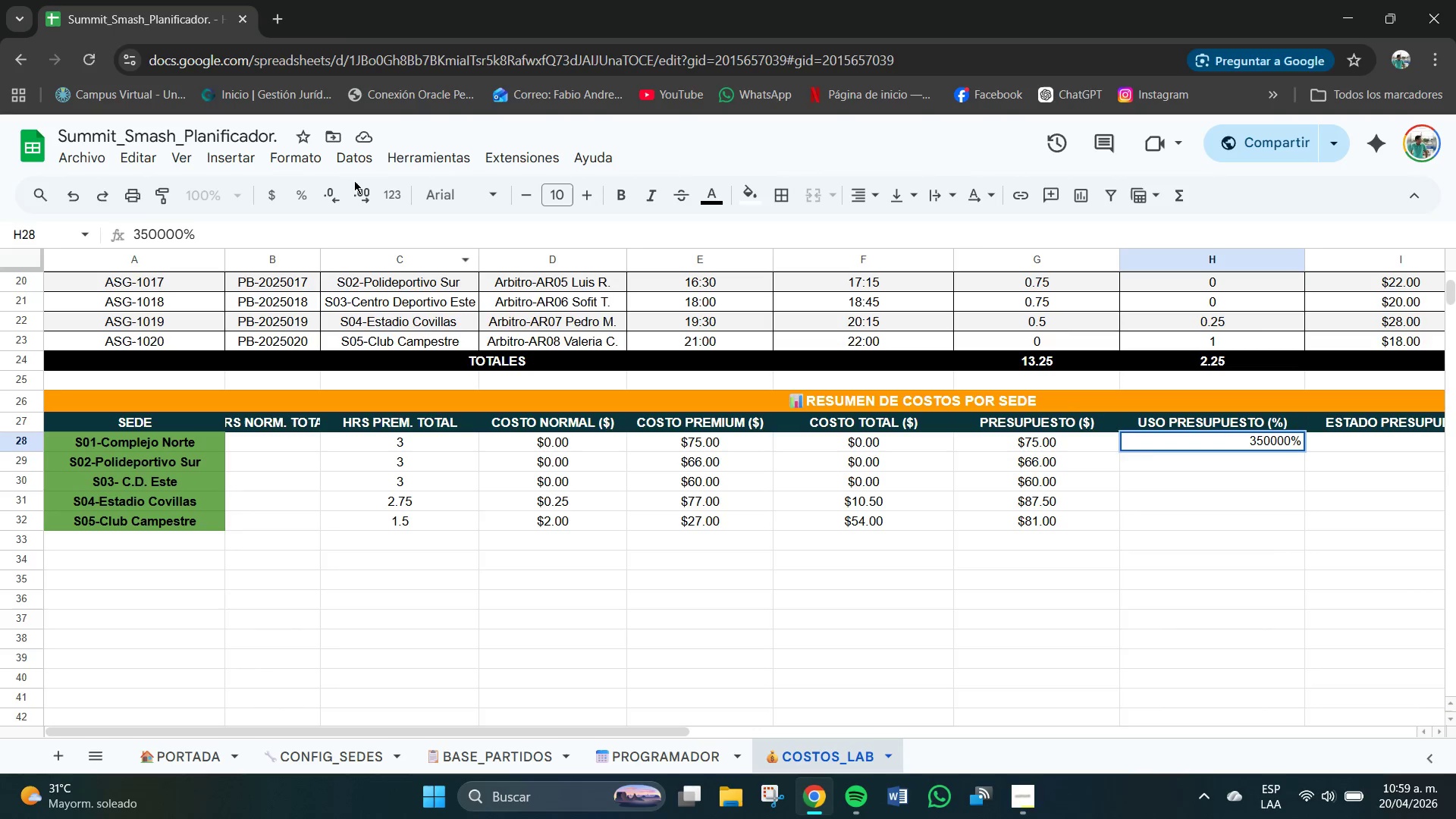 
left_click([361, 188])
 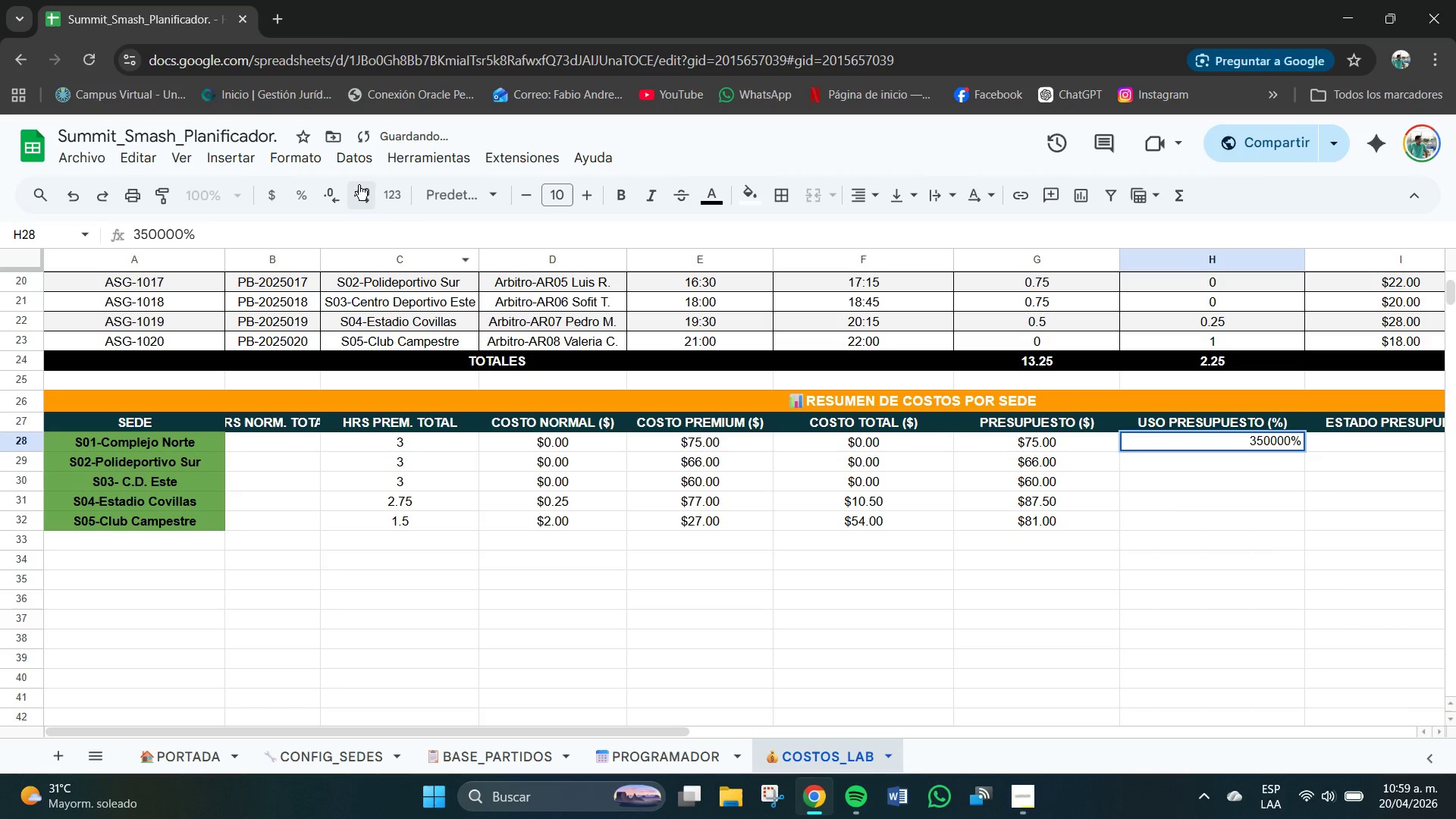 
key(NumpadDecimal)
 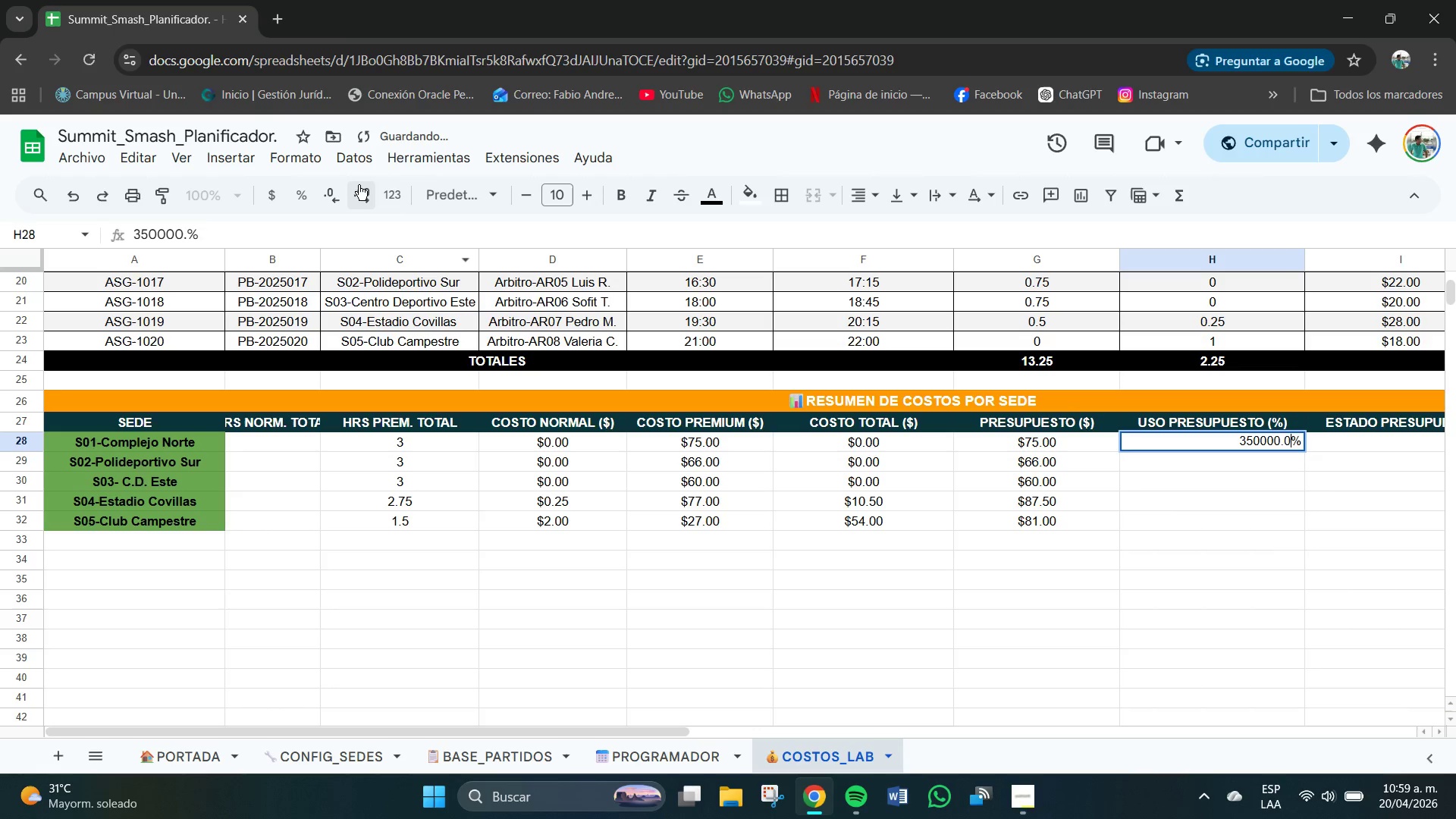 
key(Numpad0)
 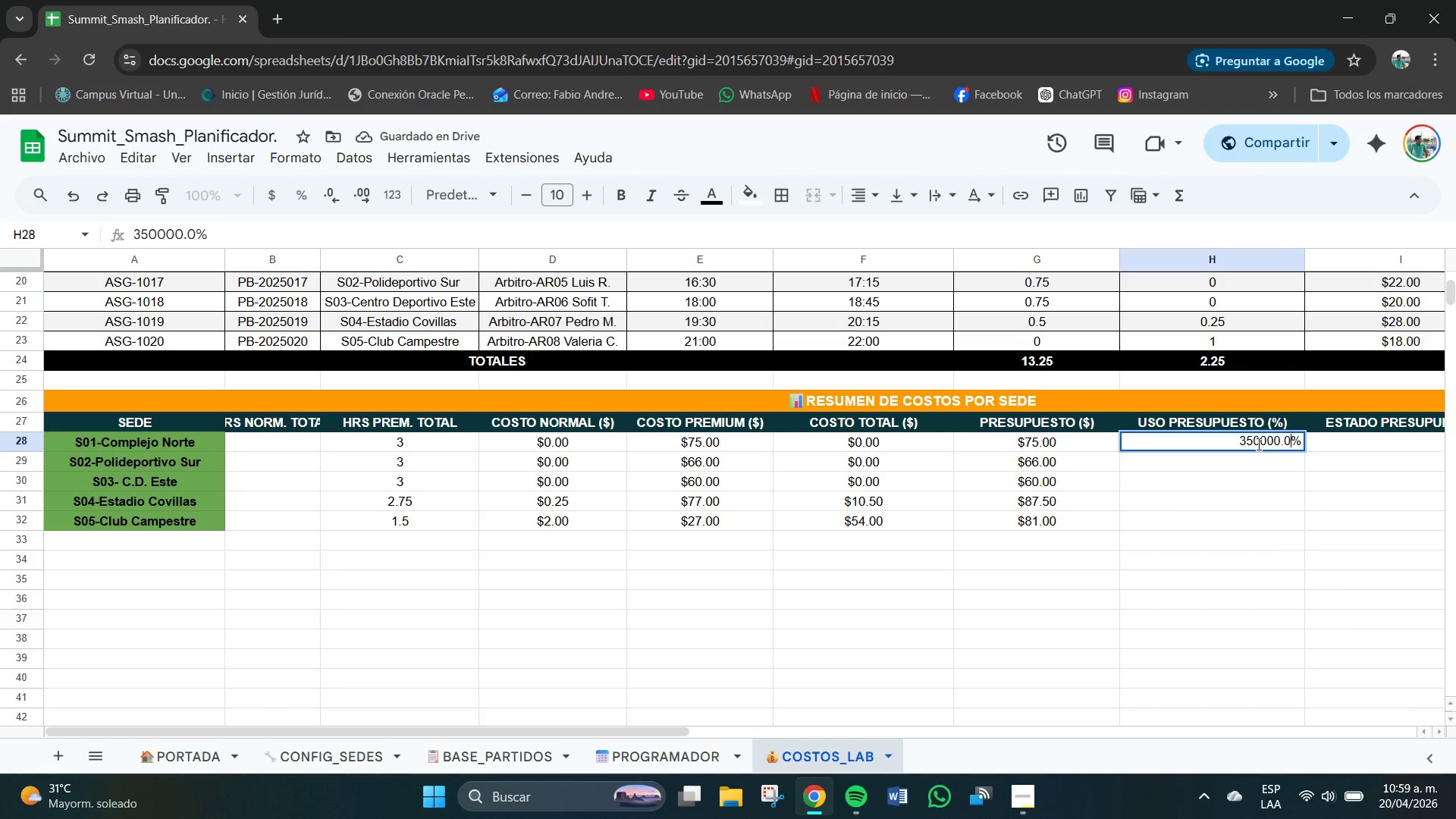 
left_click([1261, 444])
 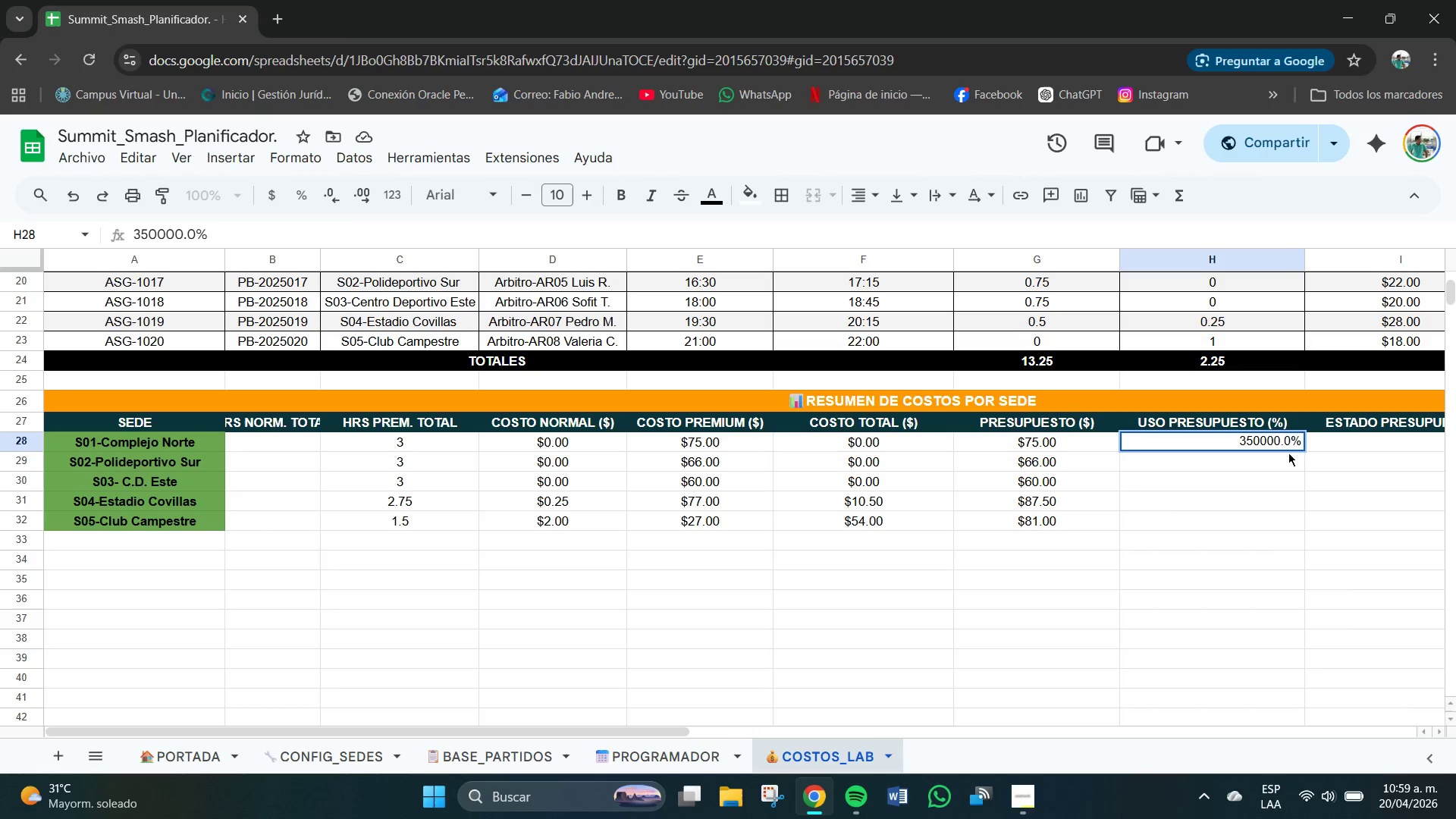 
left_click([1288, 459])
 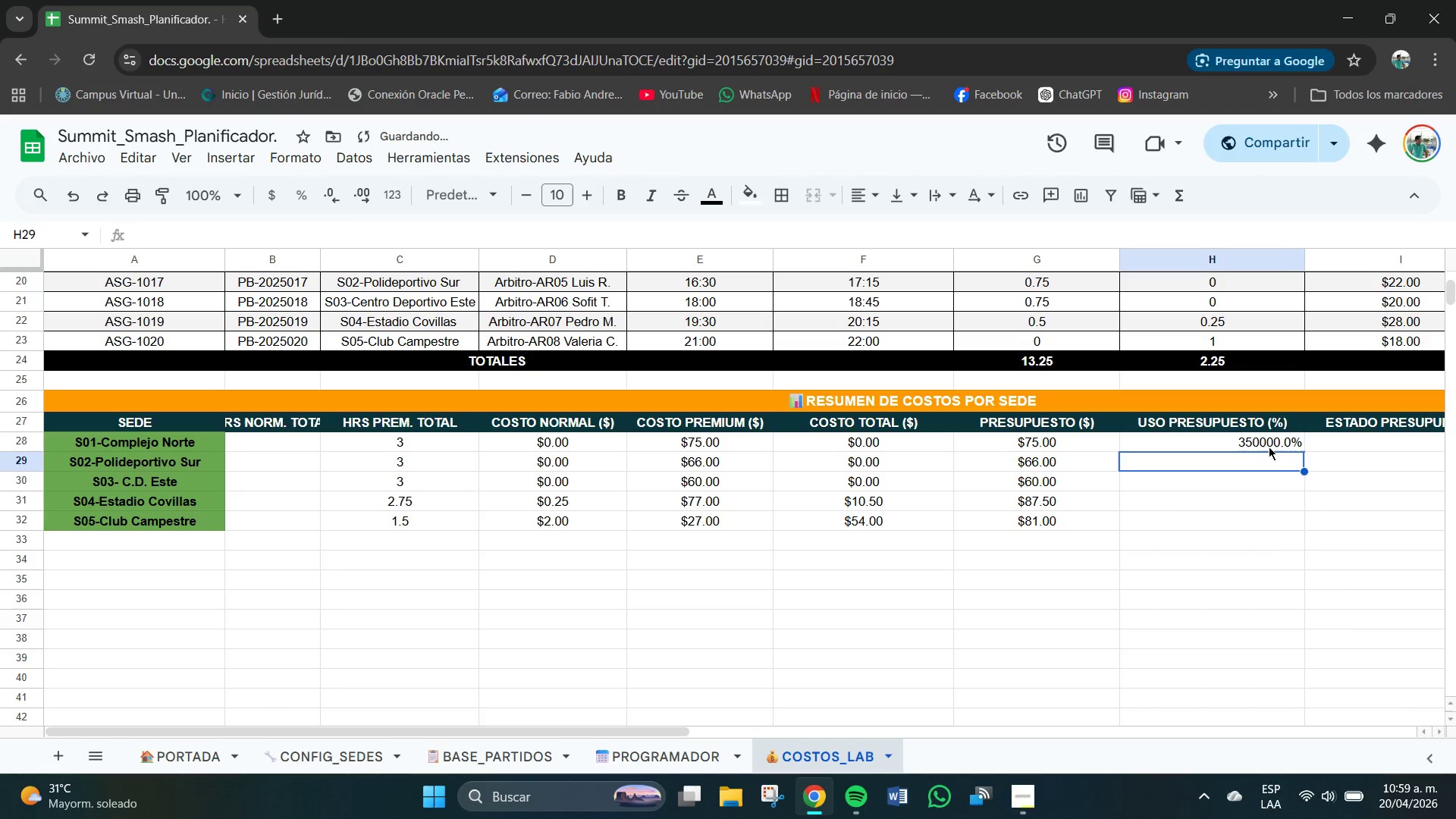 
left_click([1266, 441])
 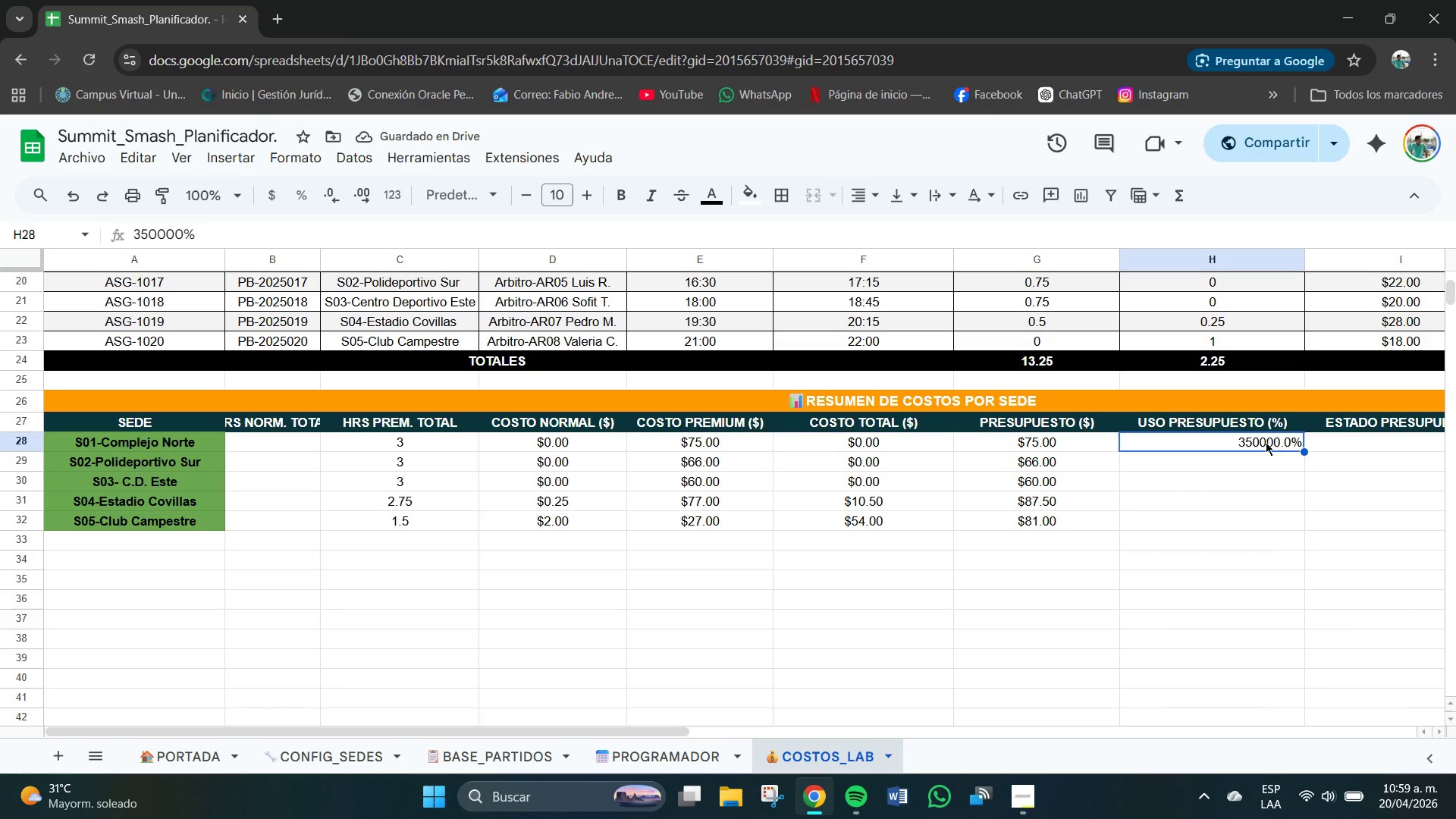 
key(Control+C)
 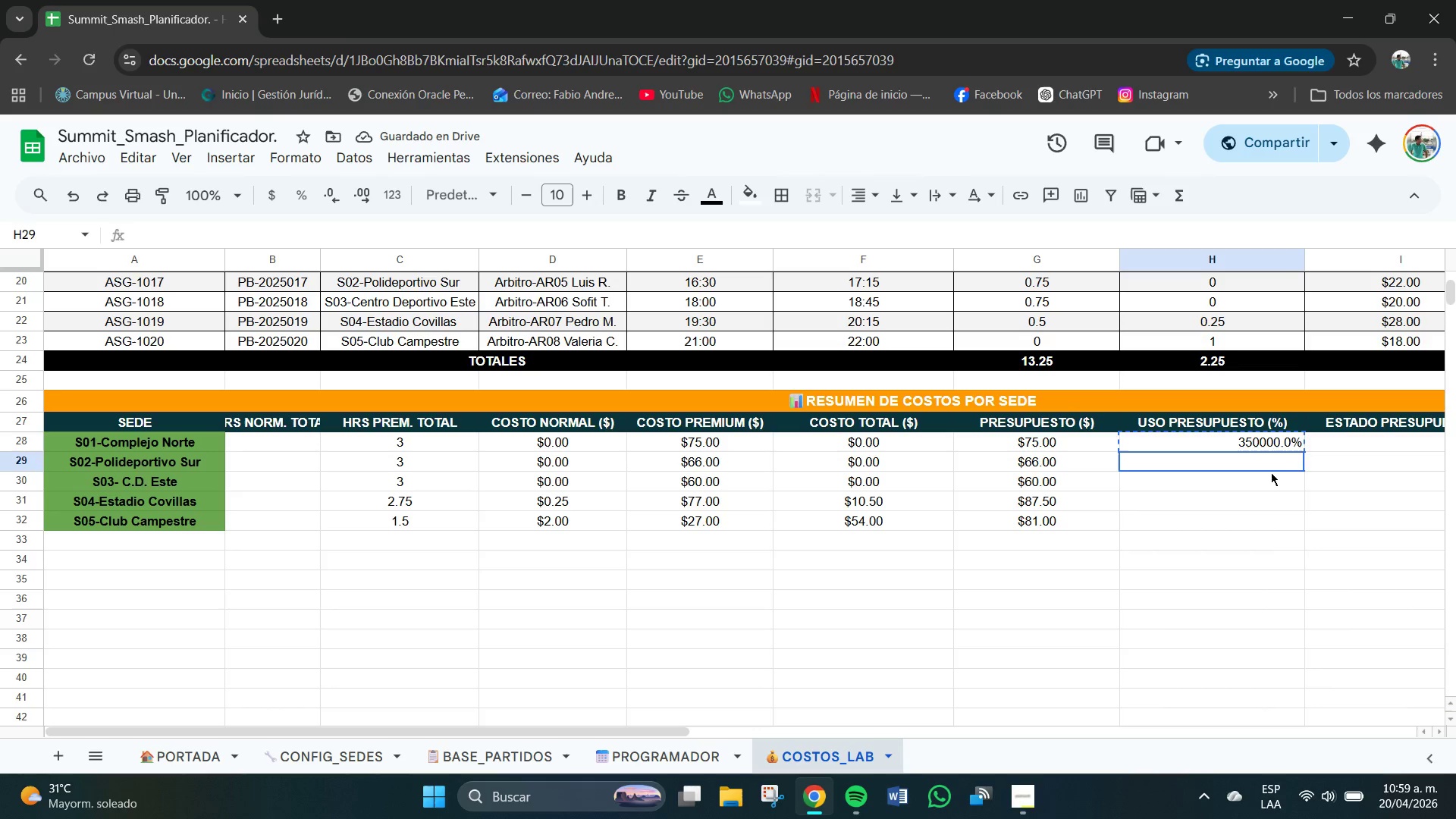 
left_click([1271, 472])
 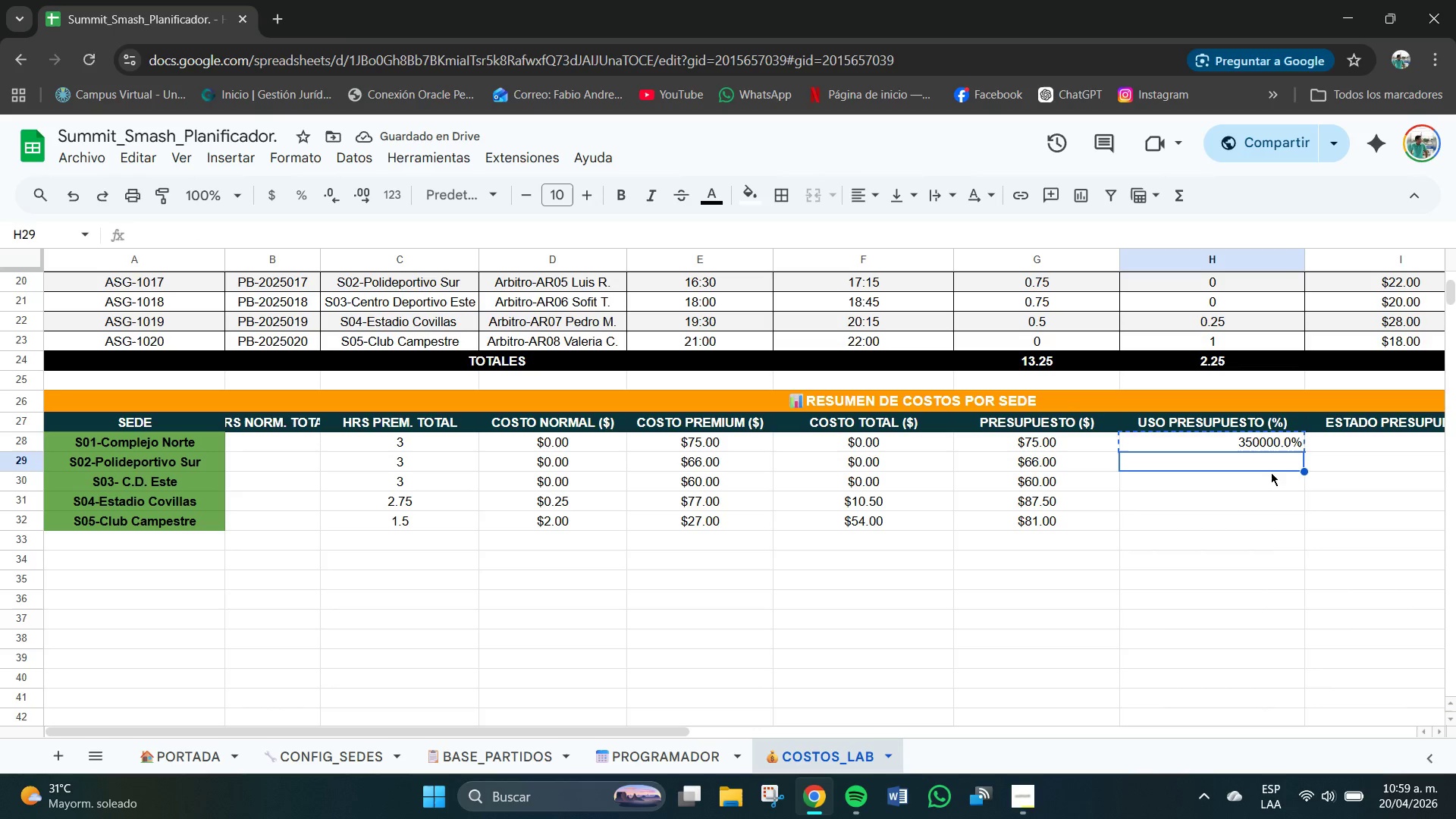 
key(Control+V)
 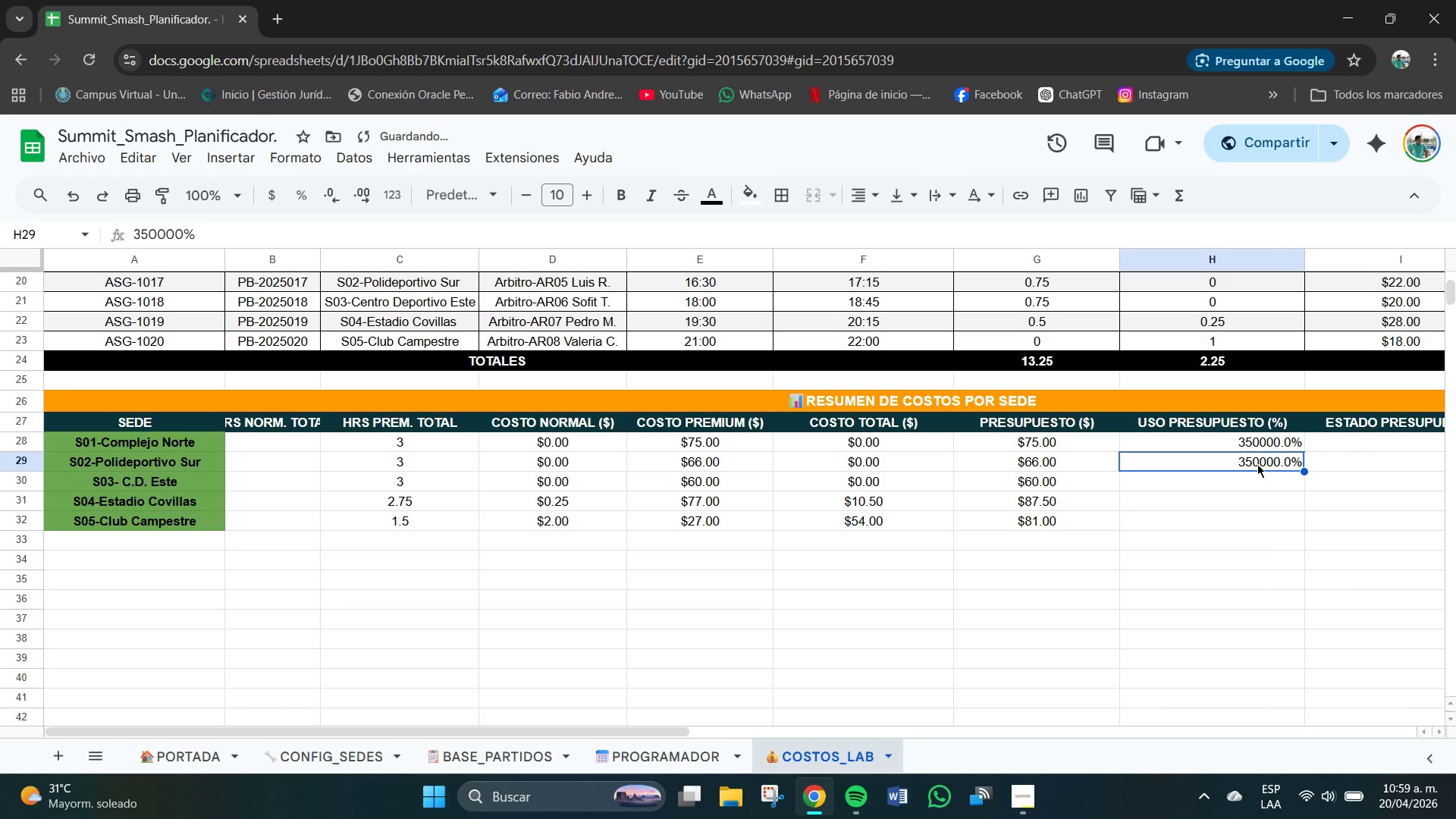 
triple_click([1254, 461])
 